 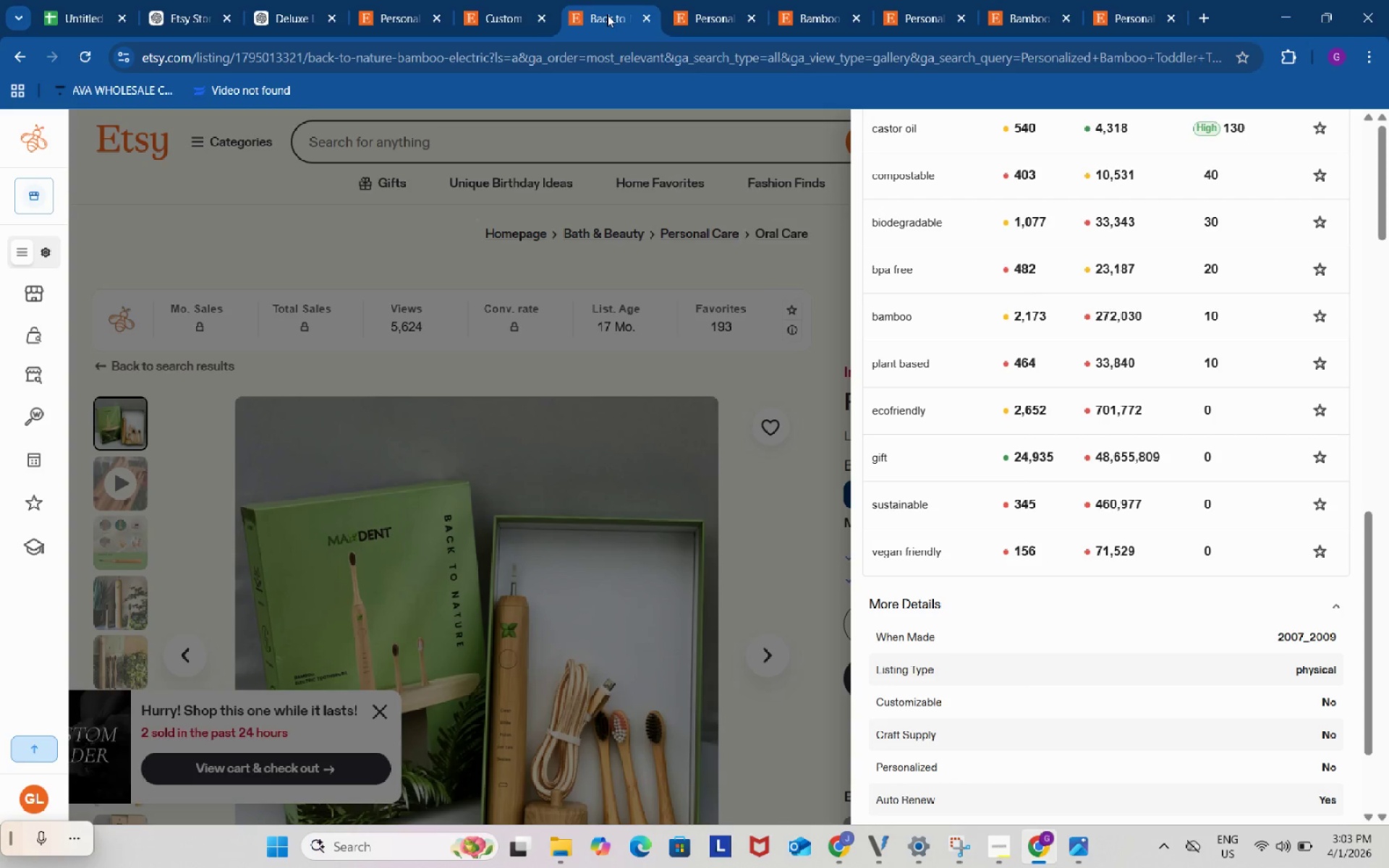 
left_click([715, 0])
 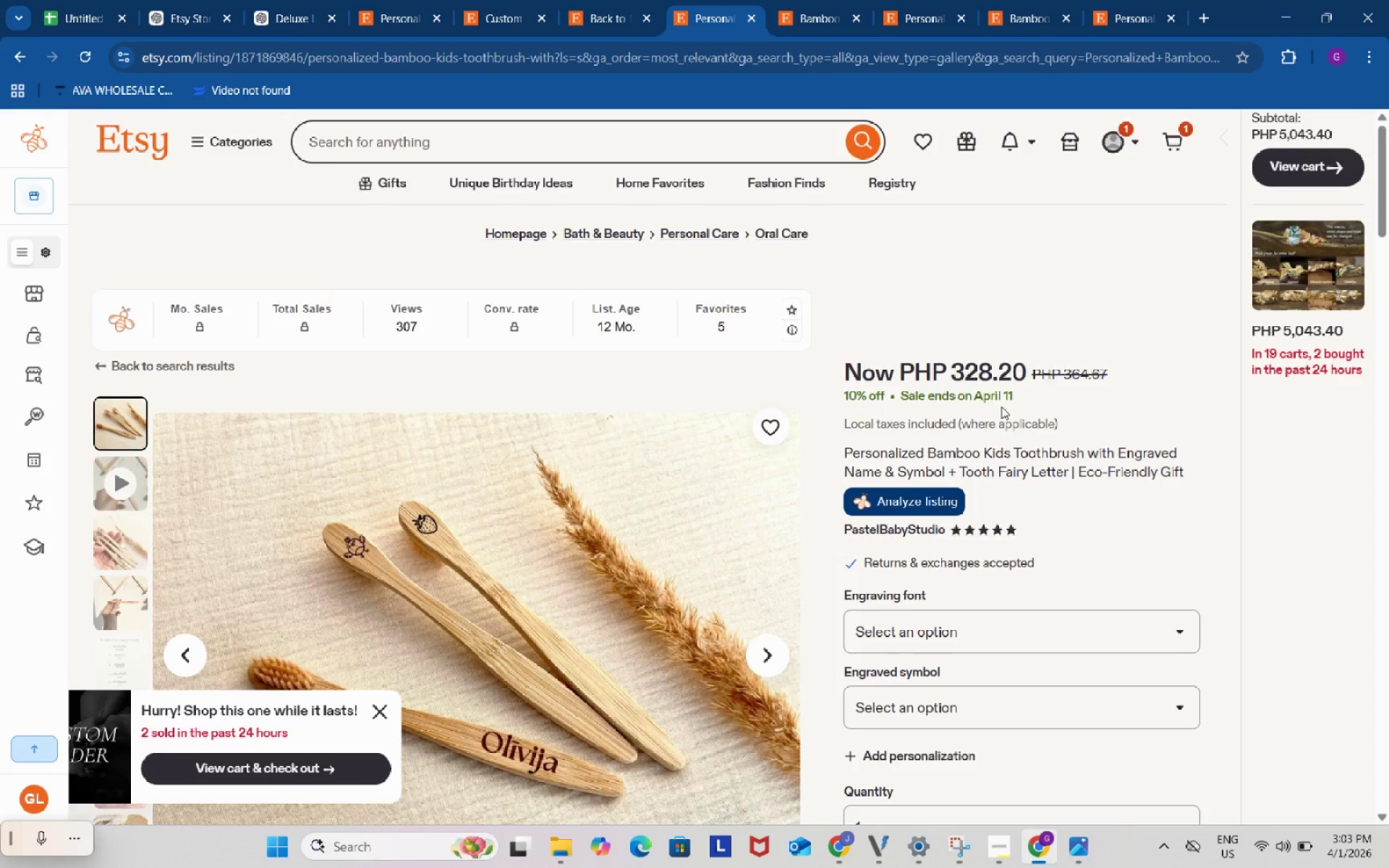 
scroll: coordinate [1001, 407], scroll_direction: down, amount: 2.0
 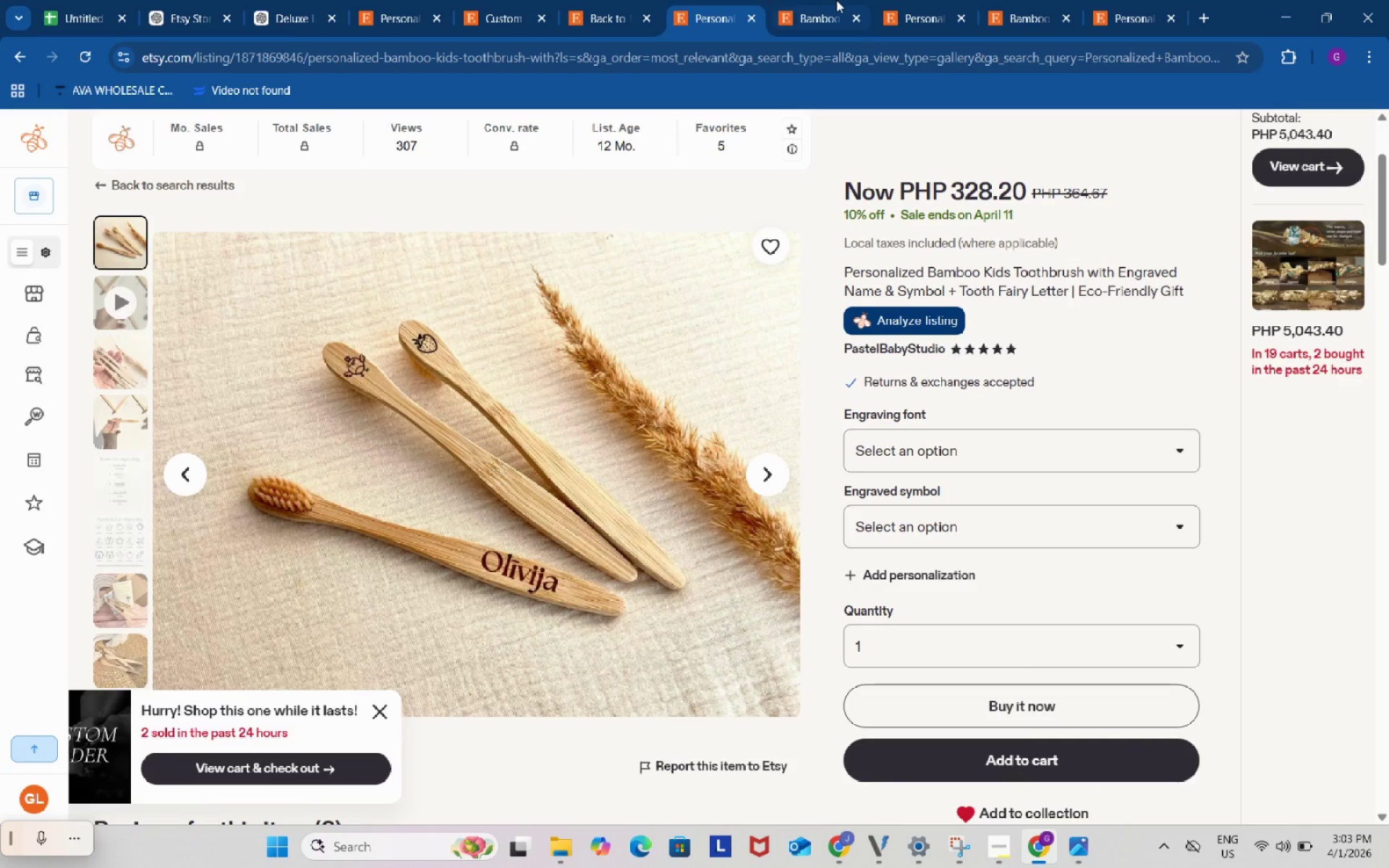 
left_click([828, 0])
 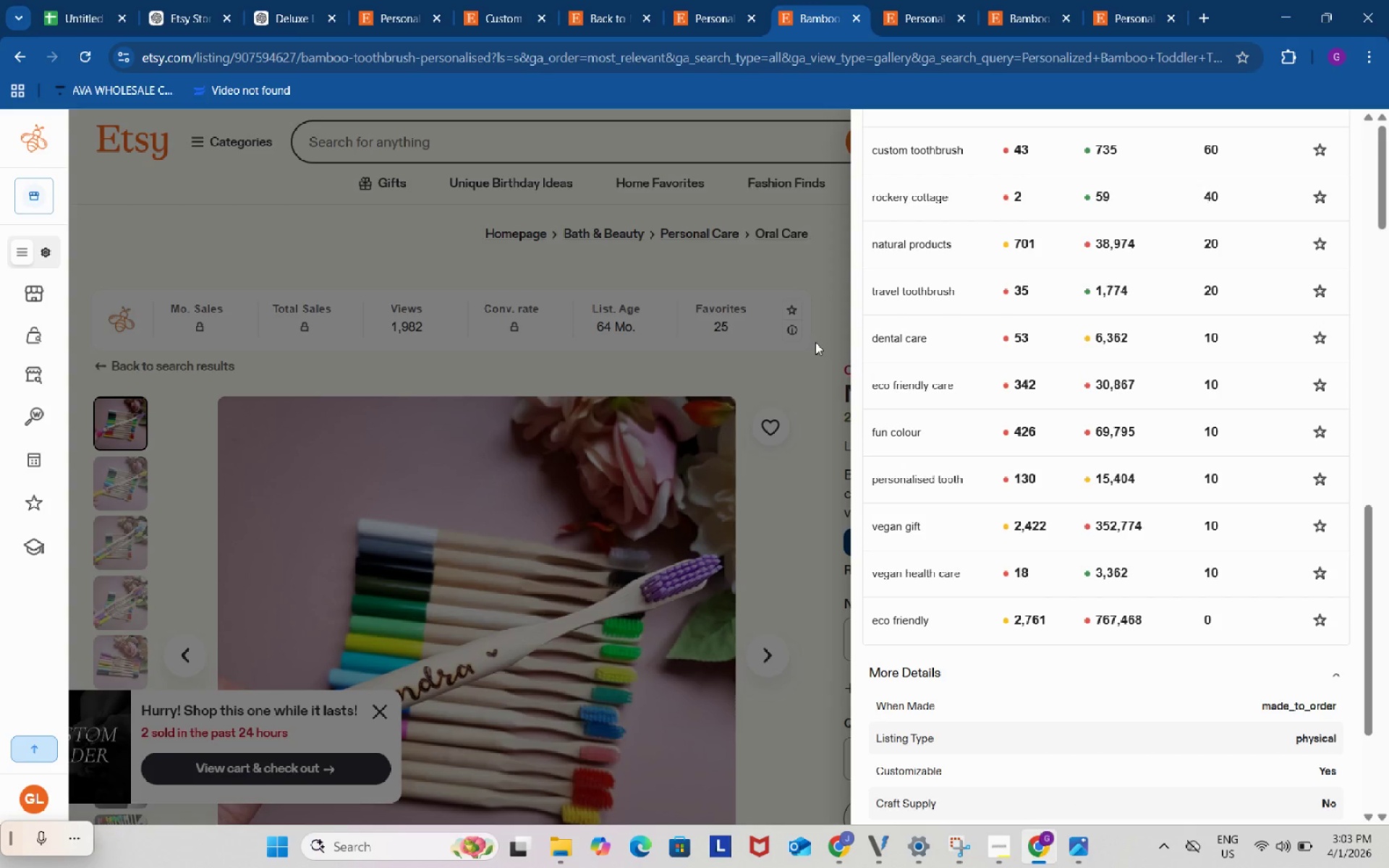 
left_click([815, 342])
 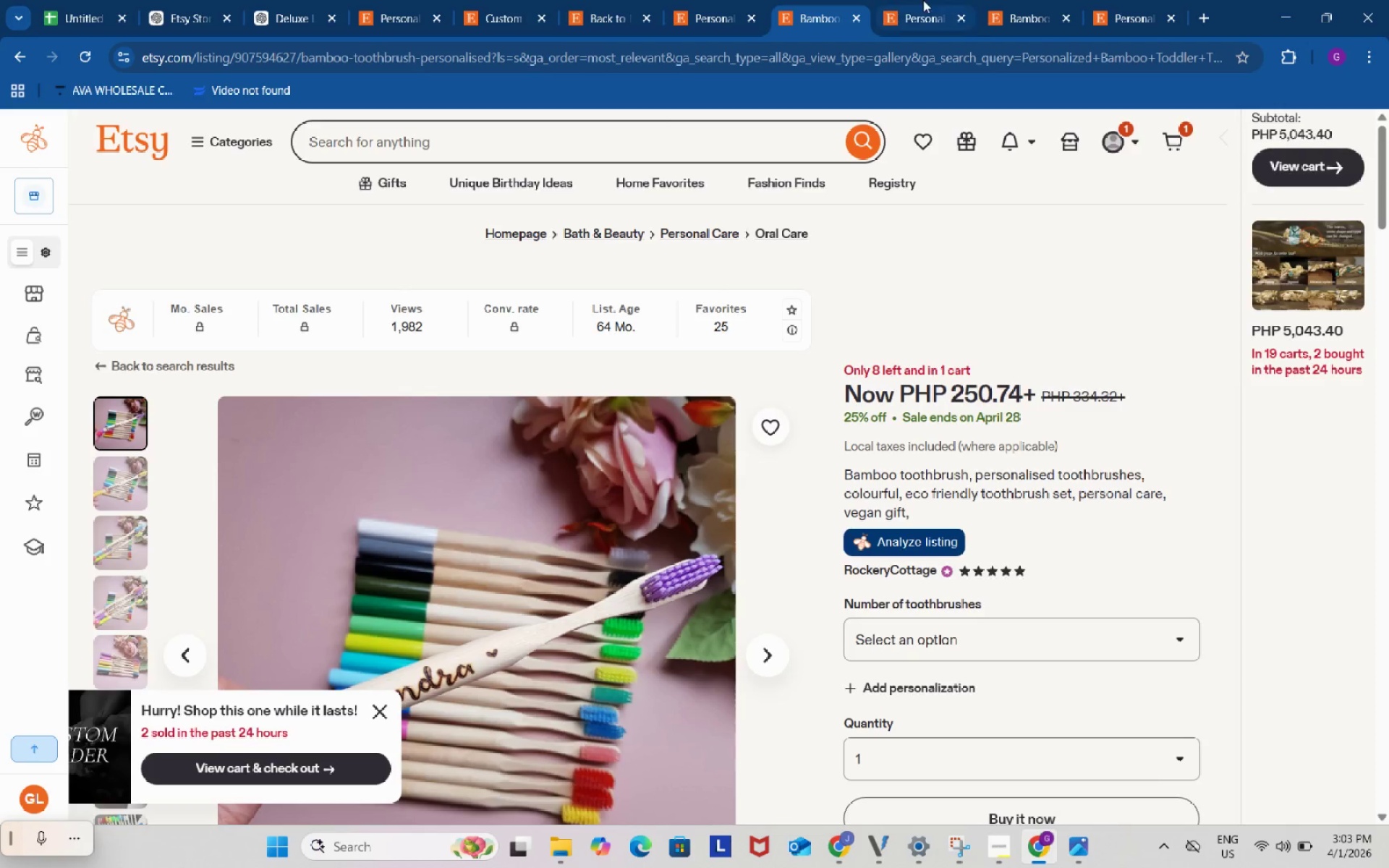 
left_click([923, 0])
 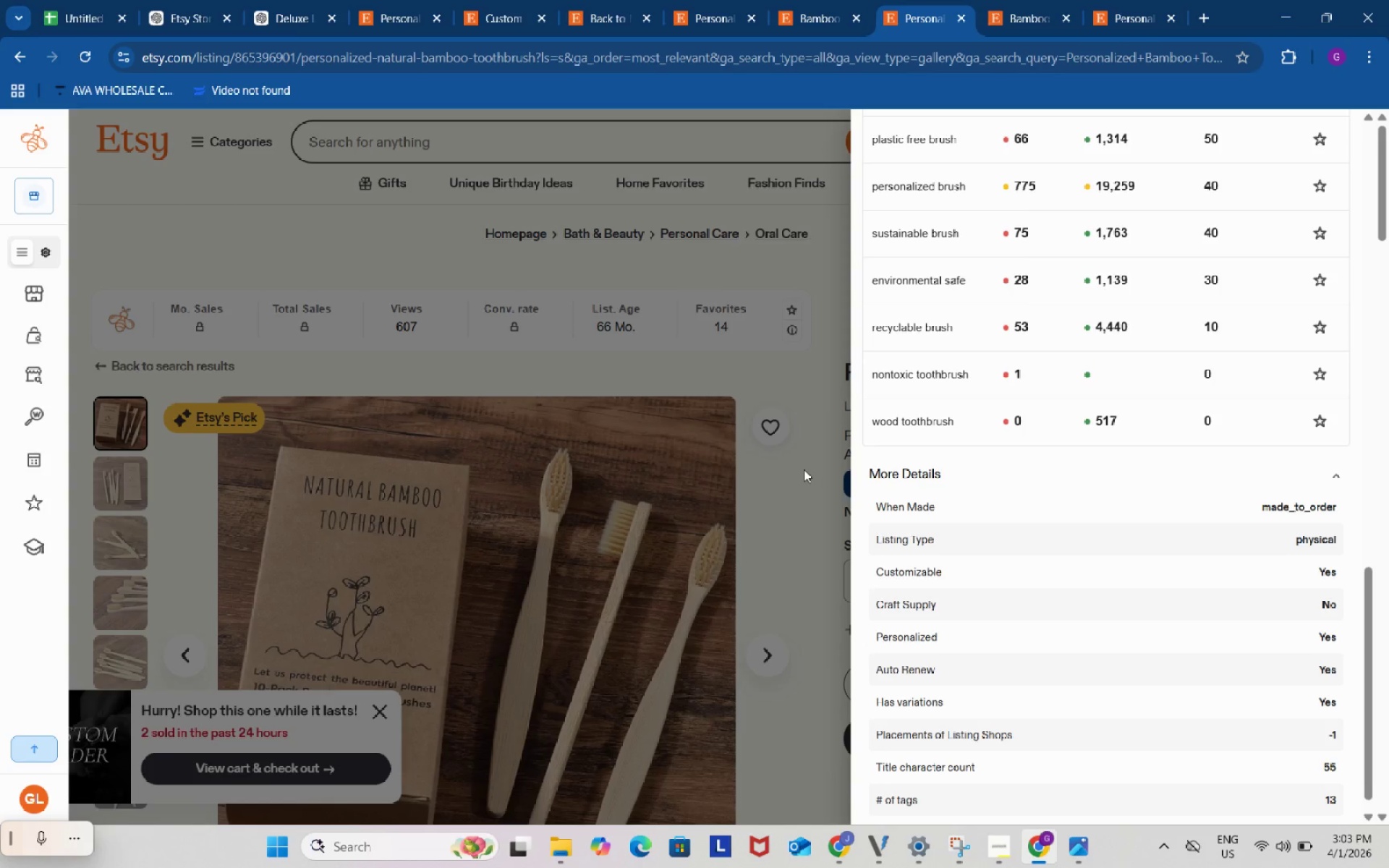 
left_click([803, 468])
 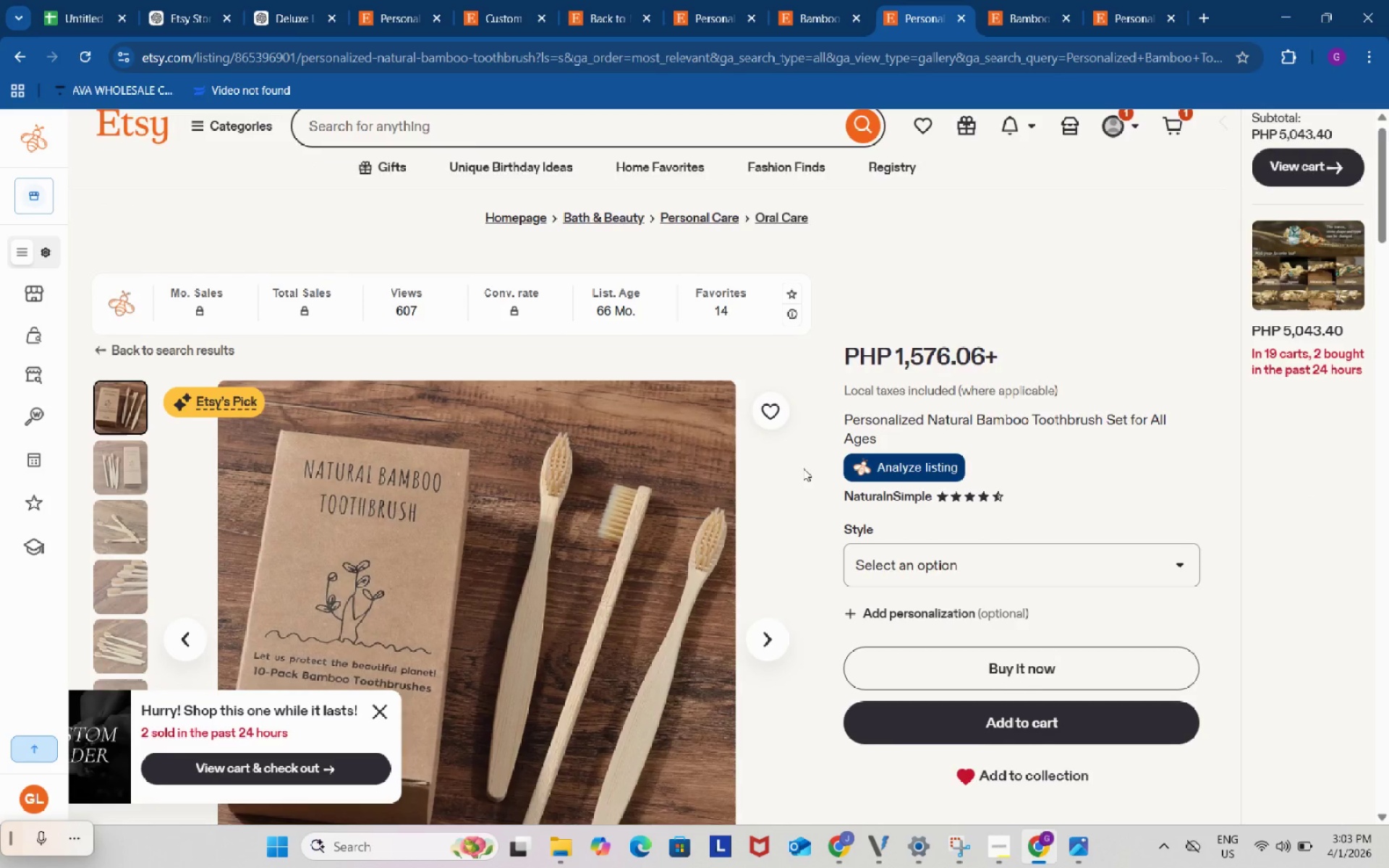 
scroll: coordinate [803, 468], scroll_direction: down, amount: 1.0
 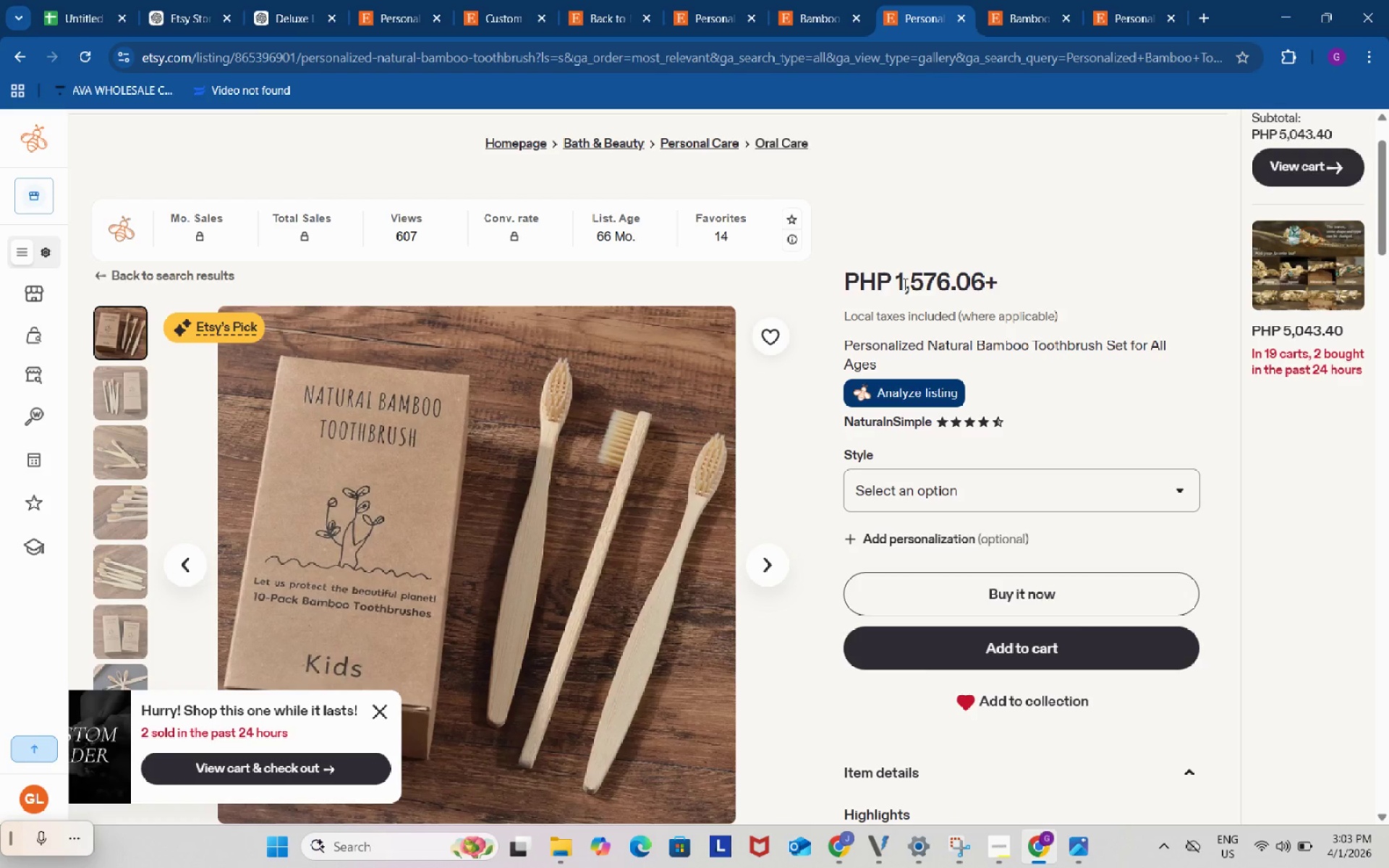 
left_click([897, 276])
 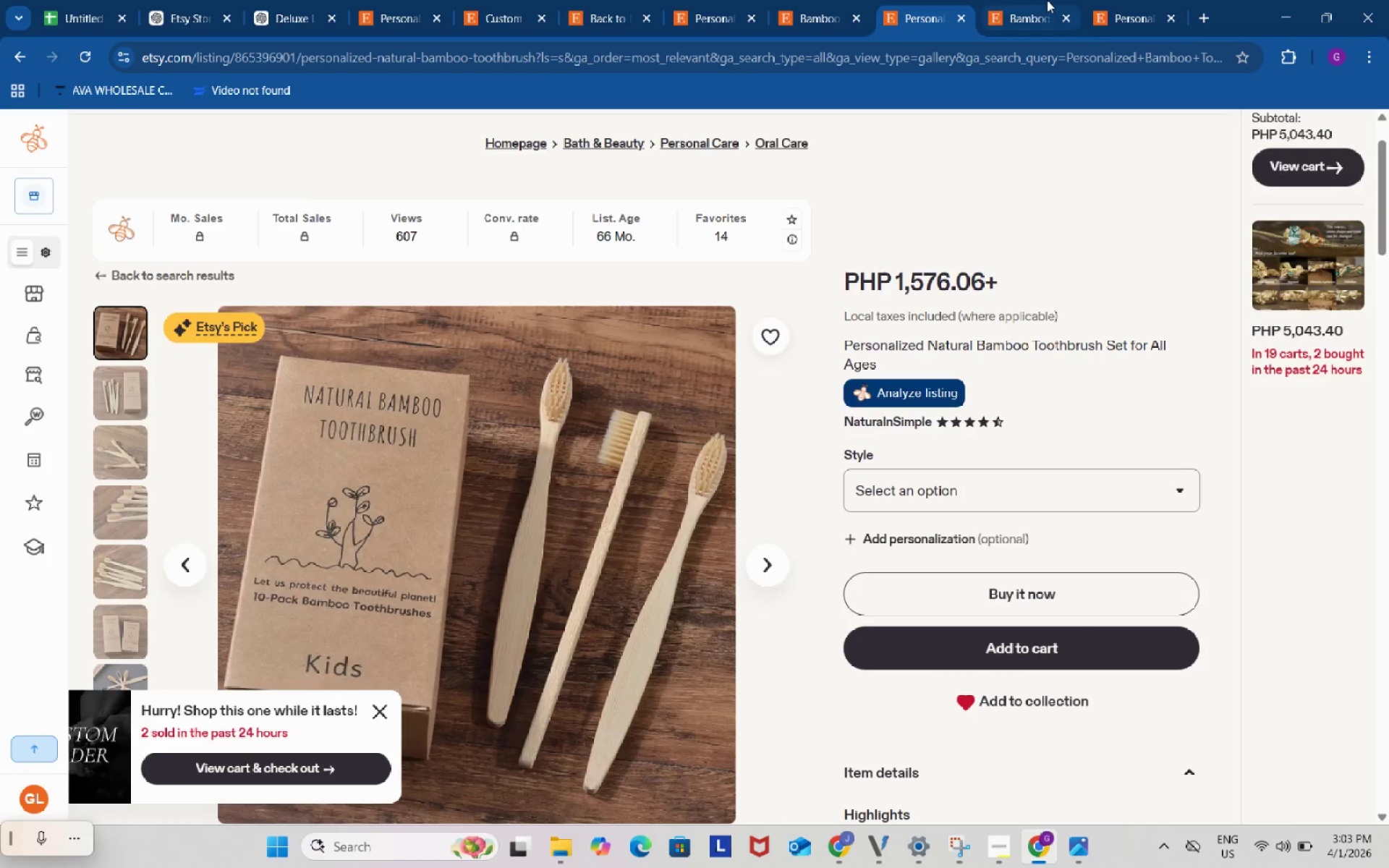 
left_click([1047, 0])
 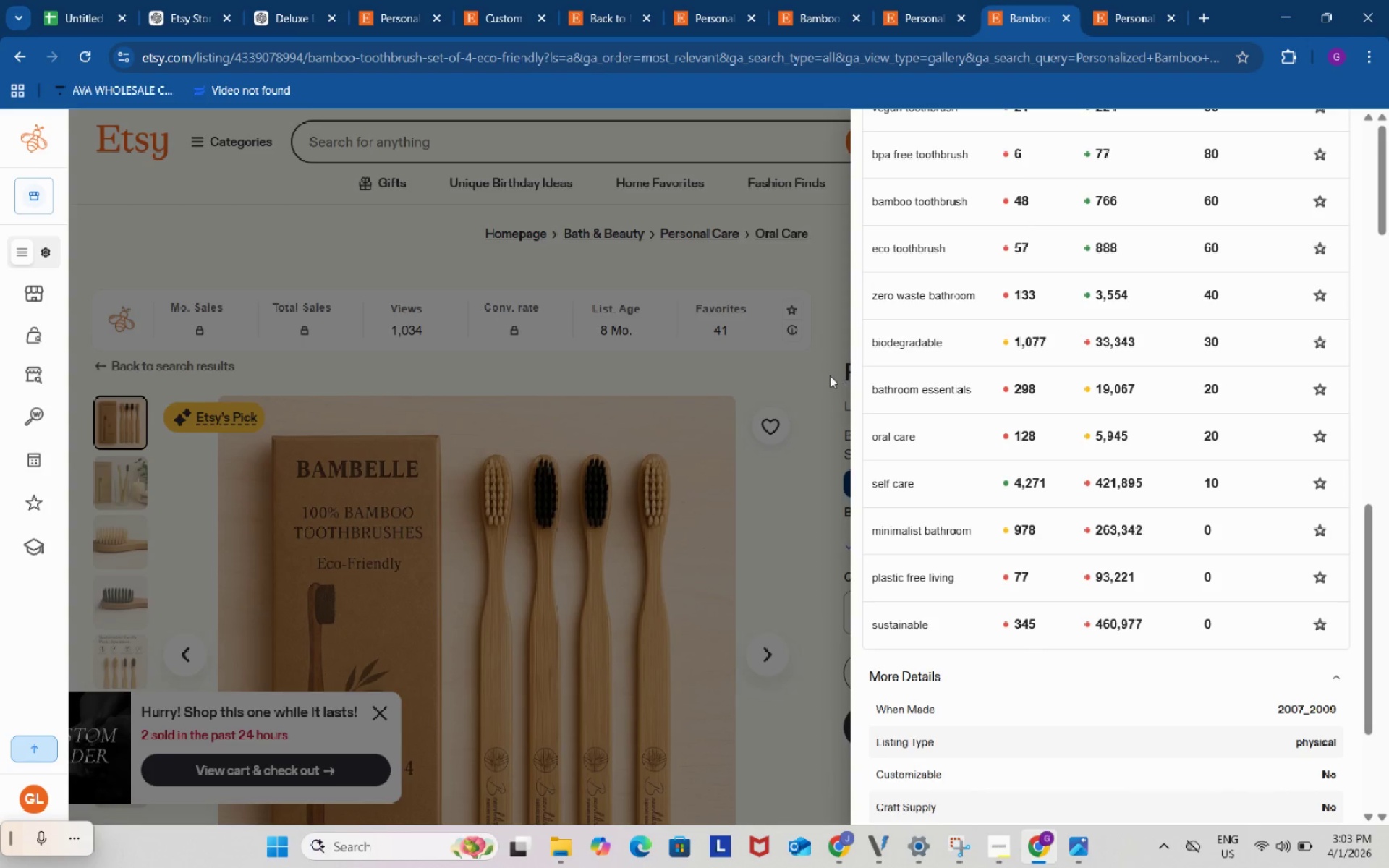 
left_click([823, 372])
 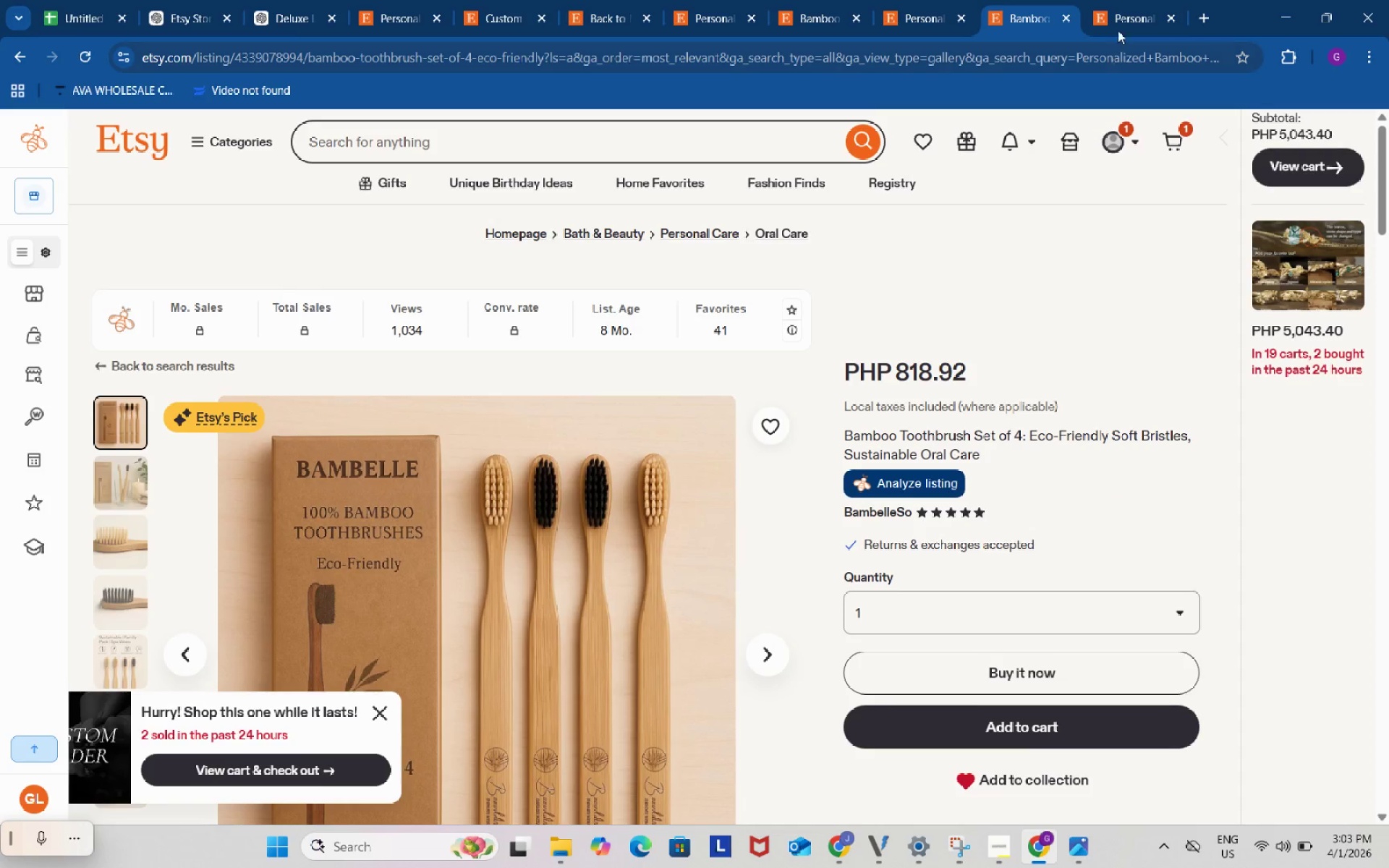 
left_click([1126, 0])
 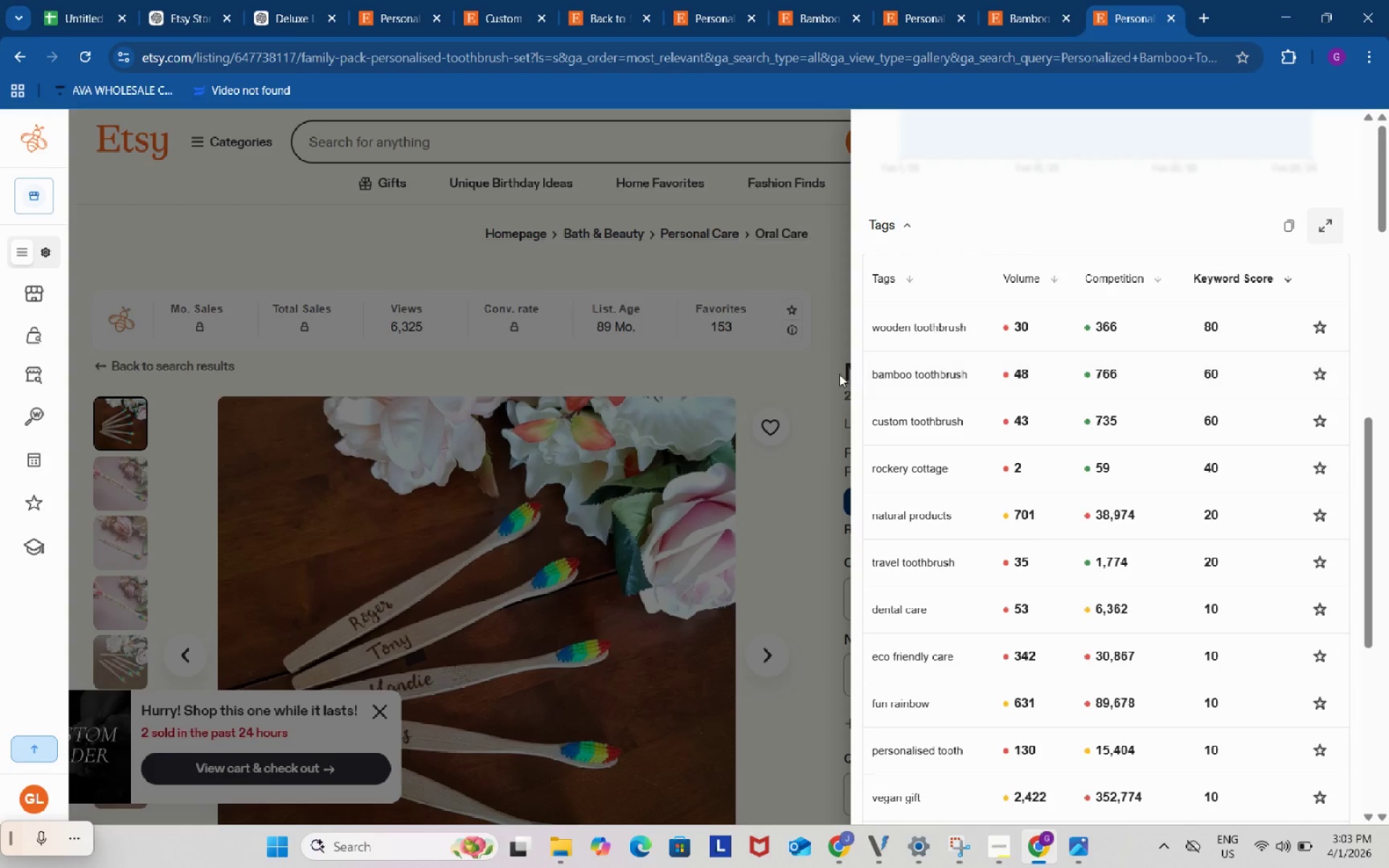 
left_click([835, 370])
 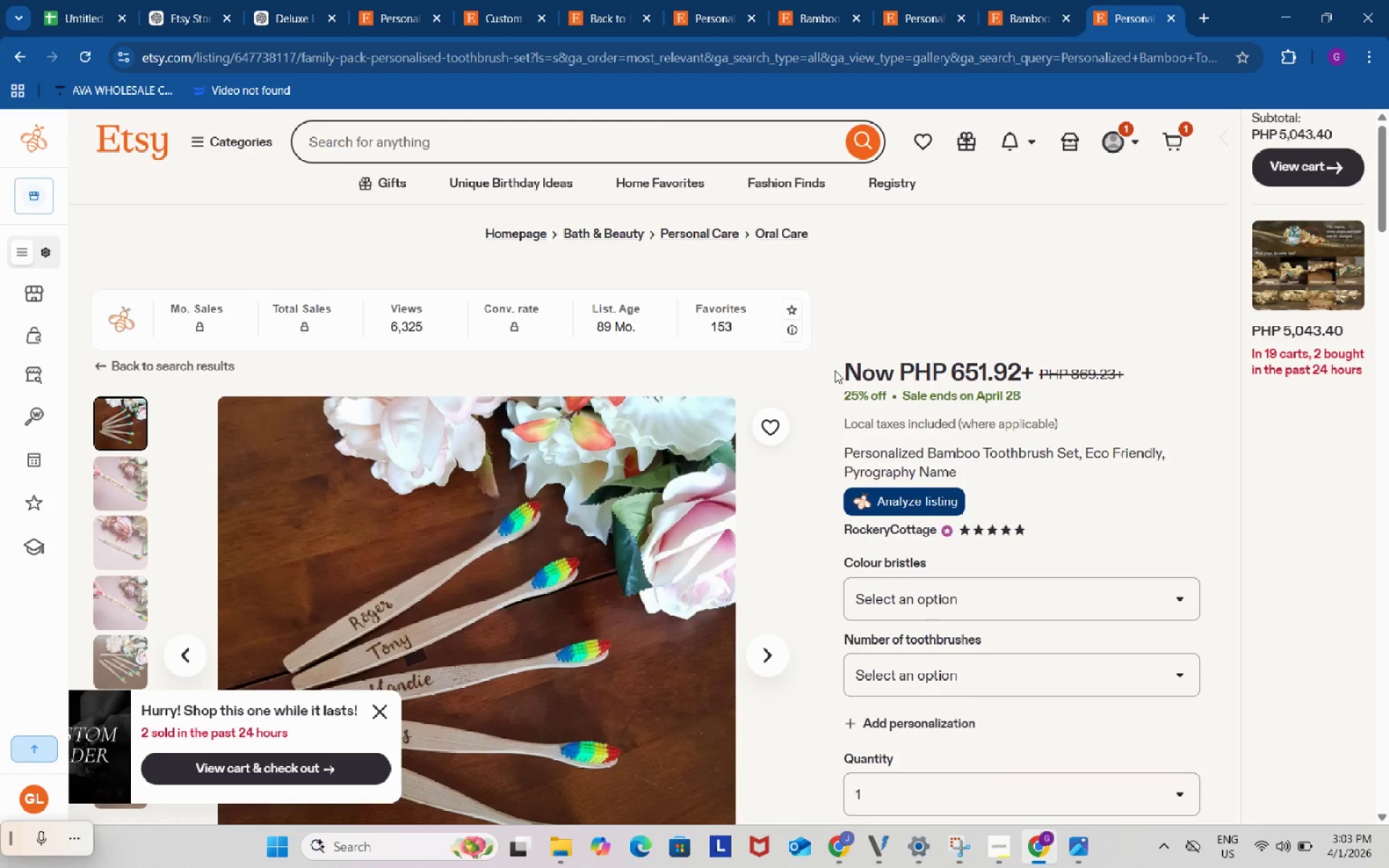 
scroll: coordinate [838, 381], scroll_direction: down, amount: 2.0
 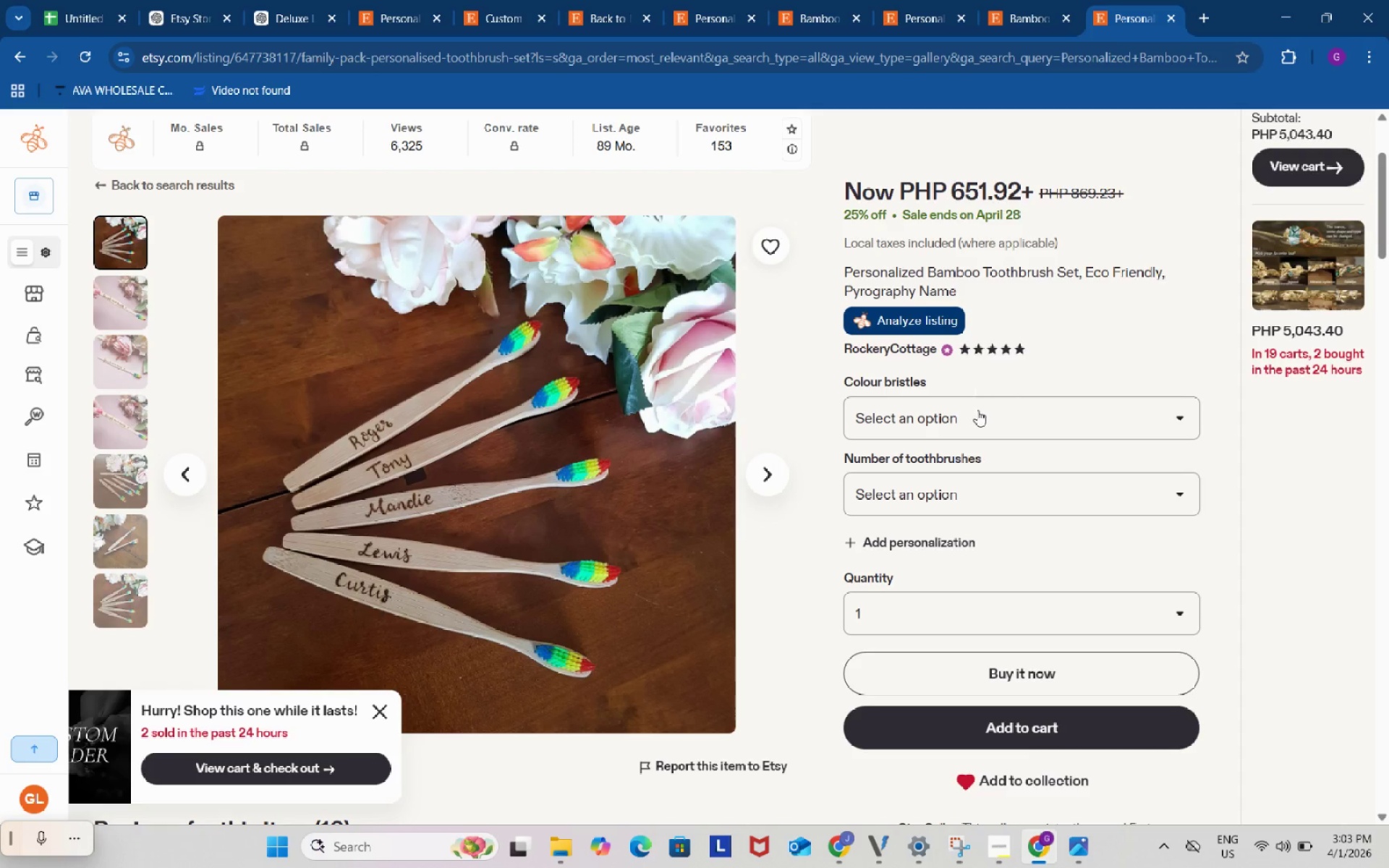 
left_click([977, 410])
 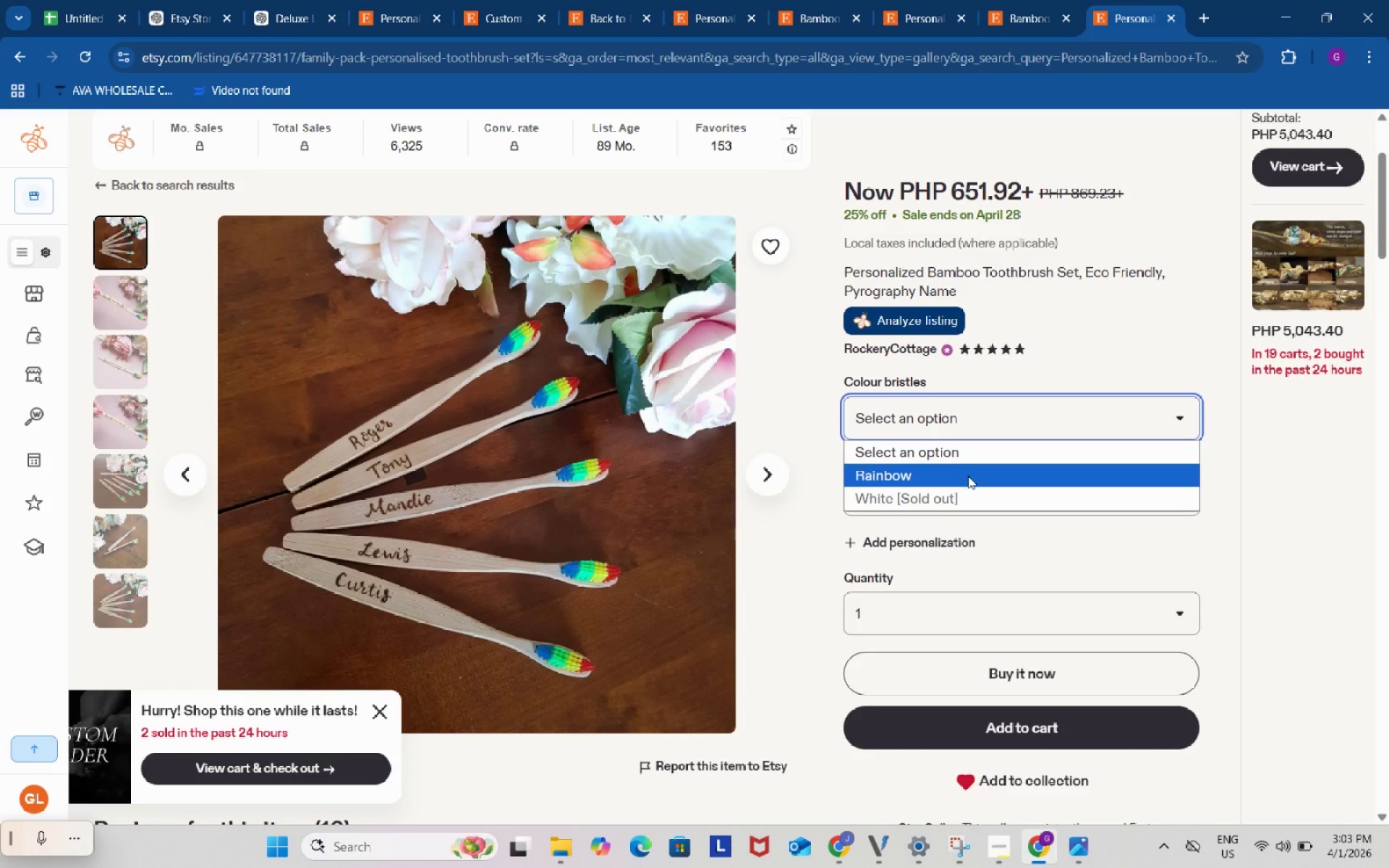 
left_click([968, 476])
 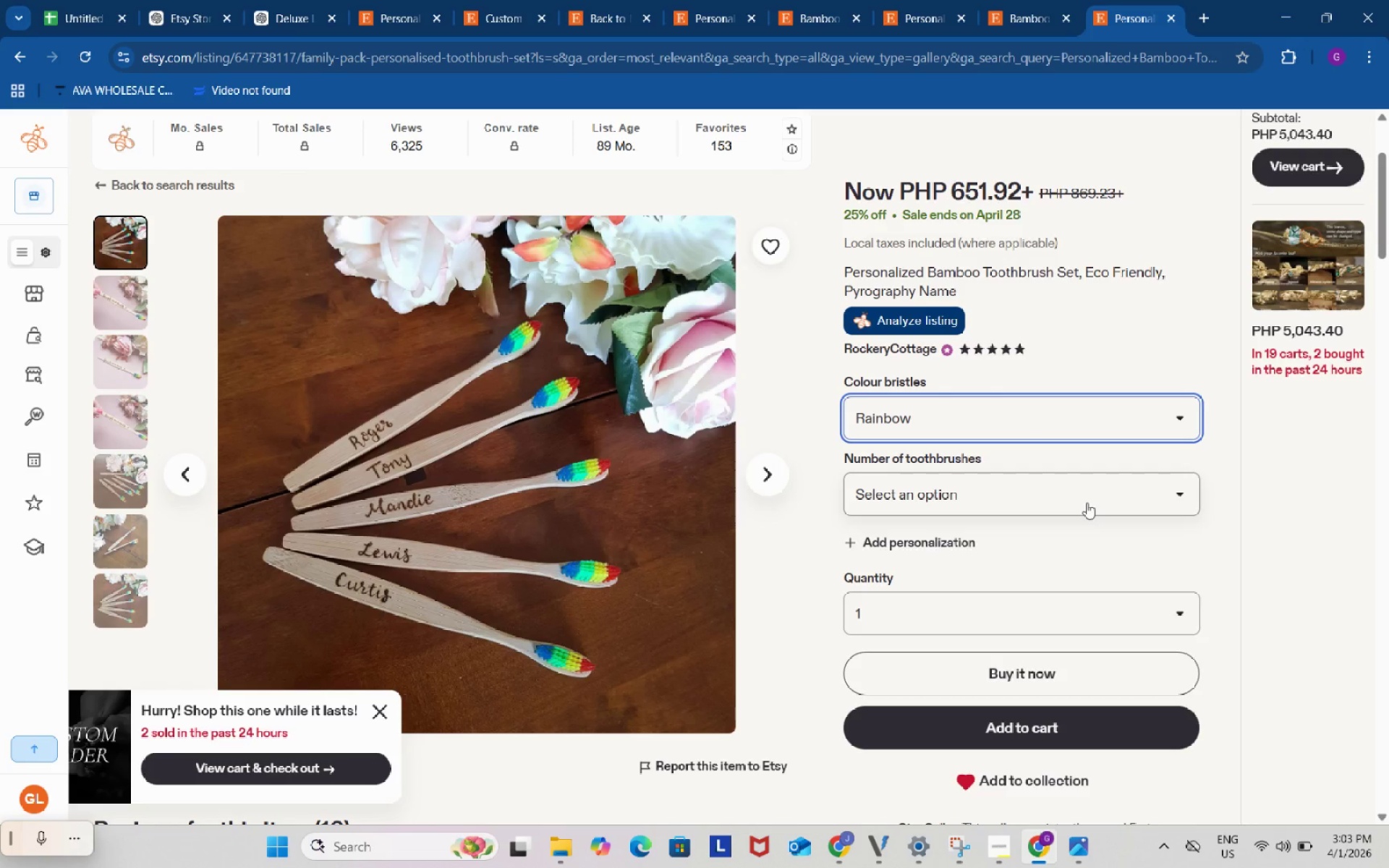 
left_click([1087, 503])
 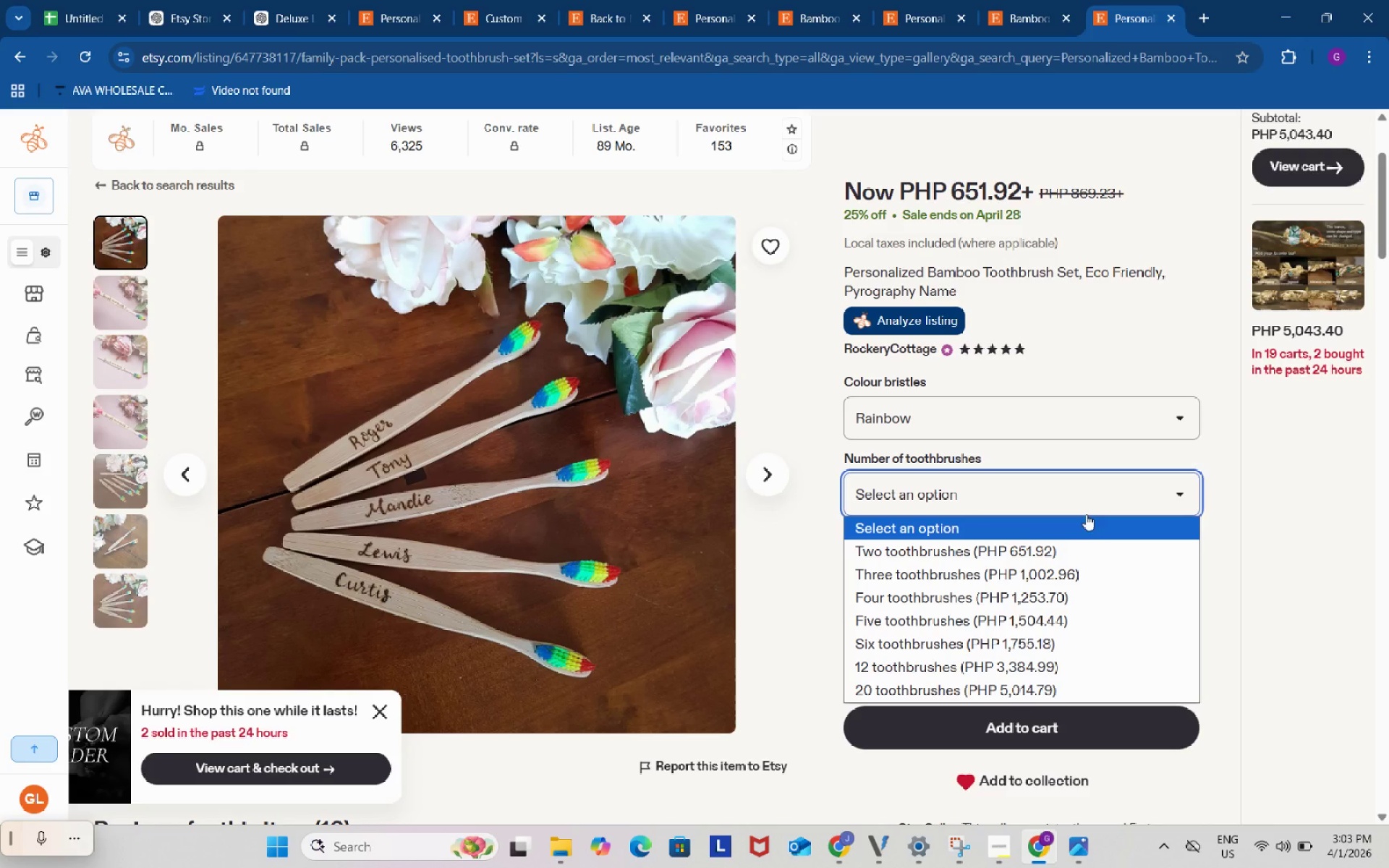 
left_click([1077, 546])
 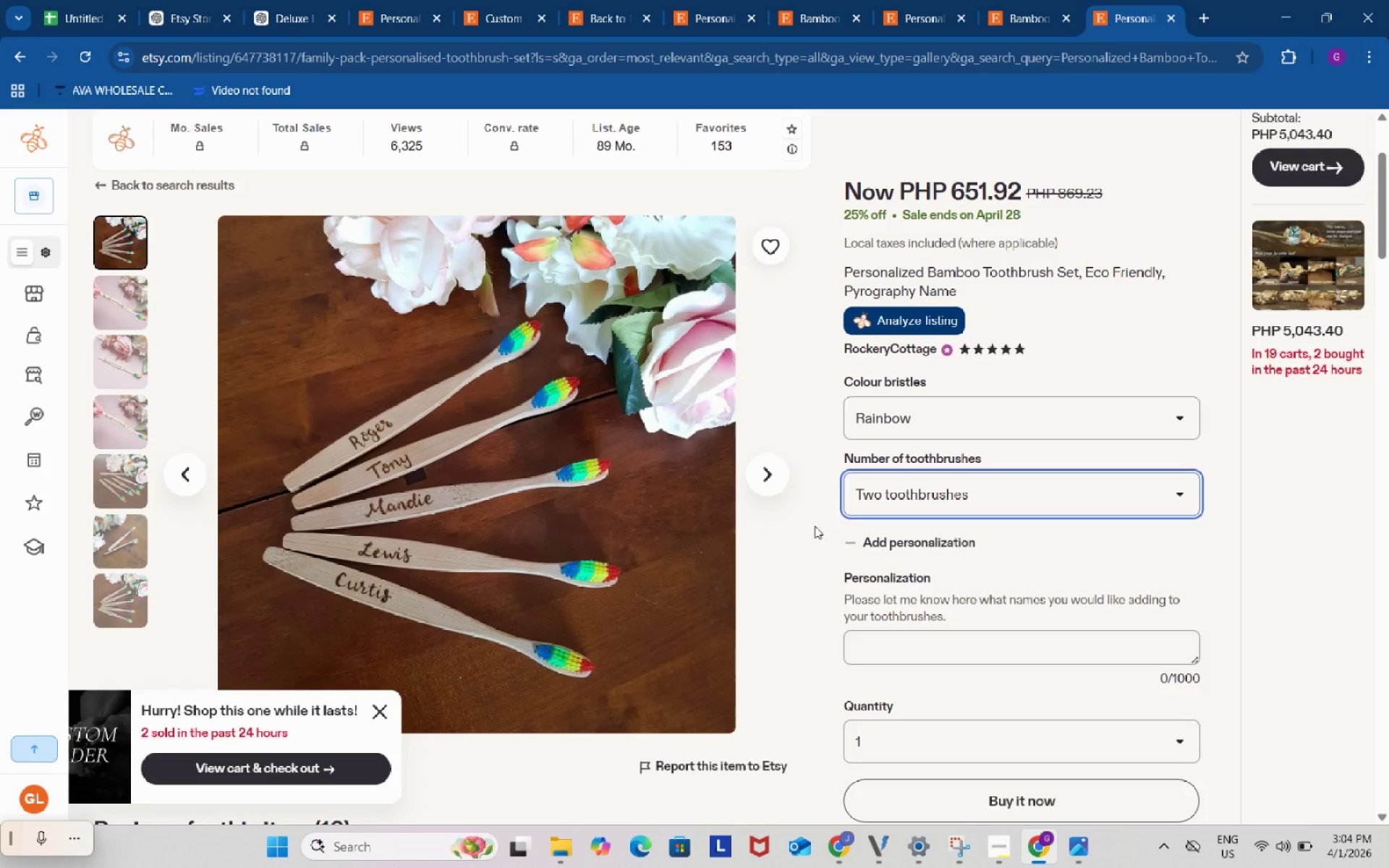 
left_click([815, 526])
 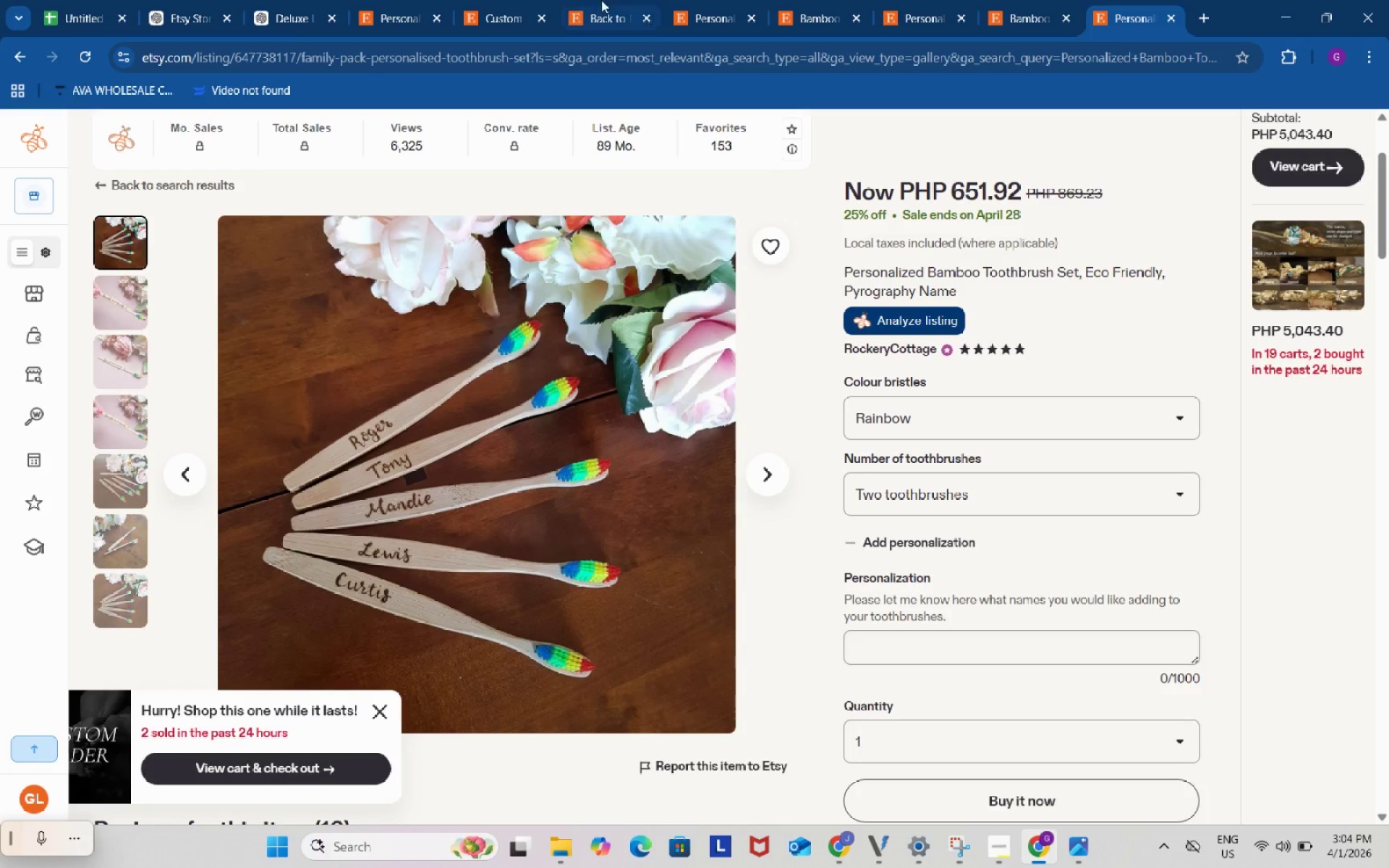 
left_click([478, 0])
 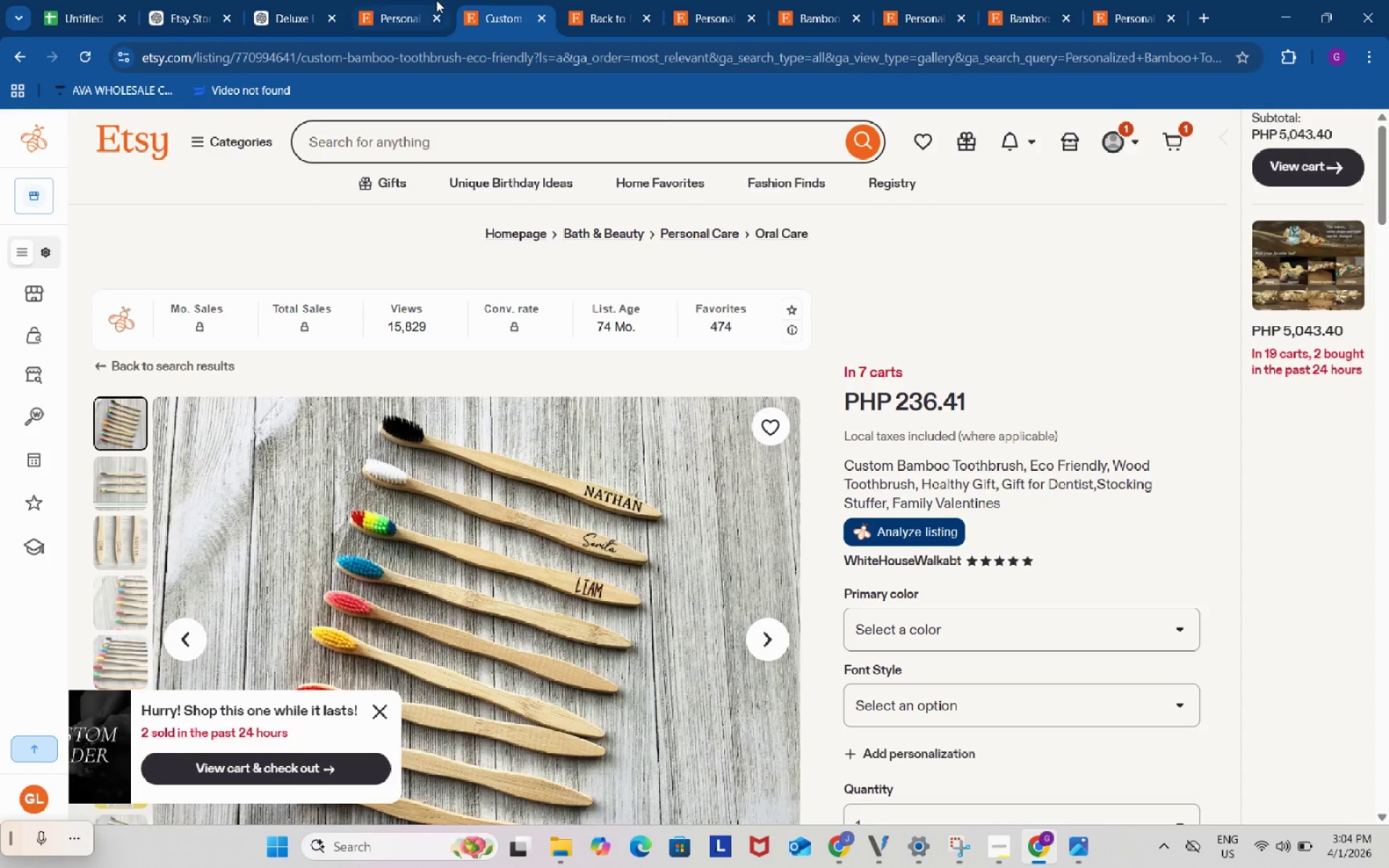 
left_click([436, 0])
 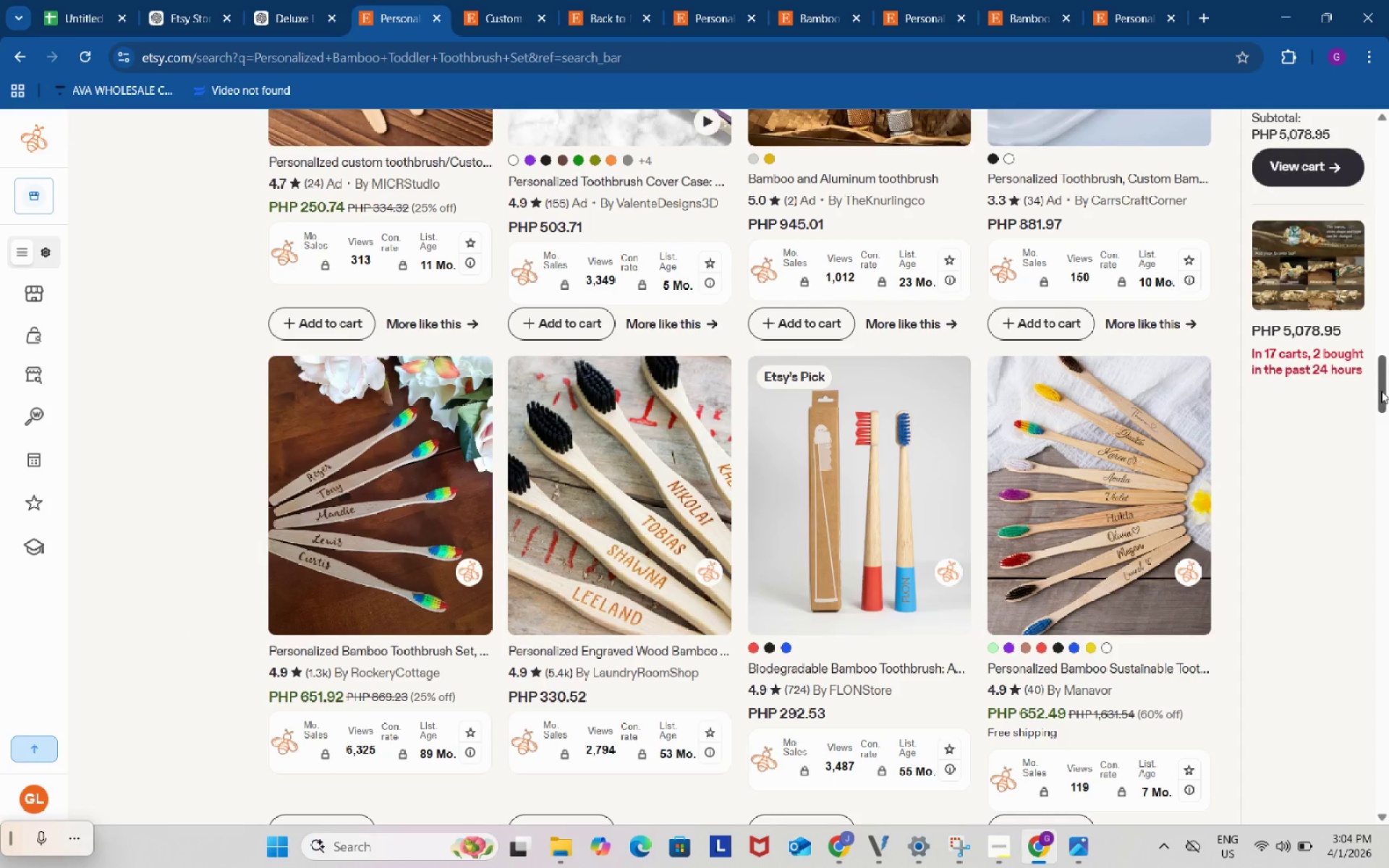 
left_click_drag(start_coordinate=[1384, 388], to_coordinate=[1388, 156])
 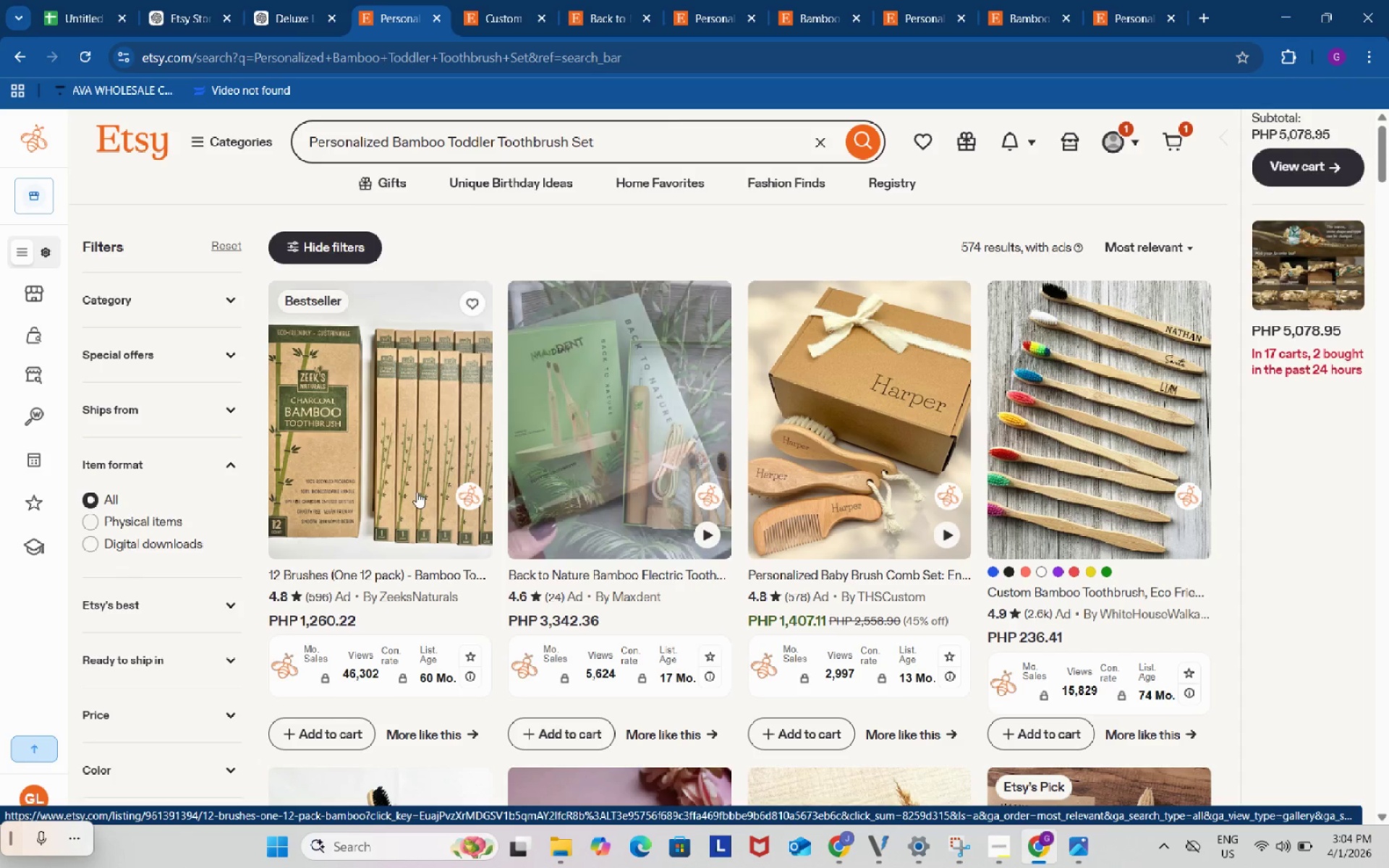 
left_click([373, 412])
 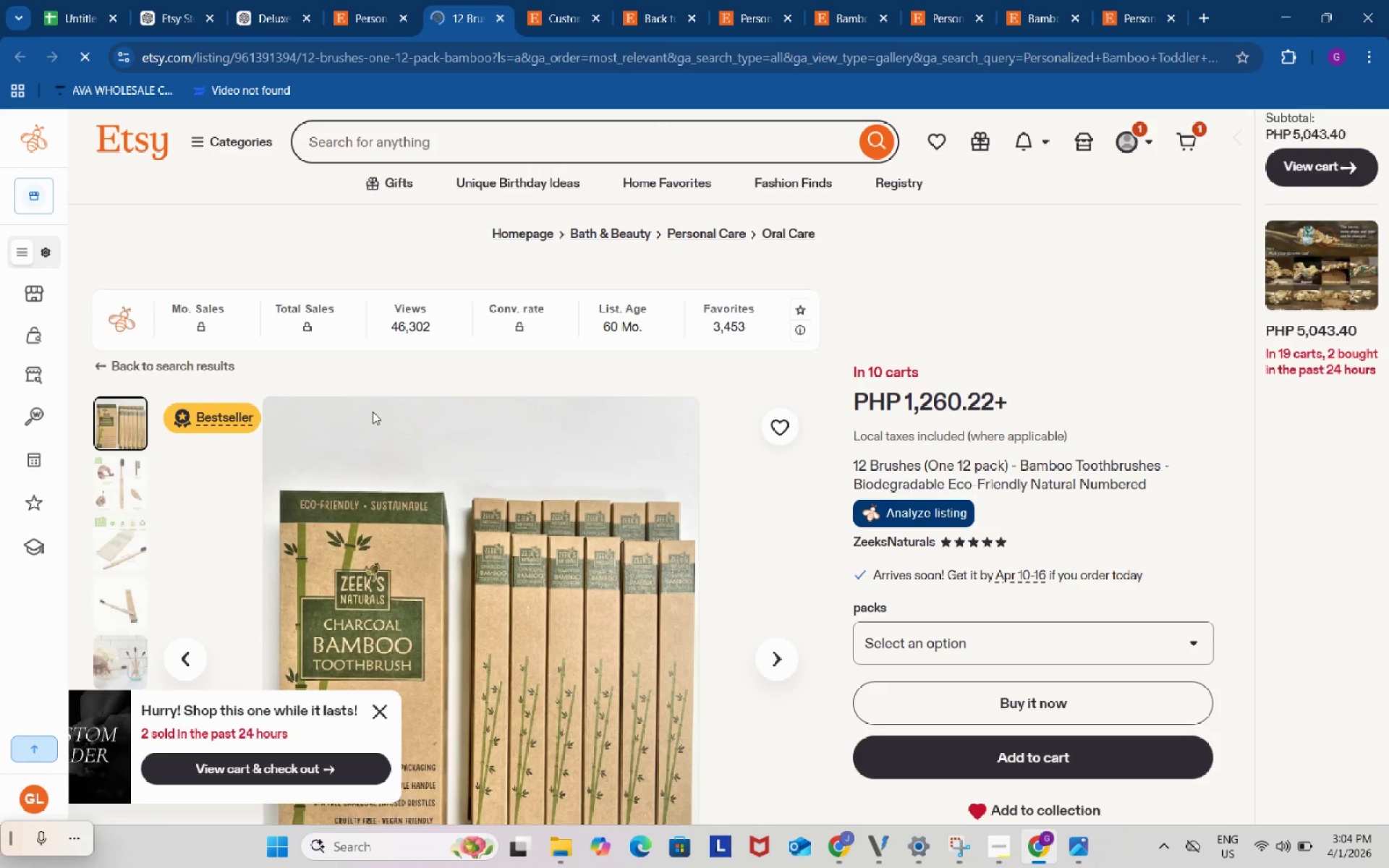 
wait(7.88)
 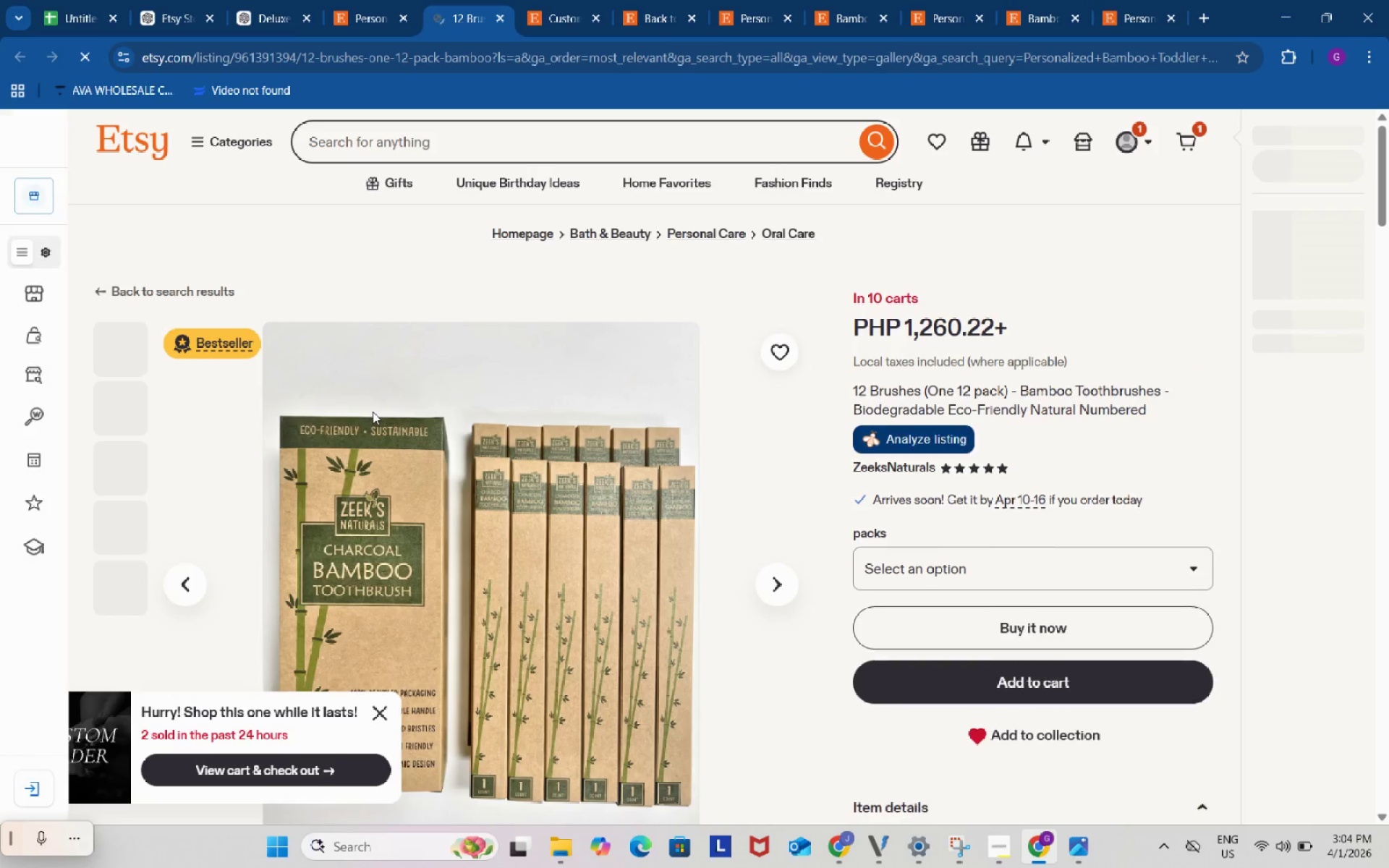 
left_click([1011, 644])
 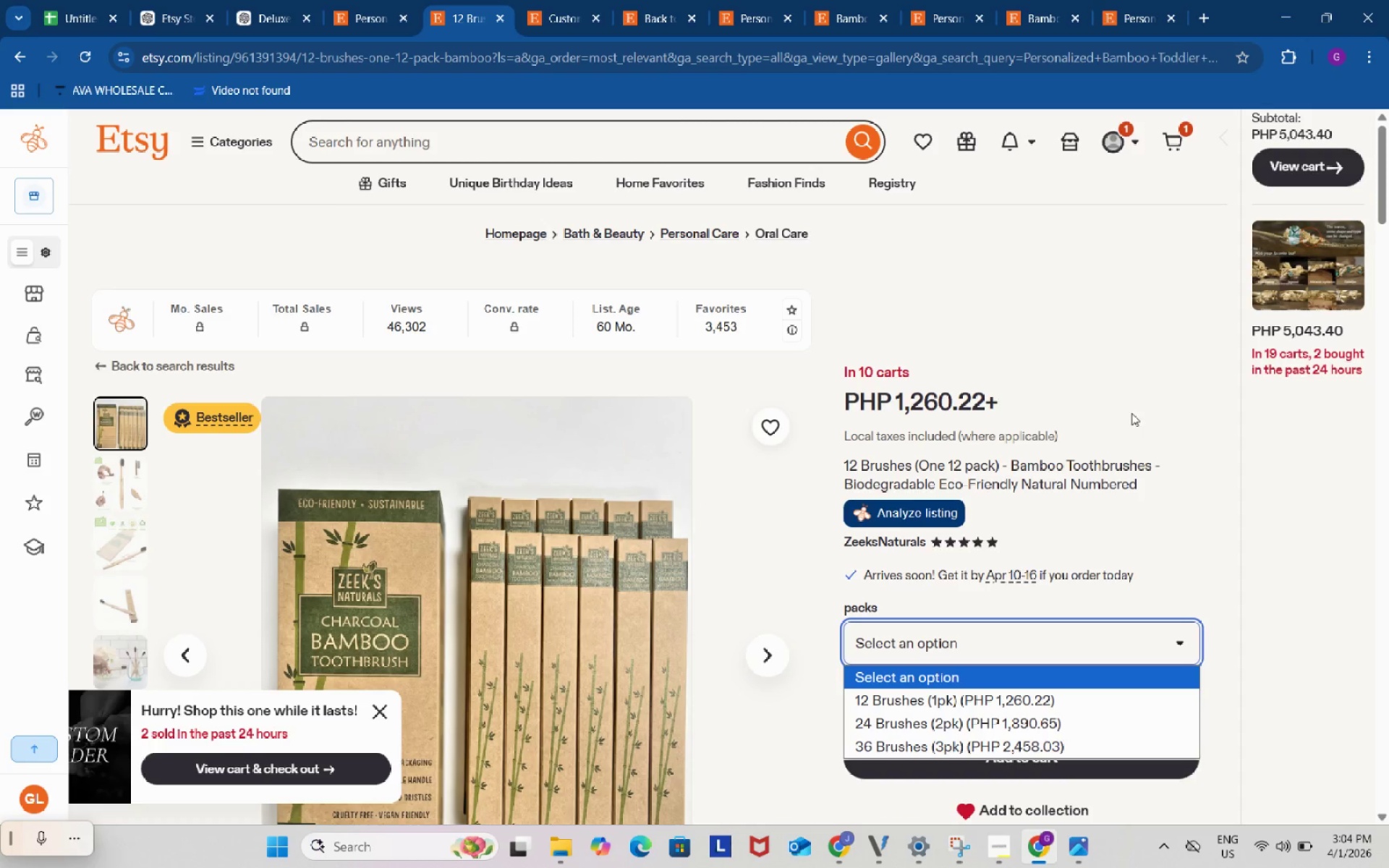 
left_click_drag(start_coordinate=[1131, 370], to_coordinate=[1131, 366])
 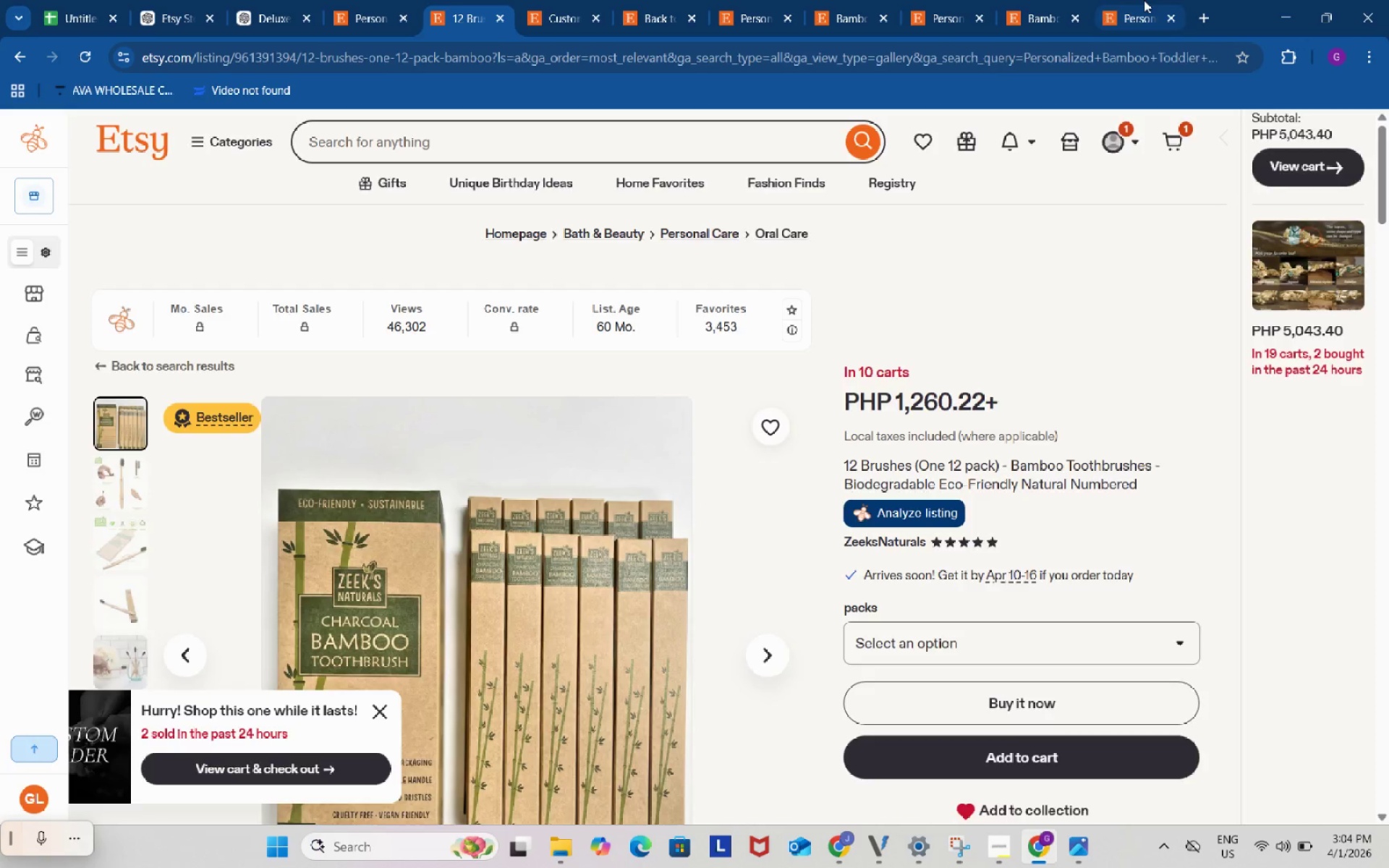 
left_click([1144, 0])
 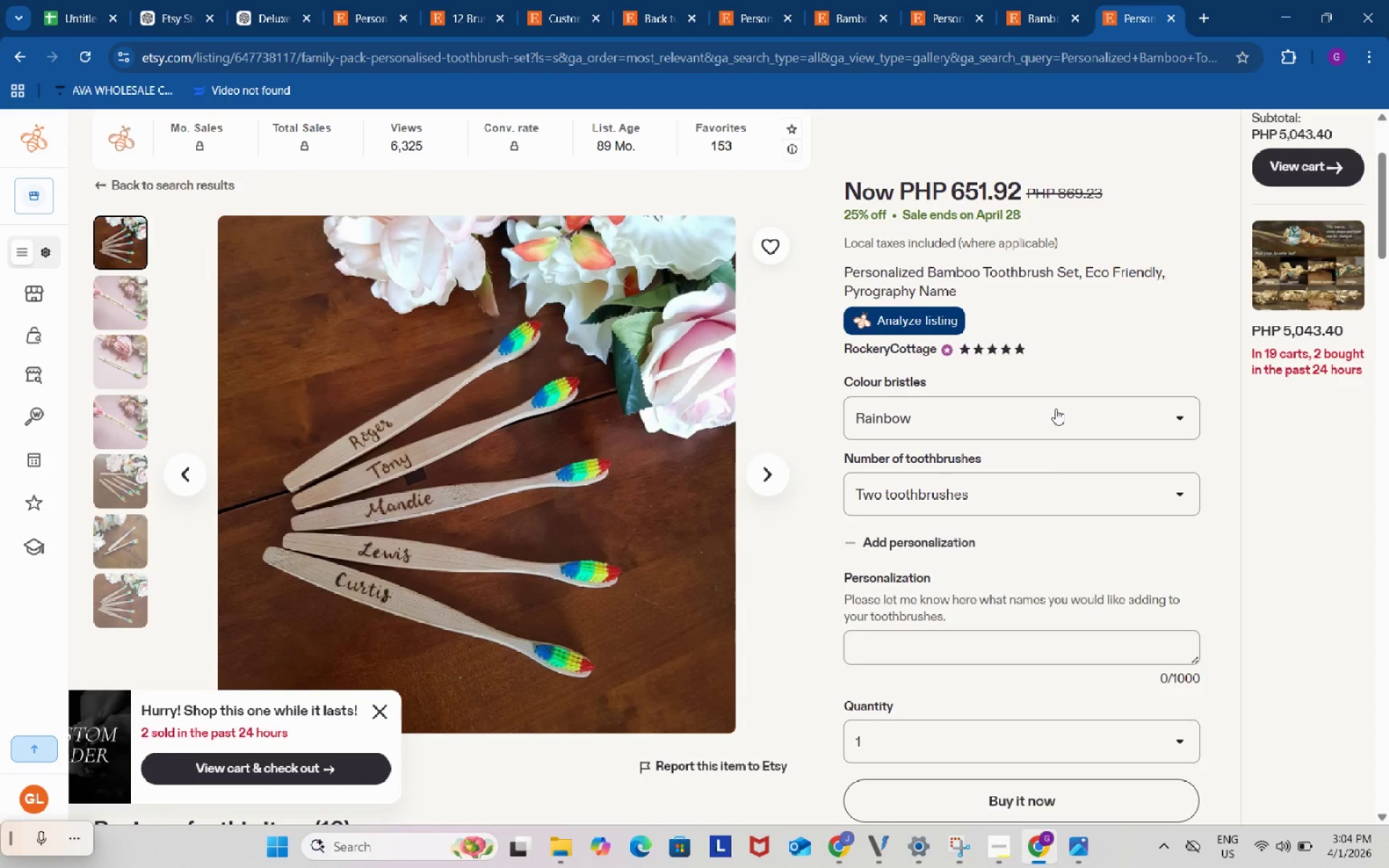 
left_click_drag(start_coordinate=[1044, 472], to_coordinate=[1042, 487])
 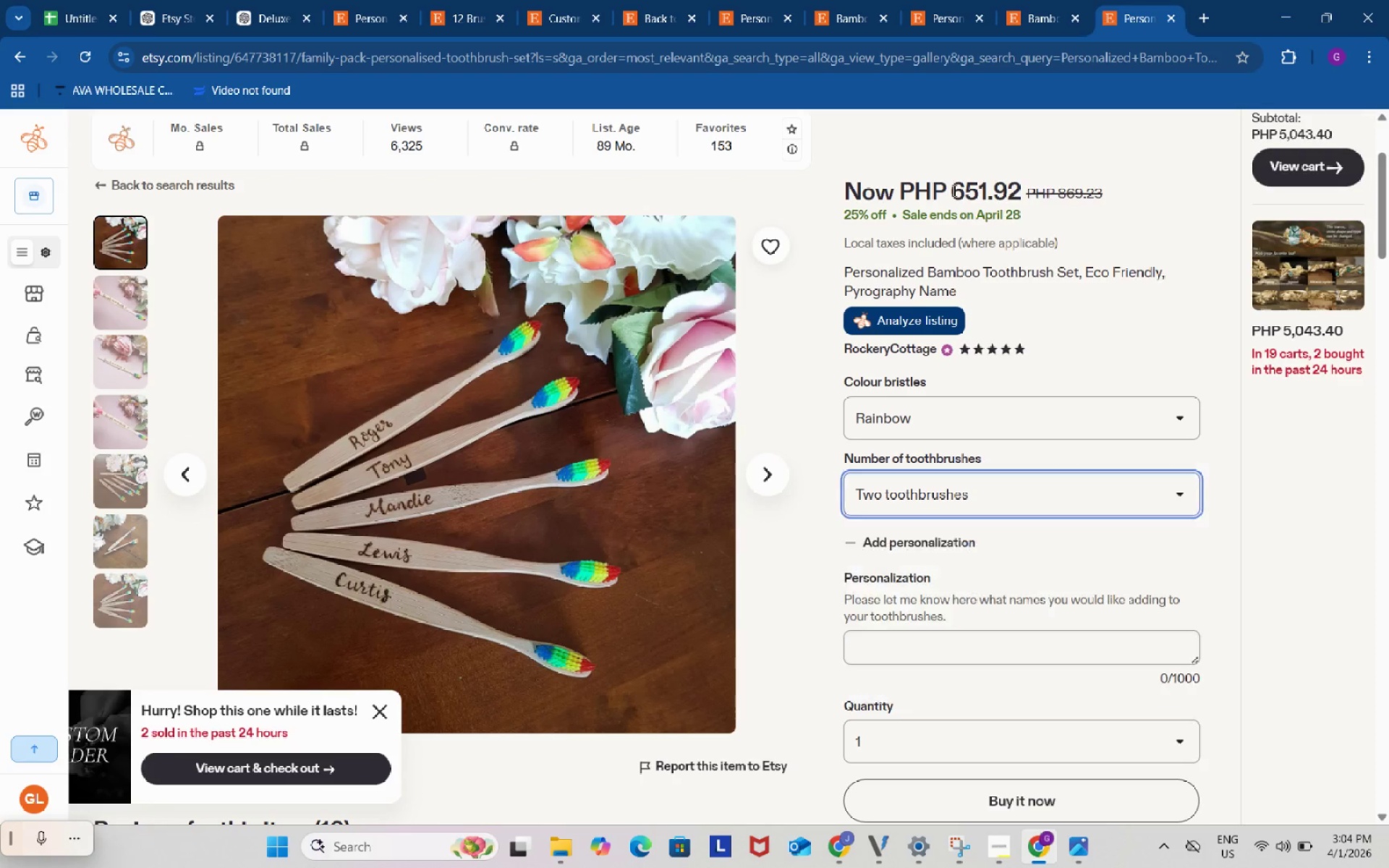 
left_click_drag(start_coordinate=[953, 190], to_coordinate=[1016, 187])
 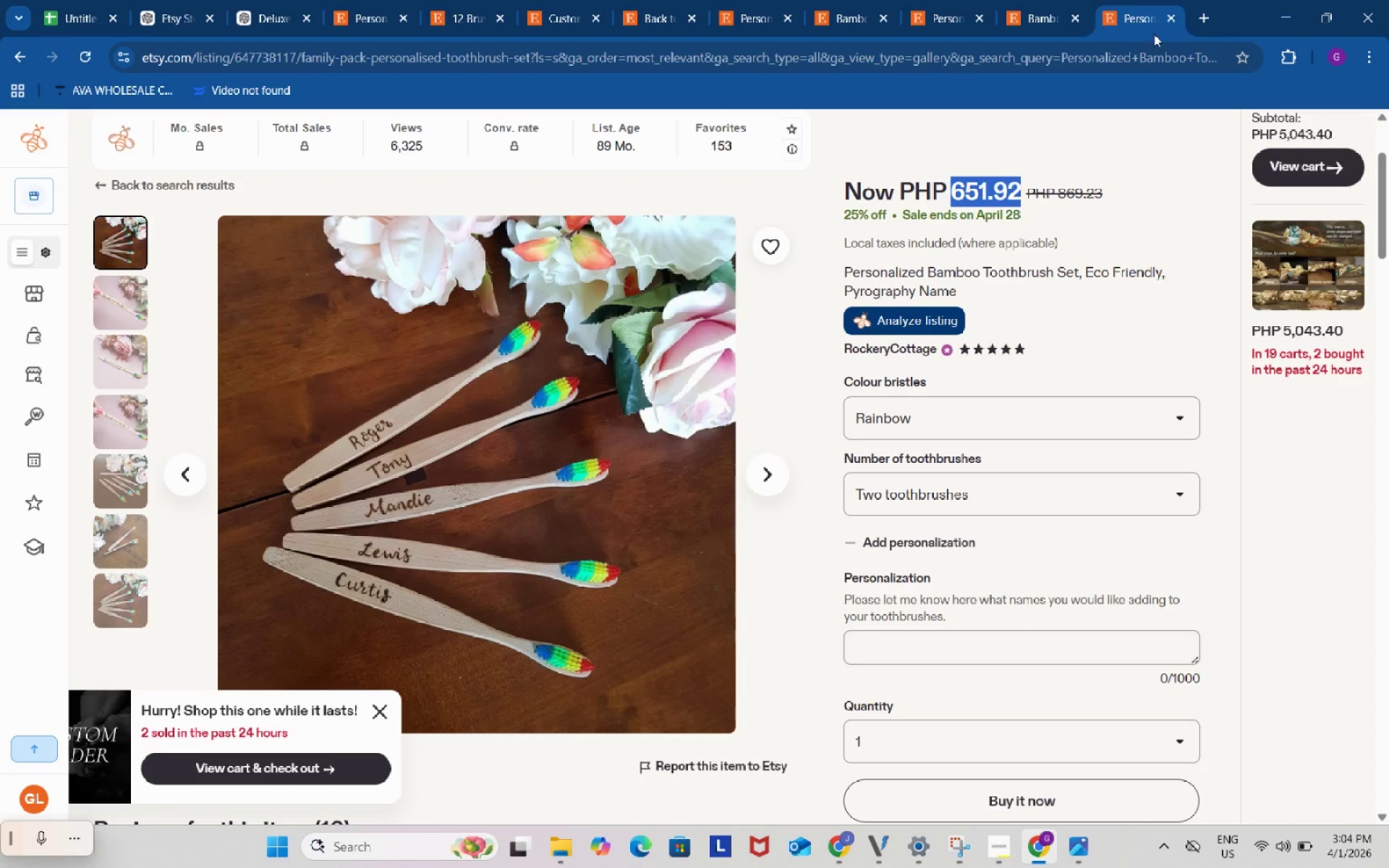 
key(Control+ControlLeft)
 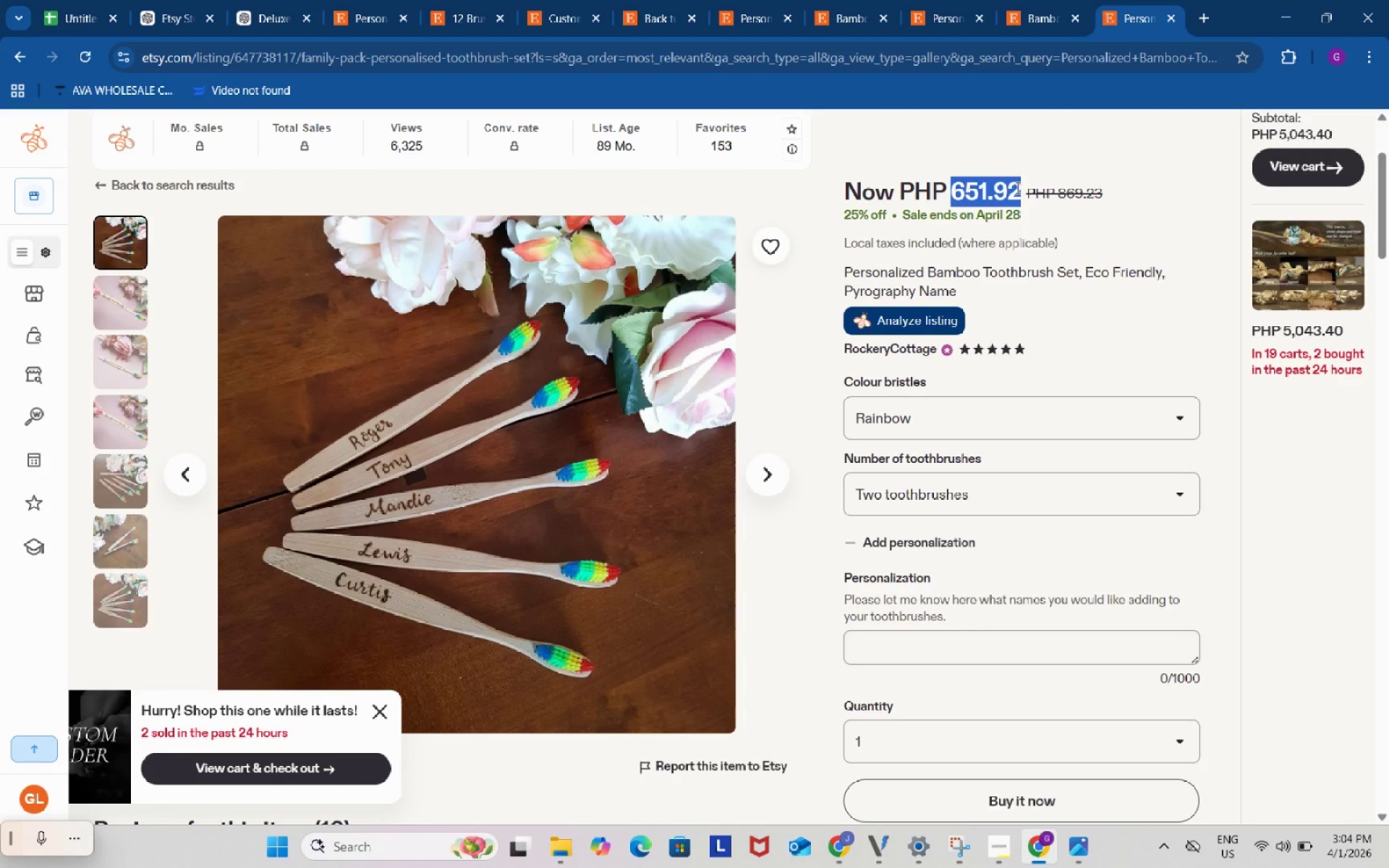 
key(Control+C)
 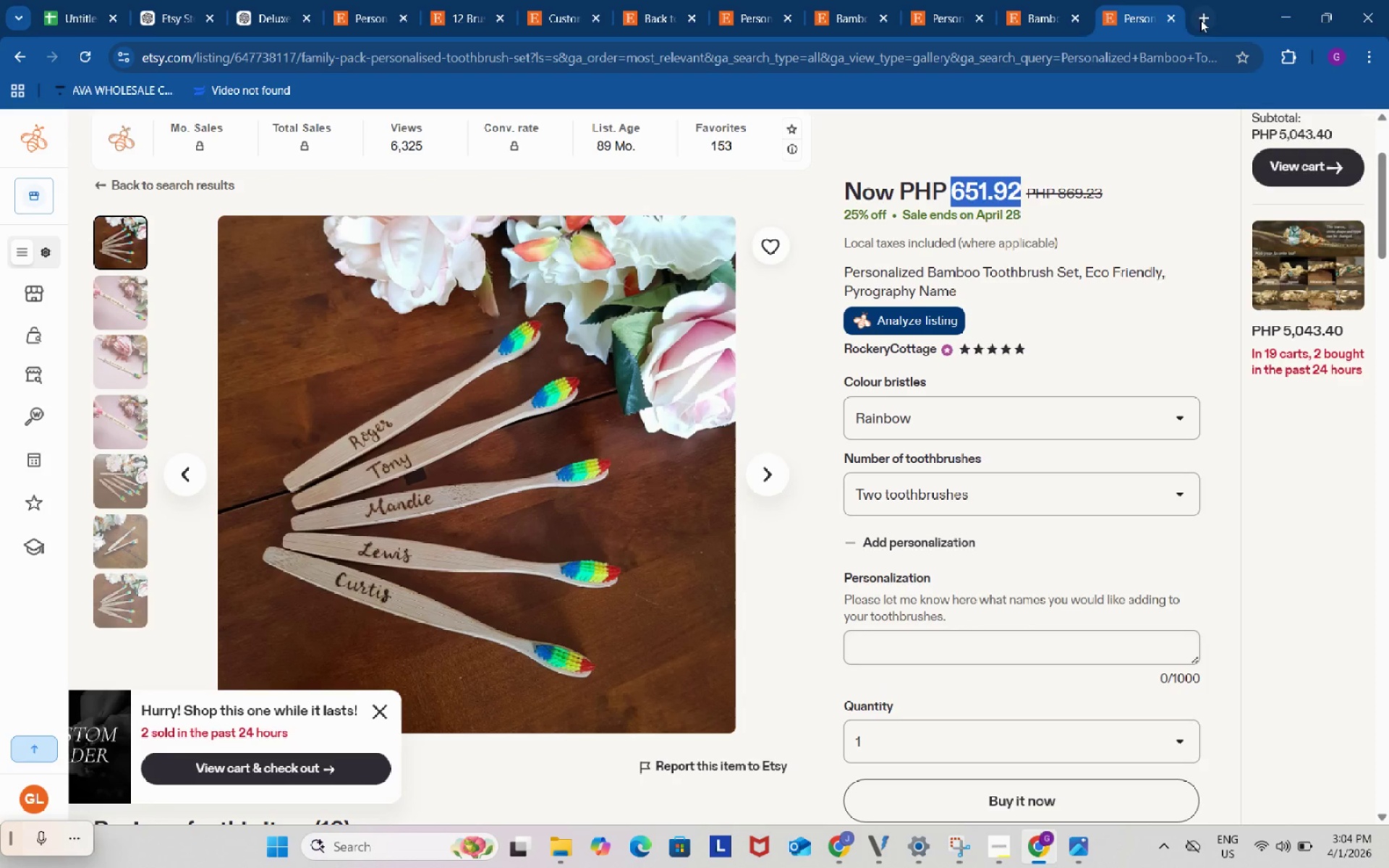 
left_click([1202, 16])
 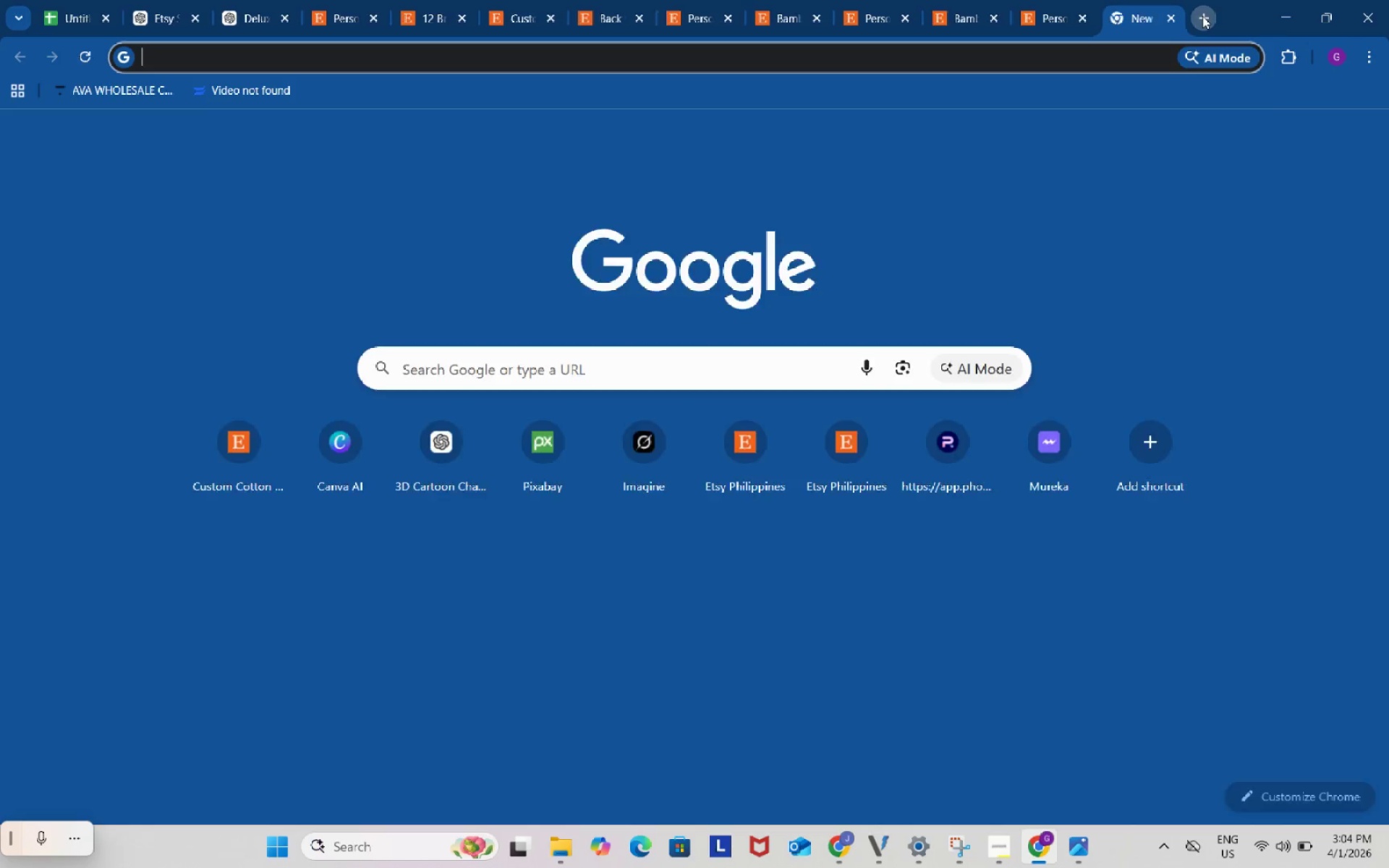 
key(Control+ControlLeft)
 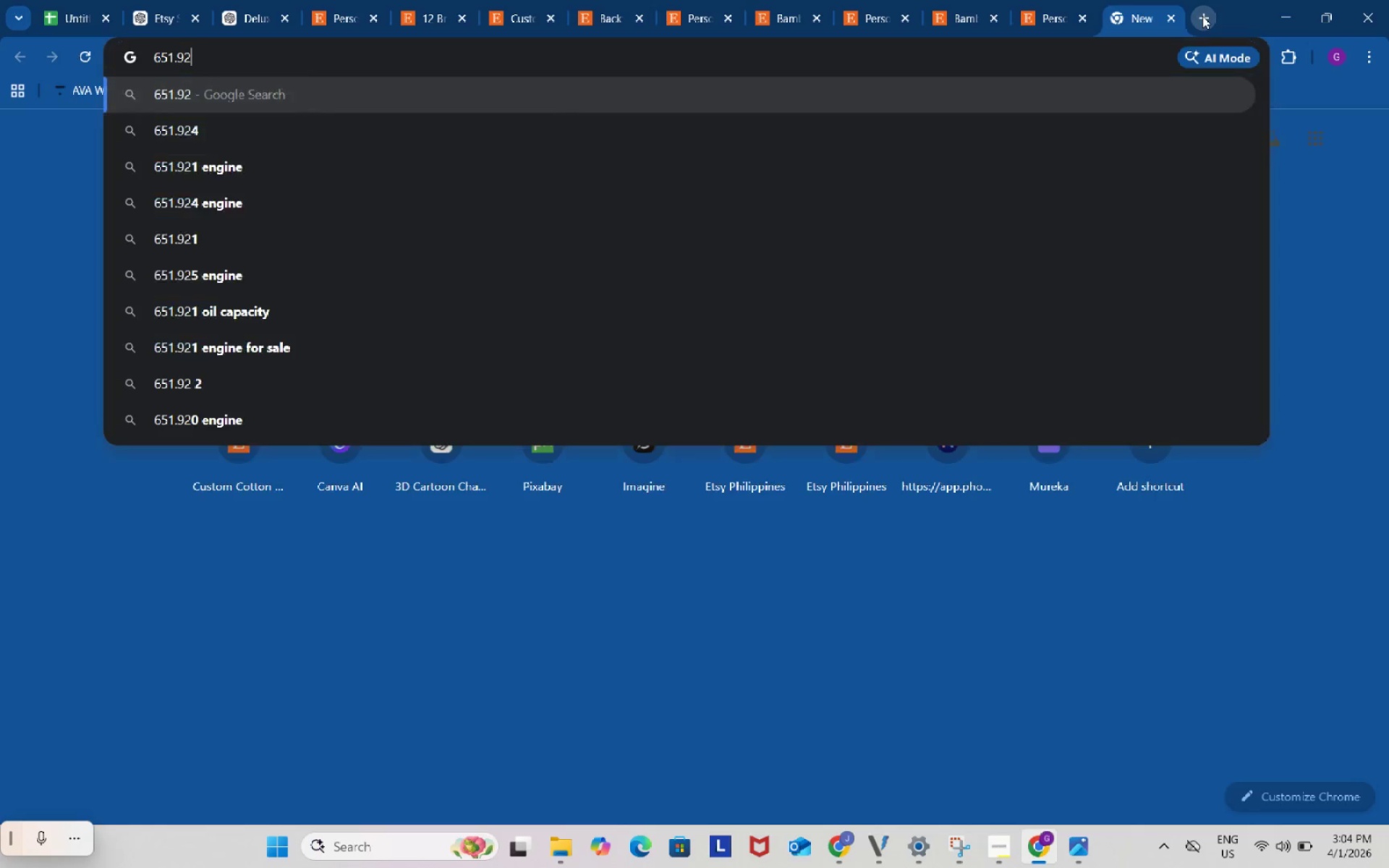 
key(Control+V)
 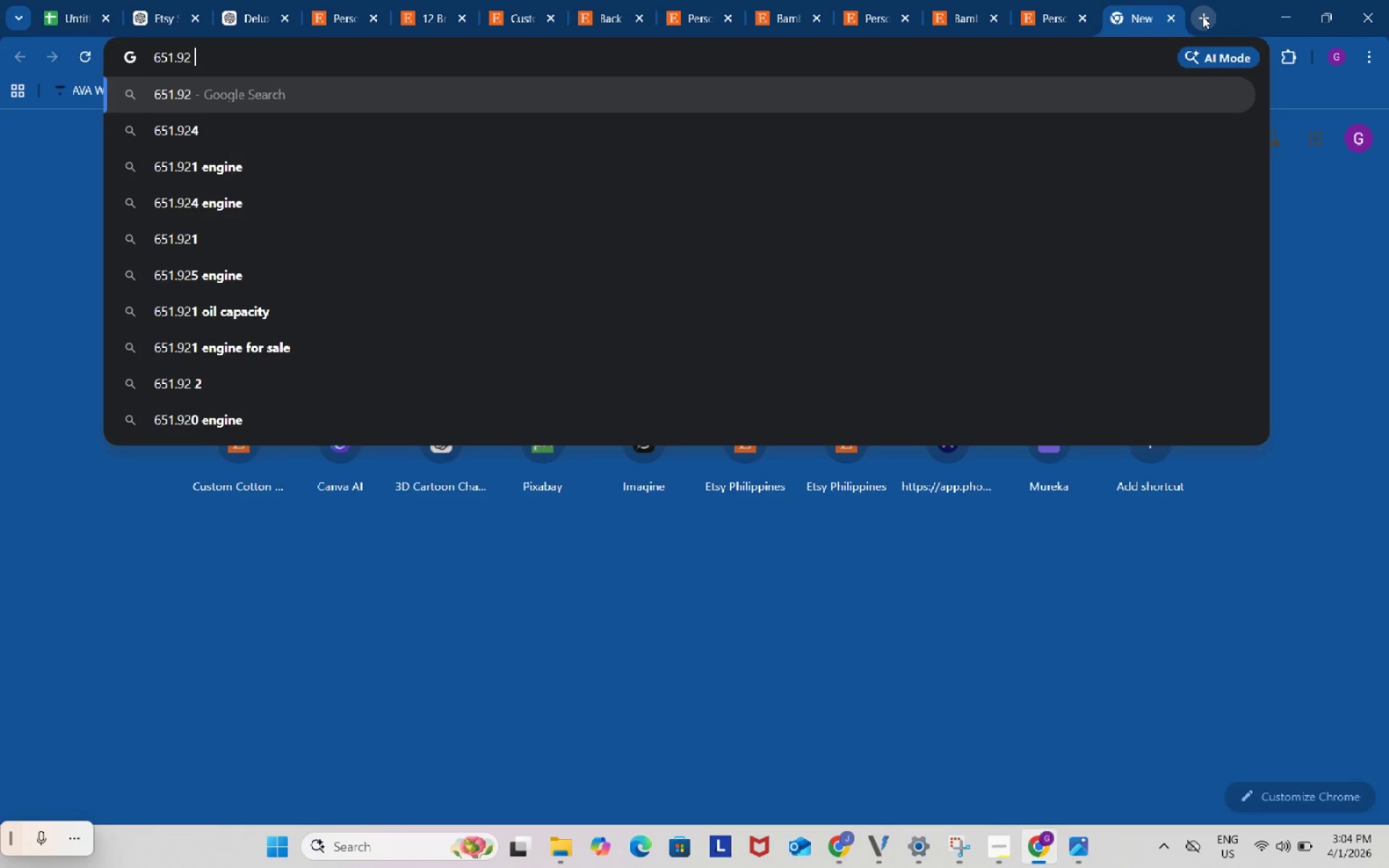 
type( pho)
key(Backspace)
type(p to)
 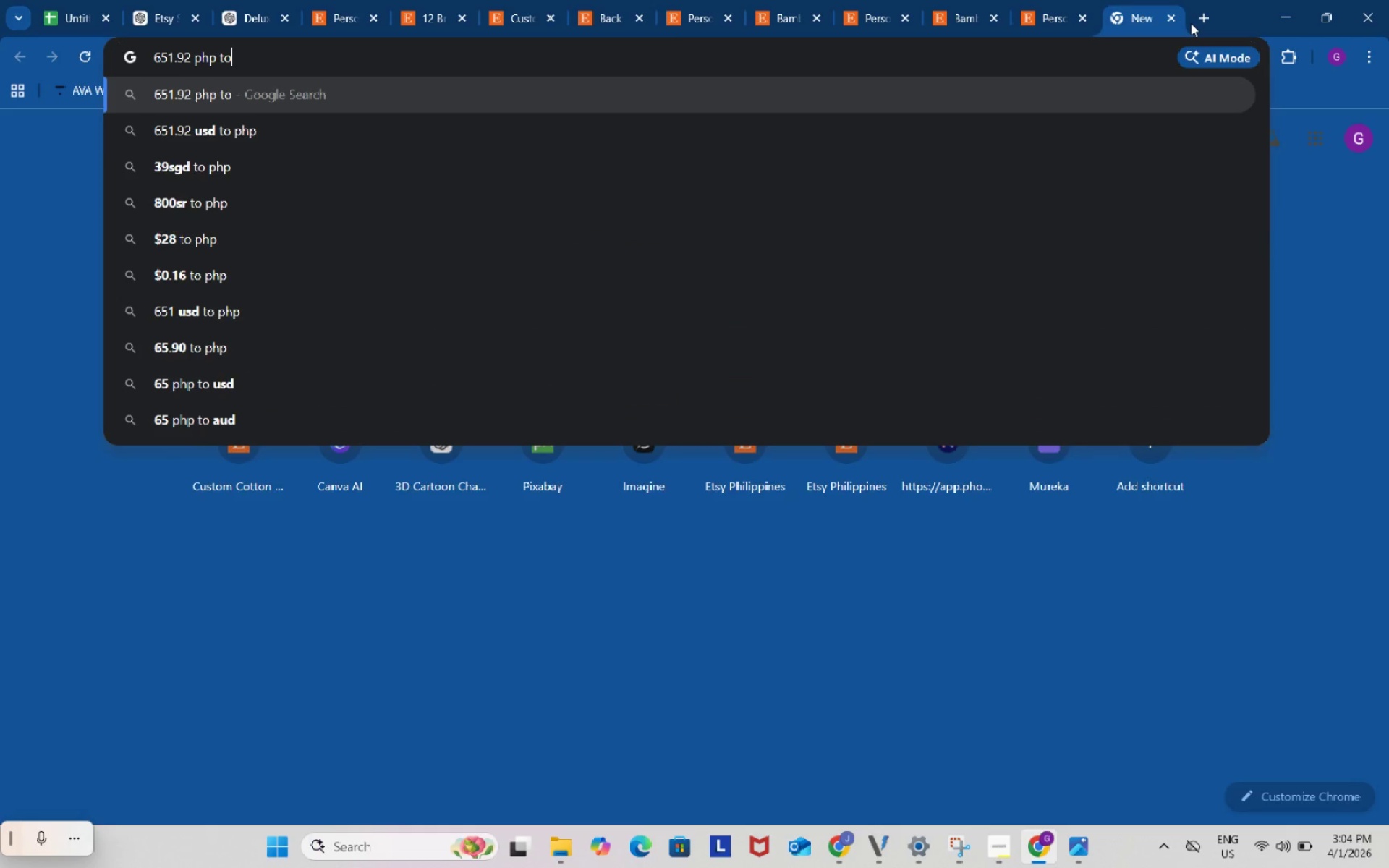 
key(Alt+AltRight)
 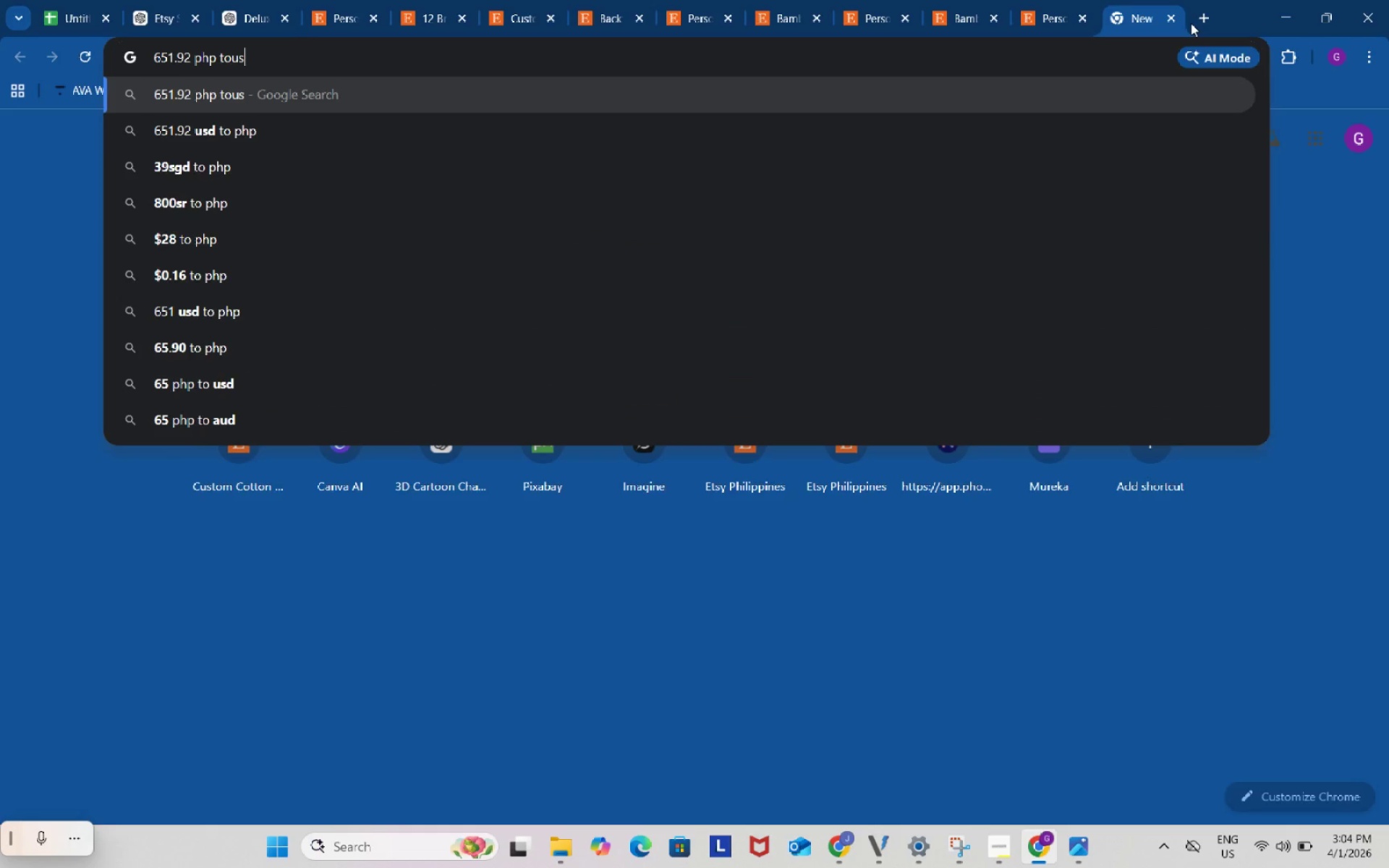 
type(usd)
 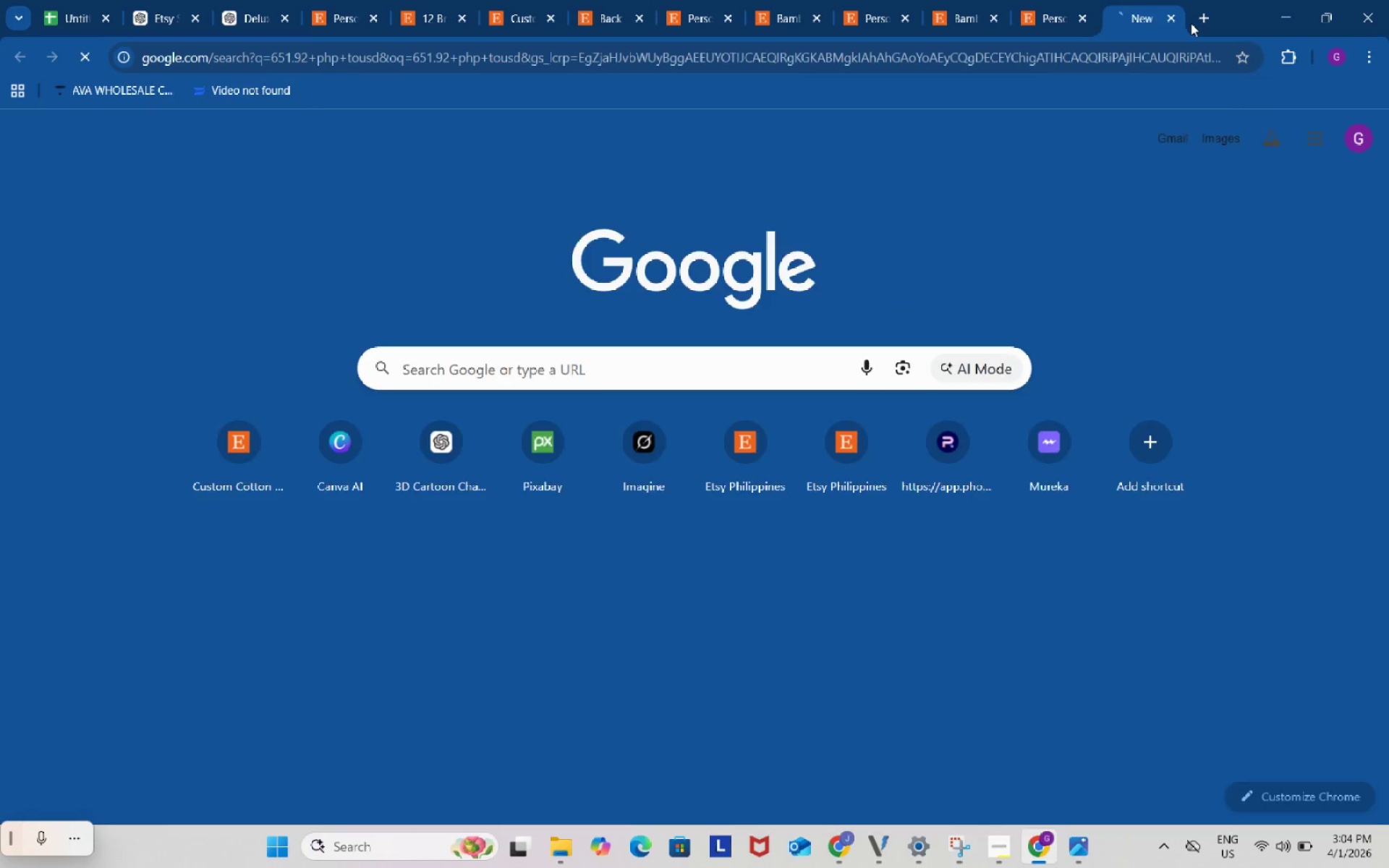 
key(Enter)
 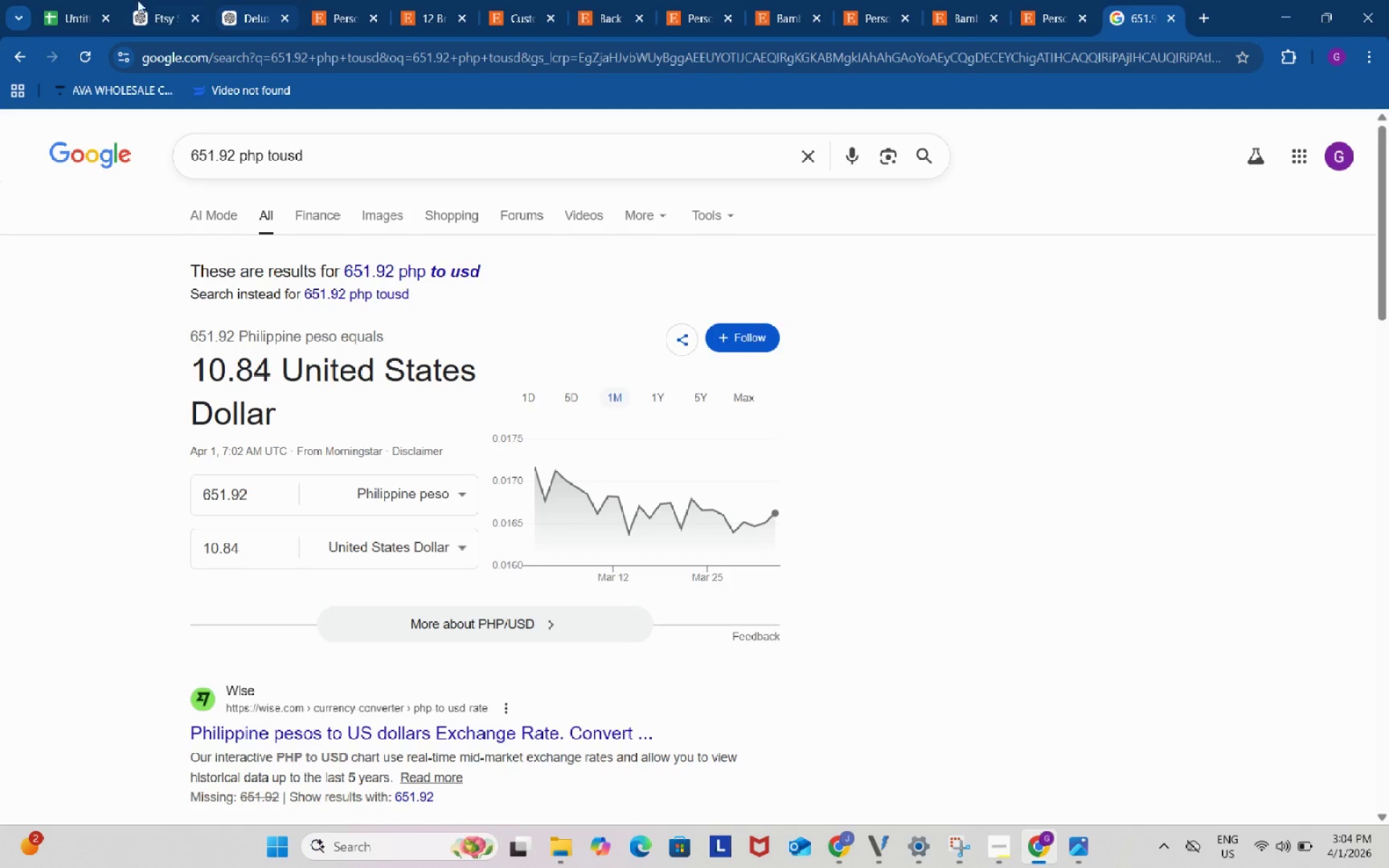 
left_click([87, 0])
 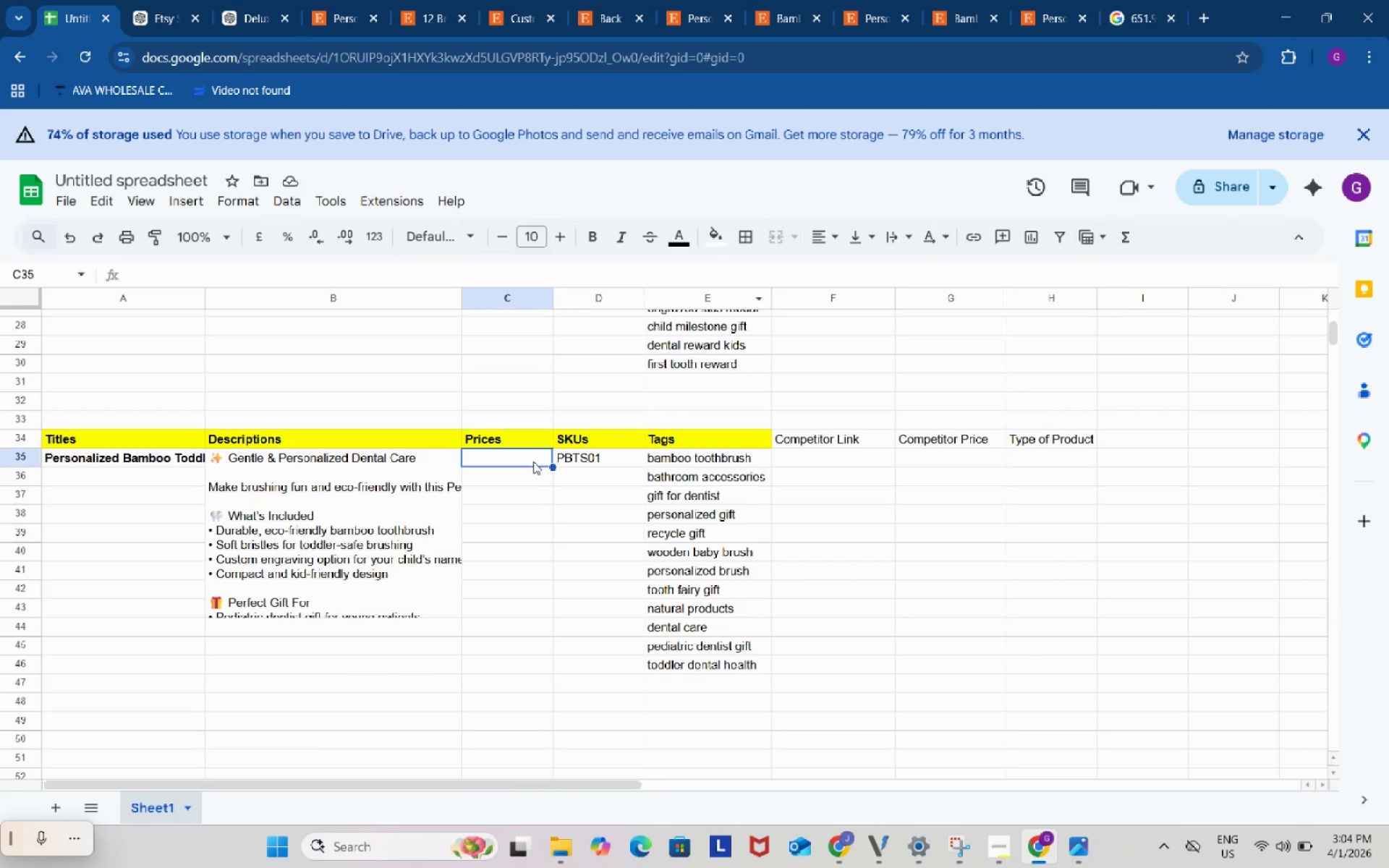 
double_click([533, 461])
 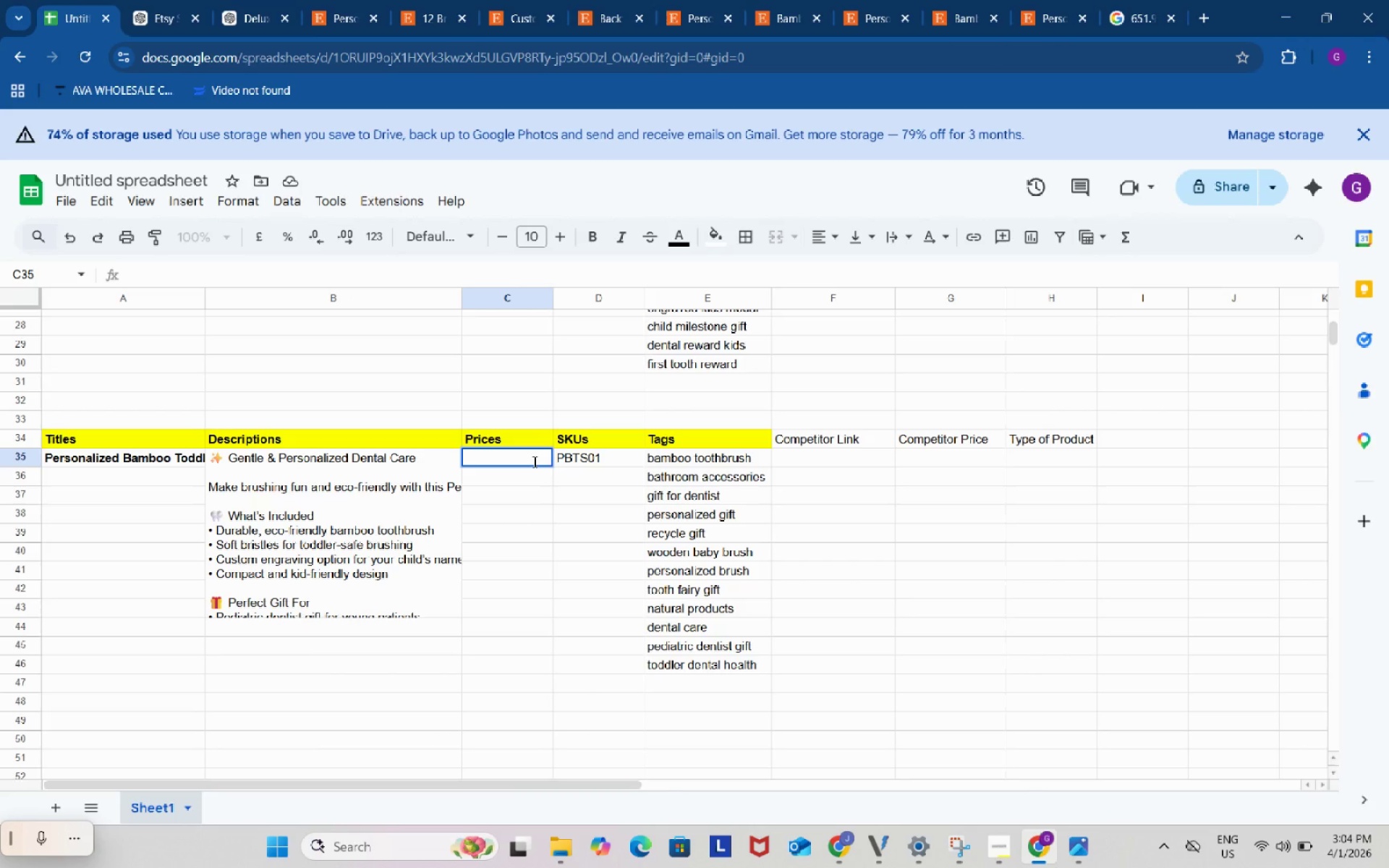 
key(Shift+4)
 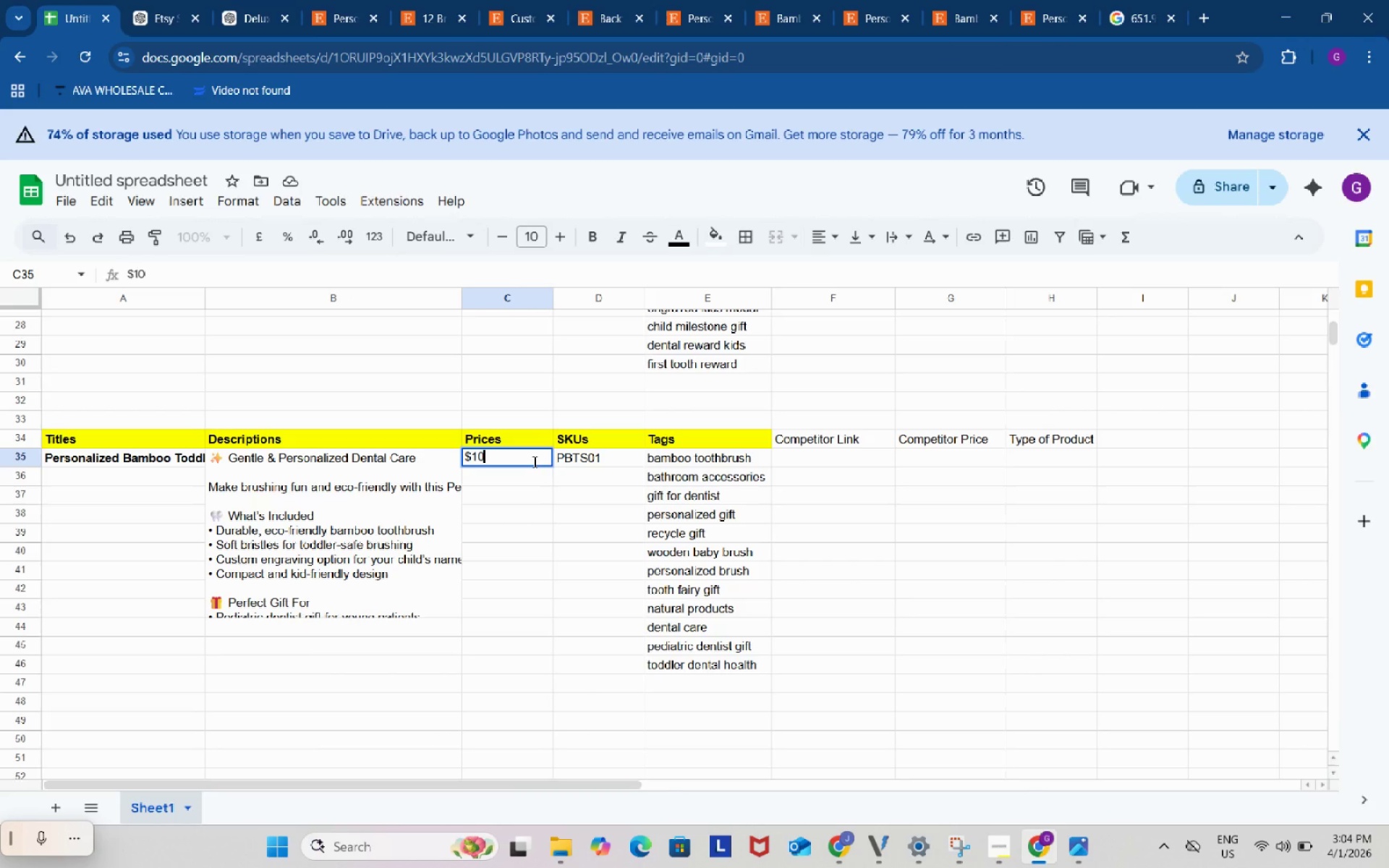 
key(Numpad1)
 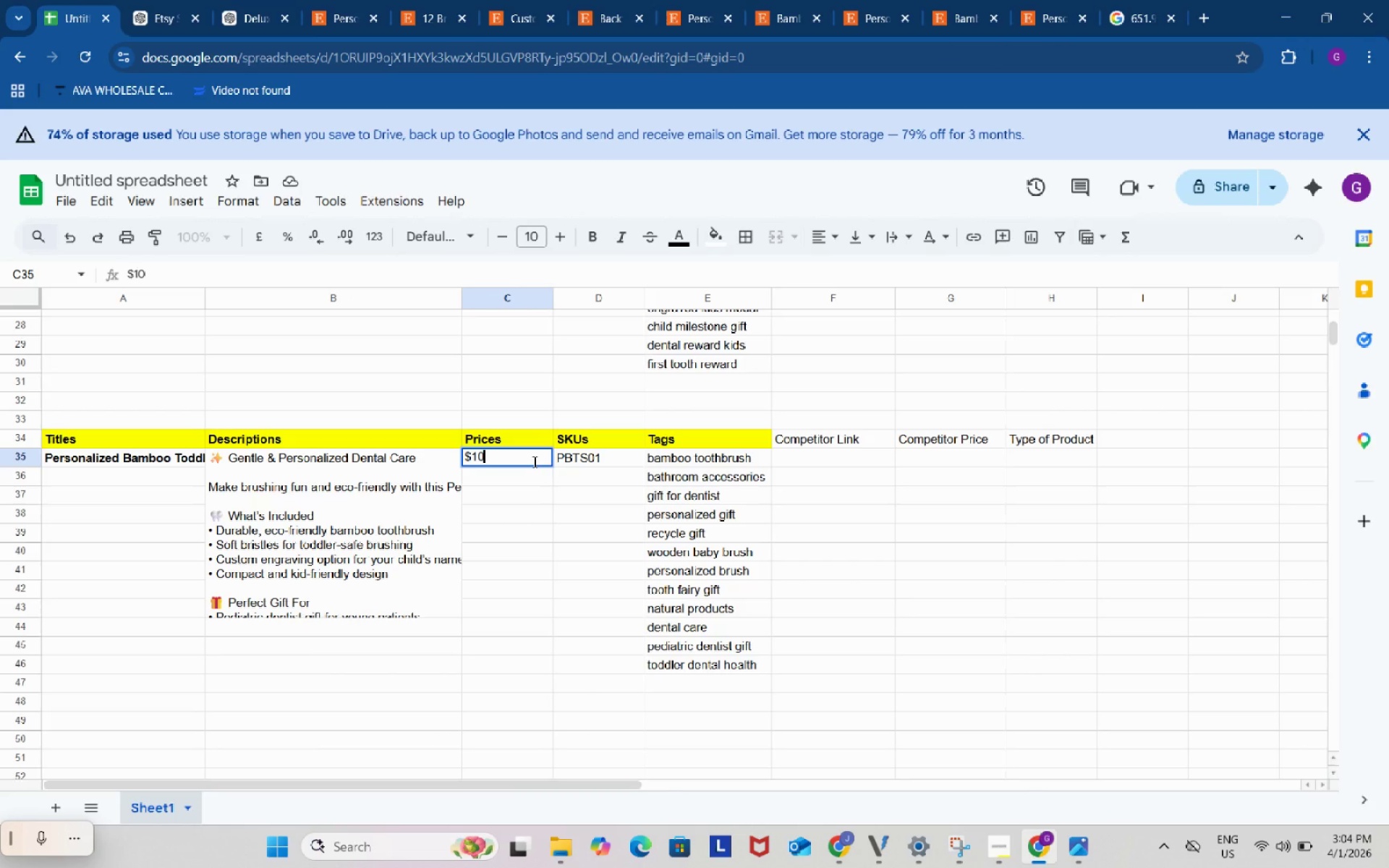 
key(Numpad0)
 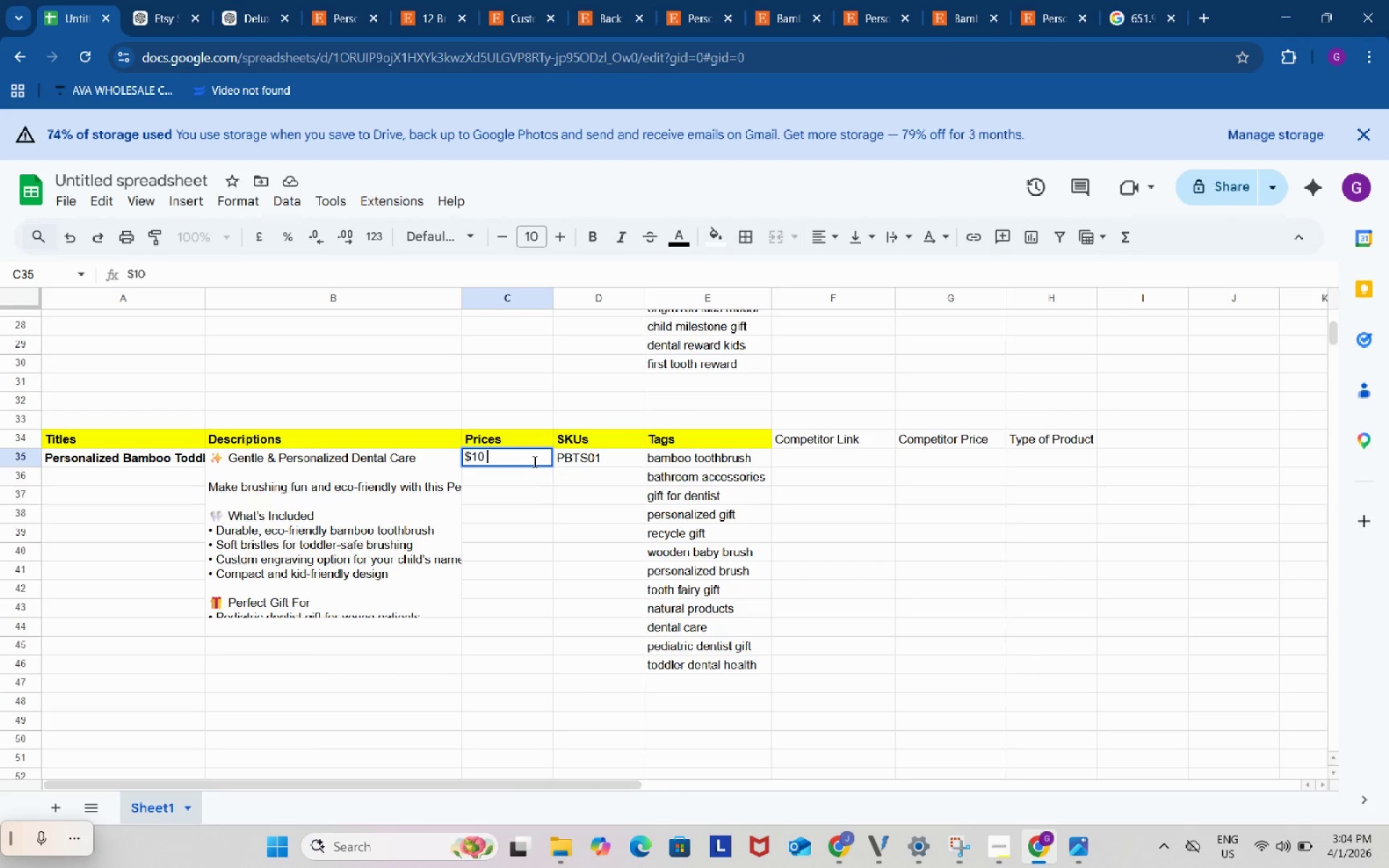 
key(Space)
 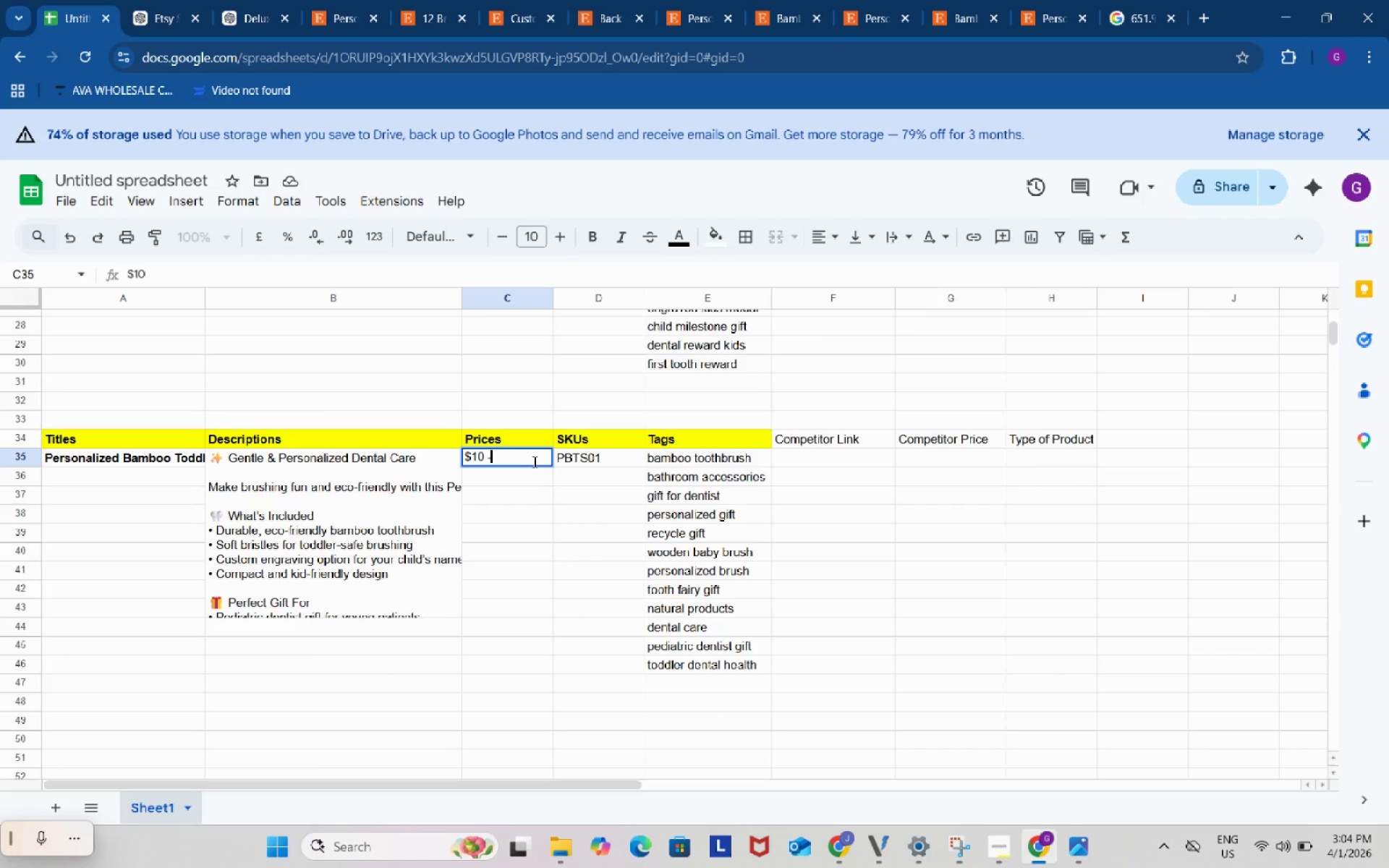 
key(NumpadSubtract)
 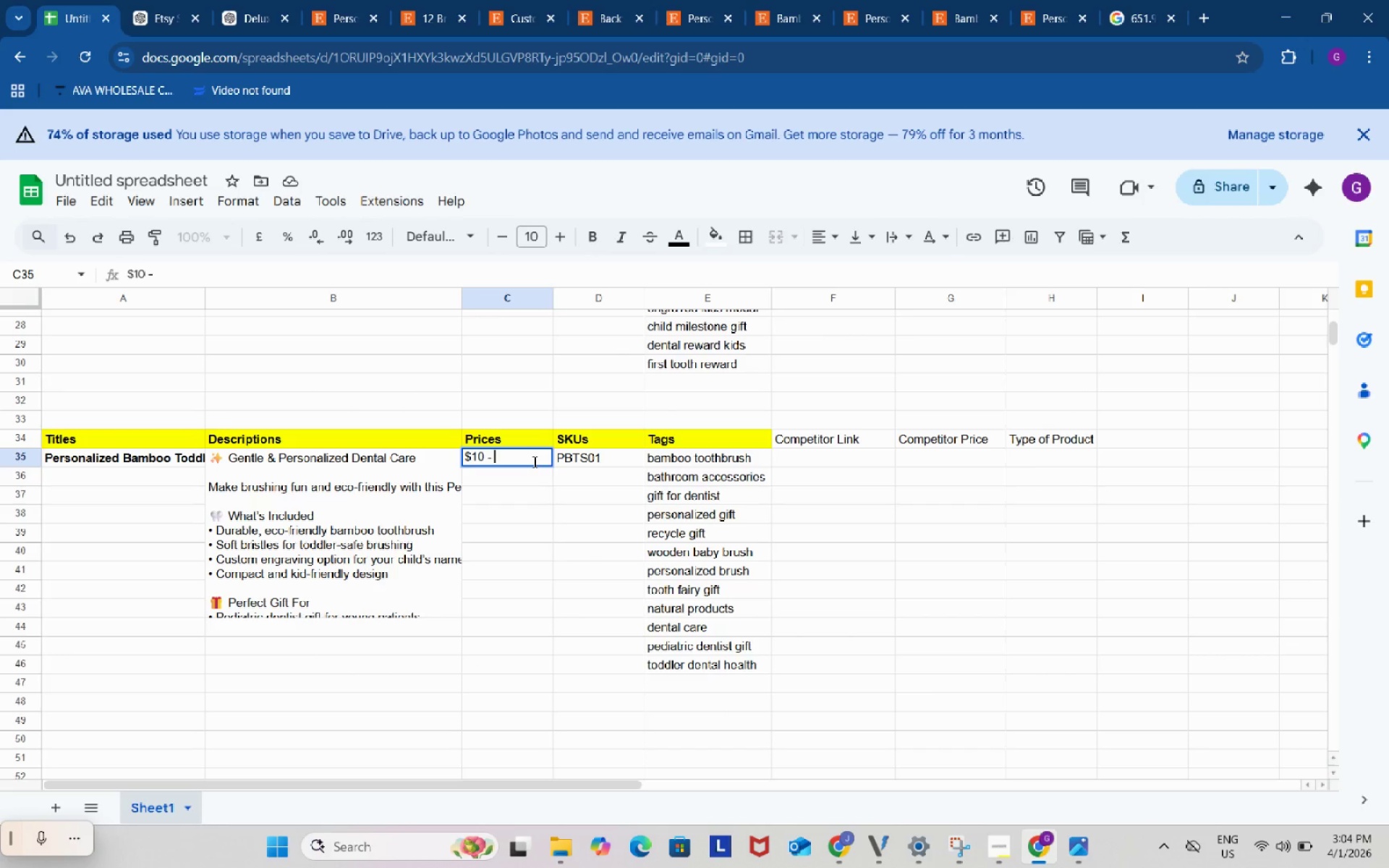 
key(Space)
 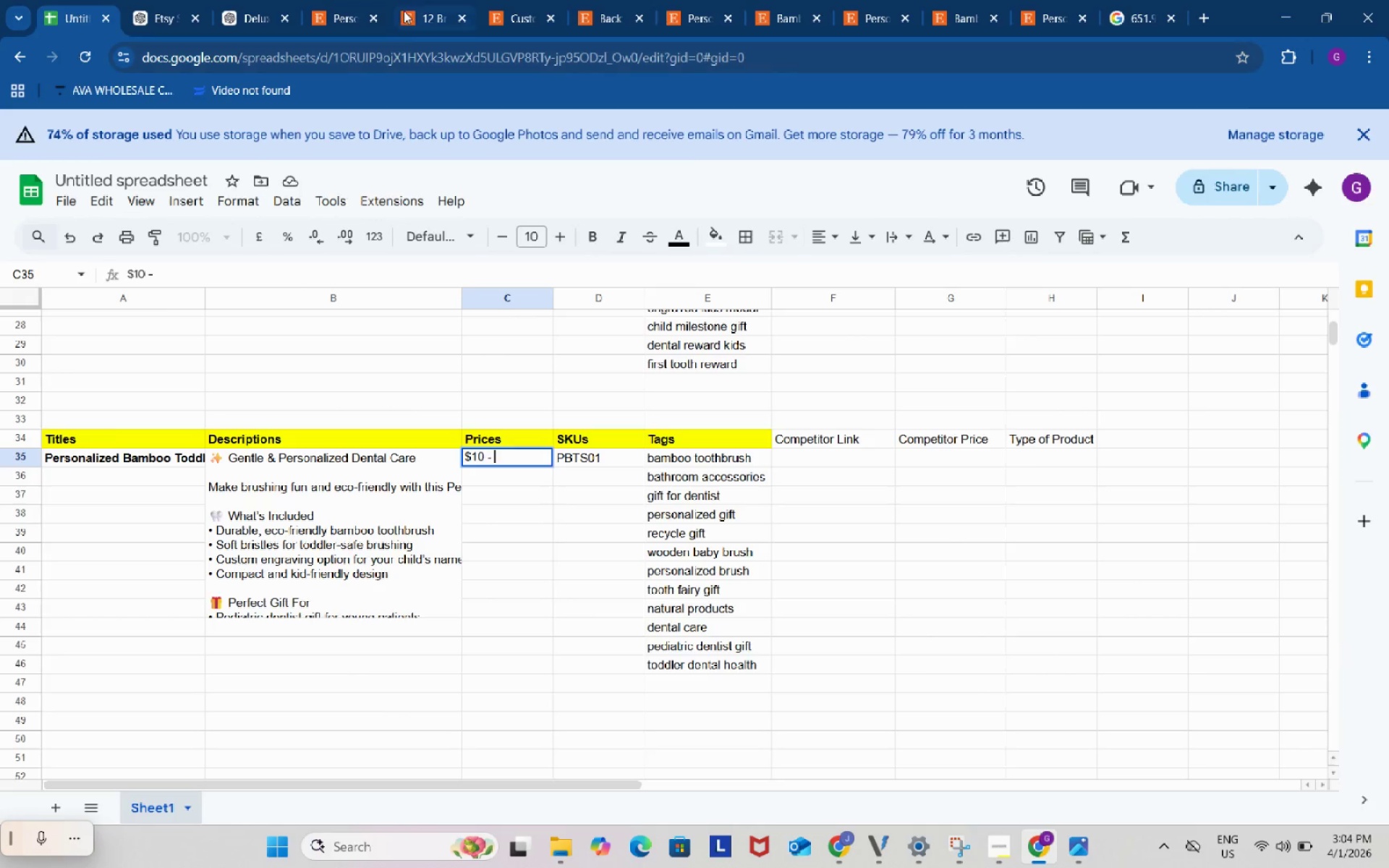 
left_click([404, 11])
 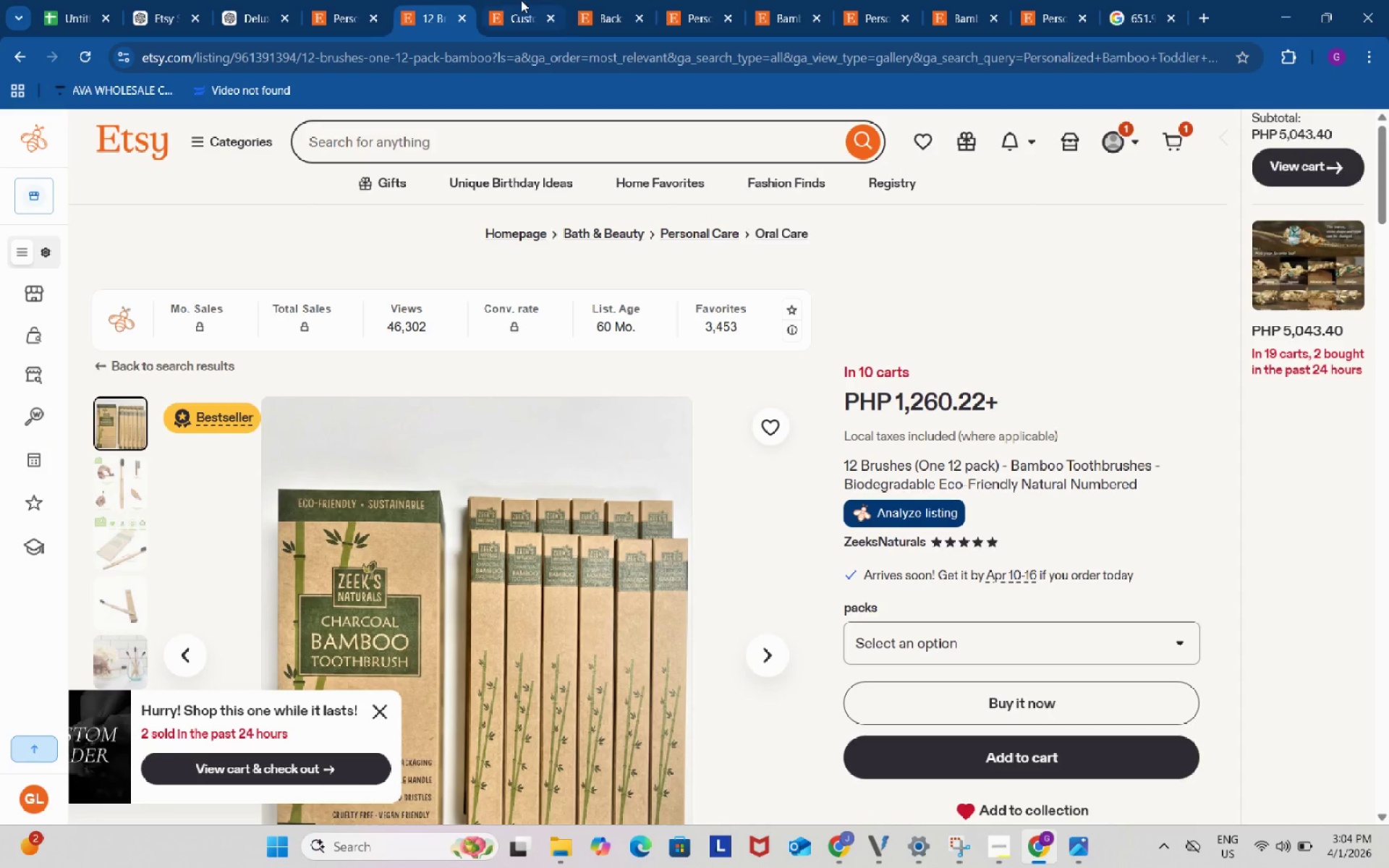 
left_click([521, 0])
 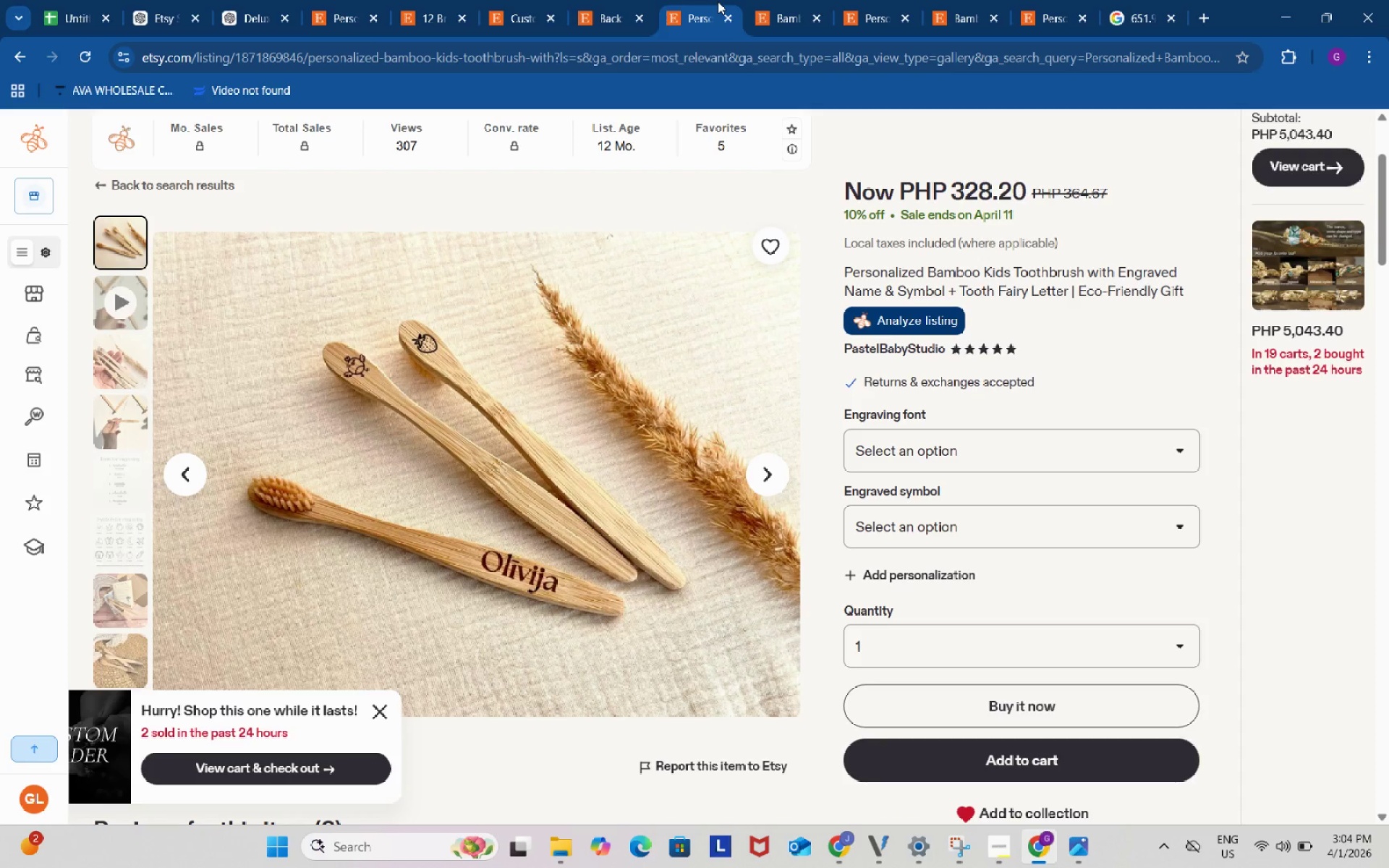 
left_click([791, 0])
 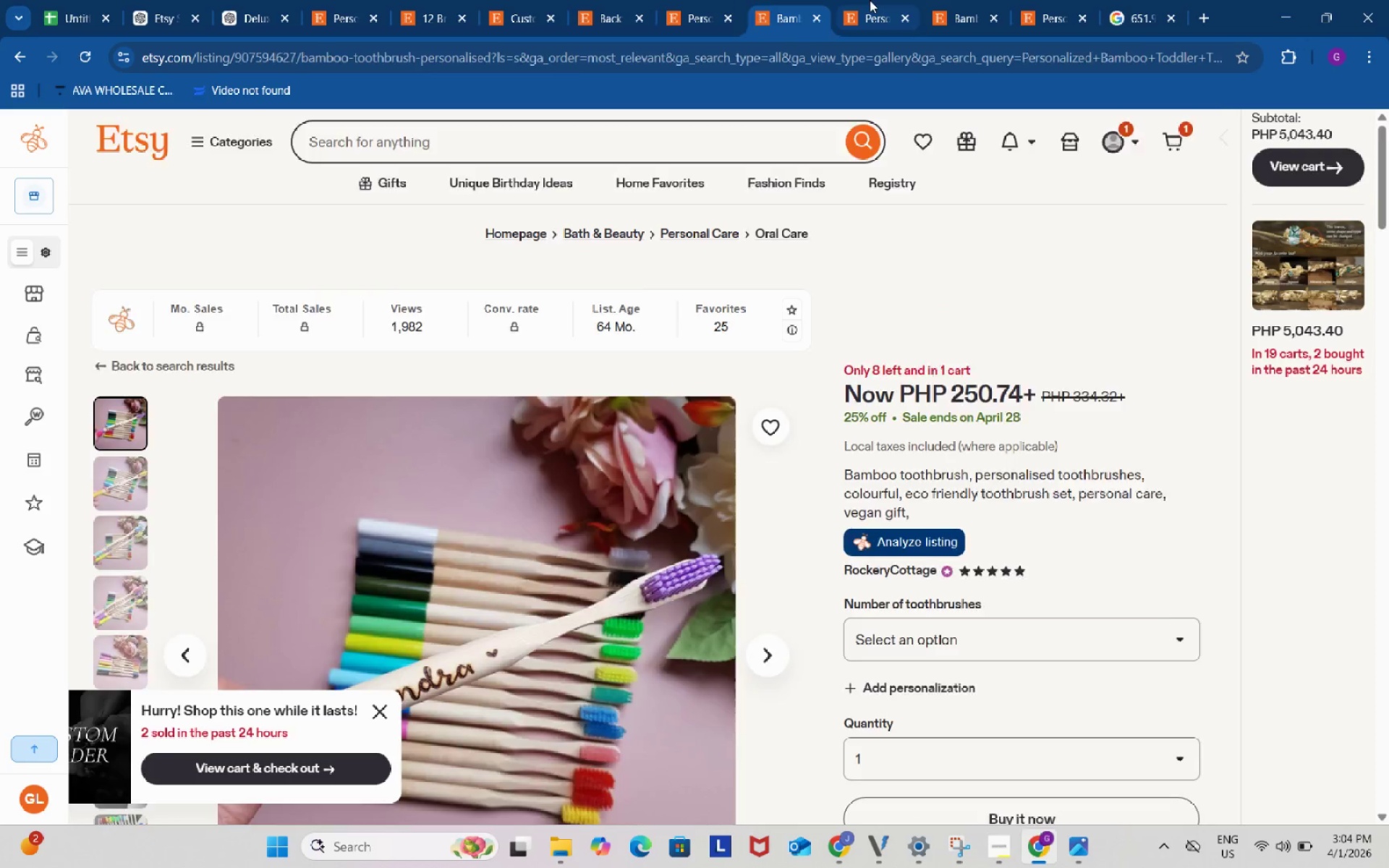 
left_click([870, 0])
 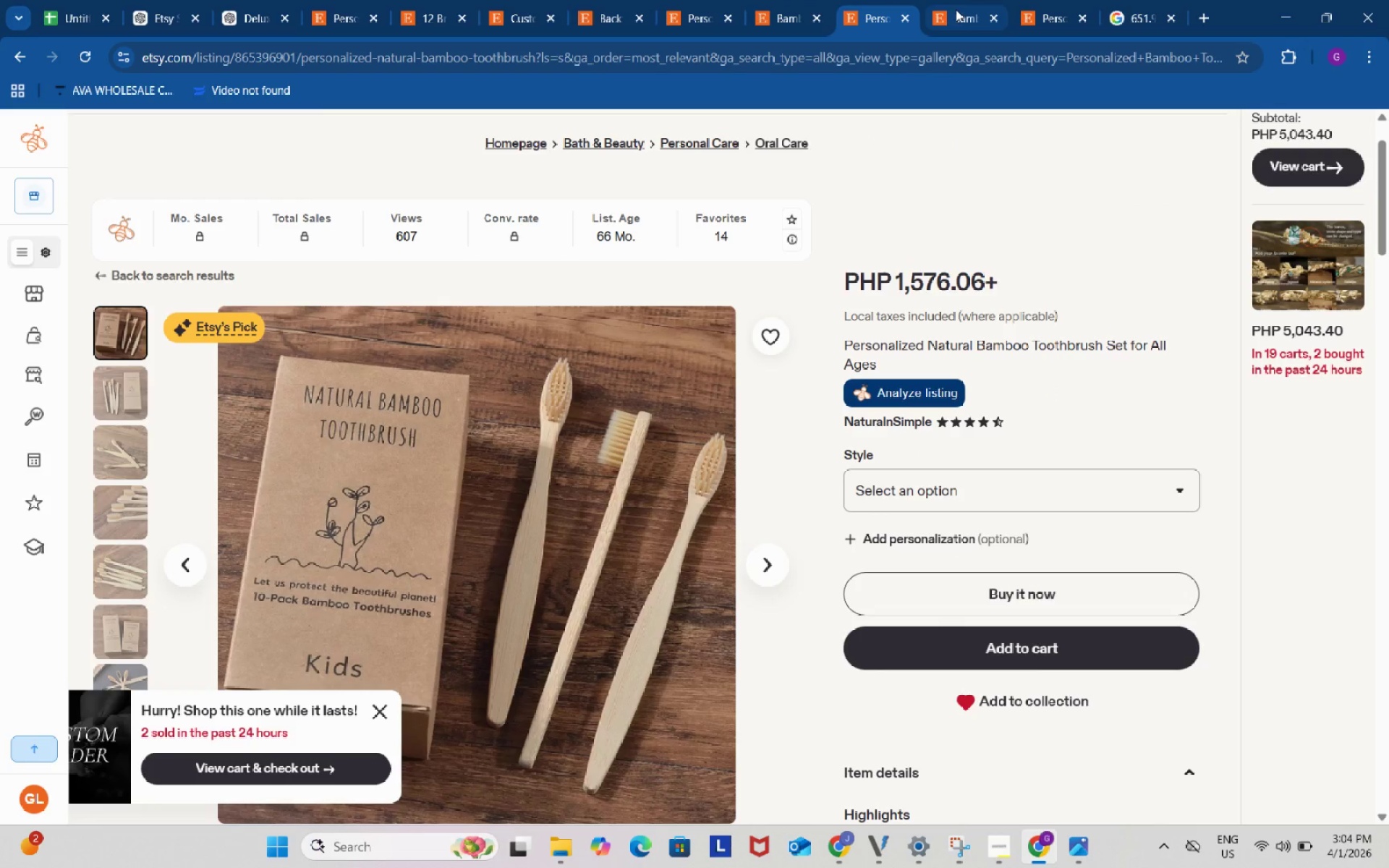 
left_click([956, 9])
 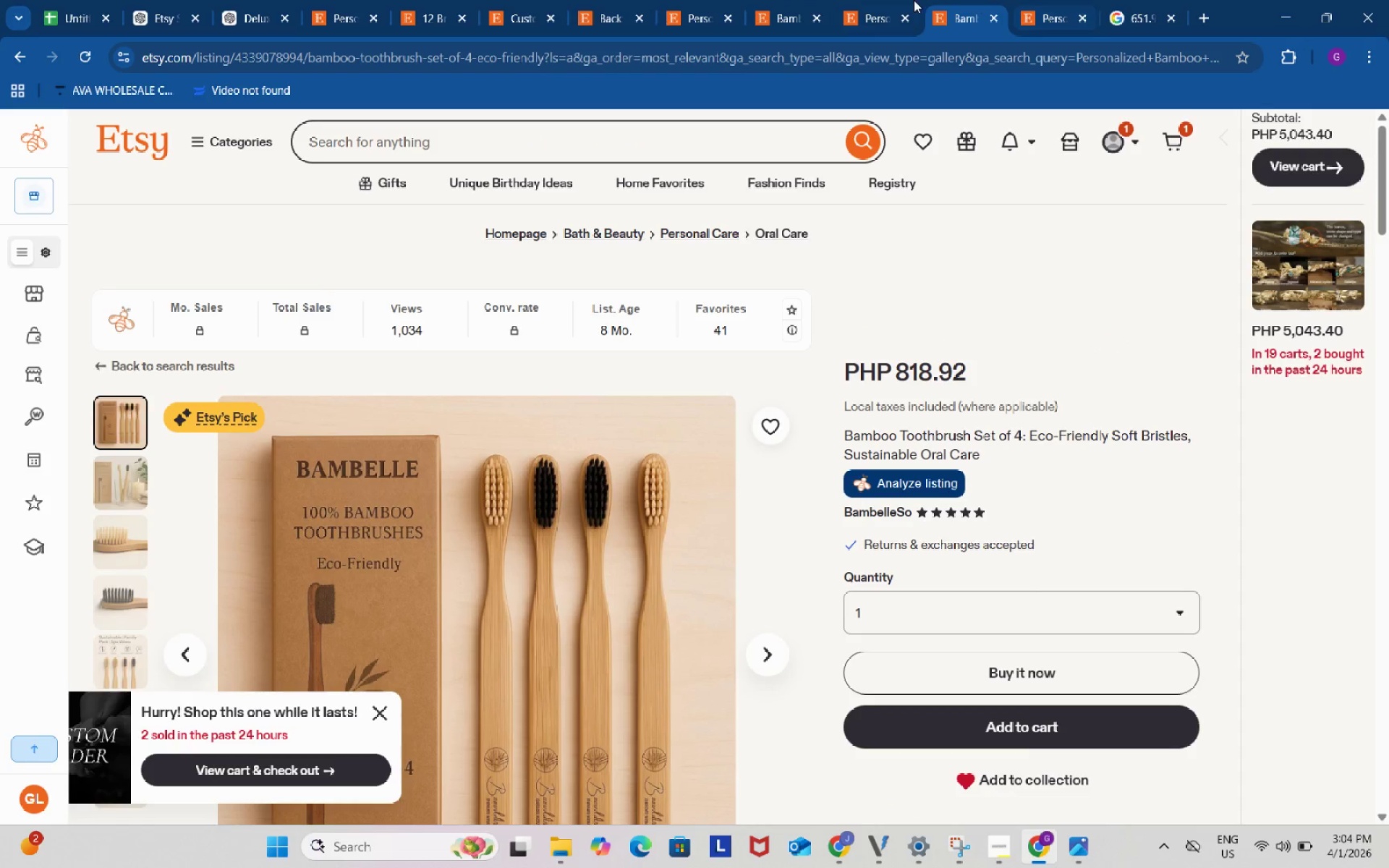 
left_click([914, 0])
 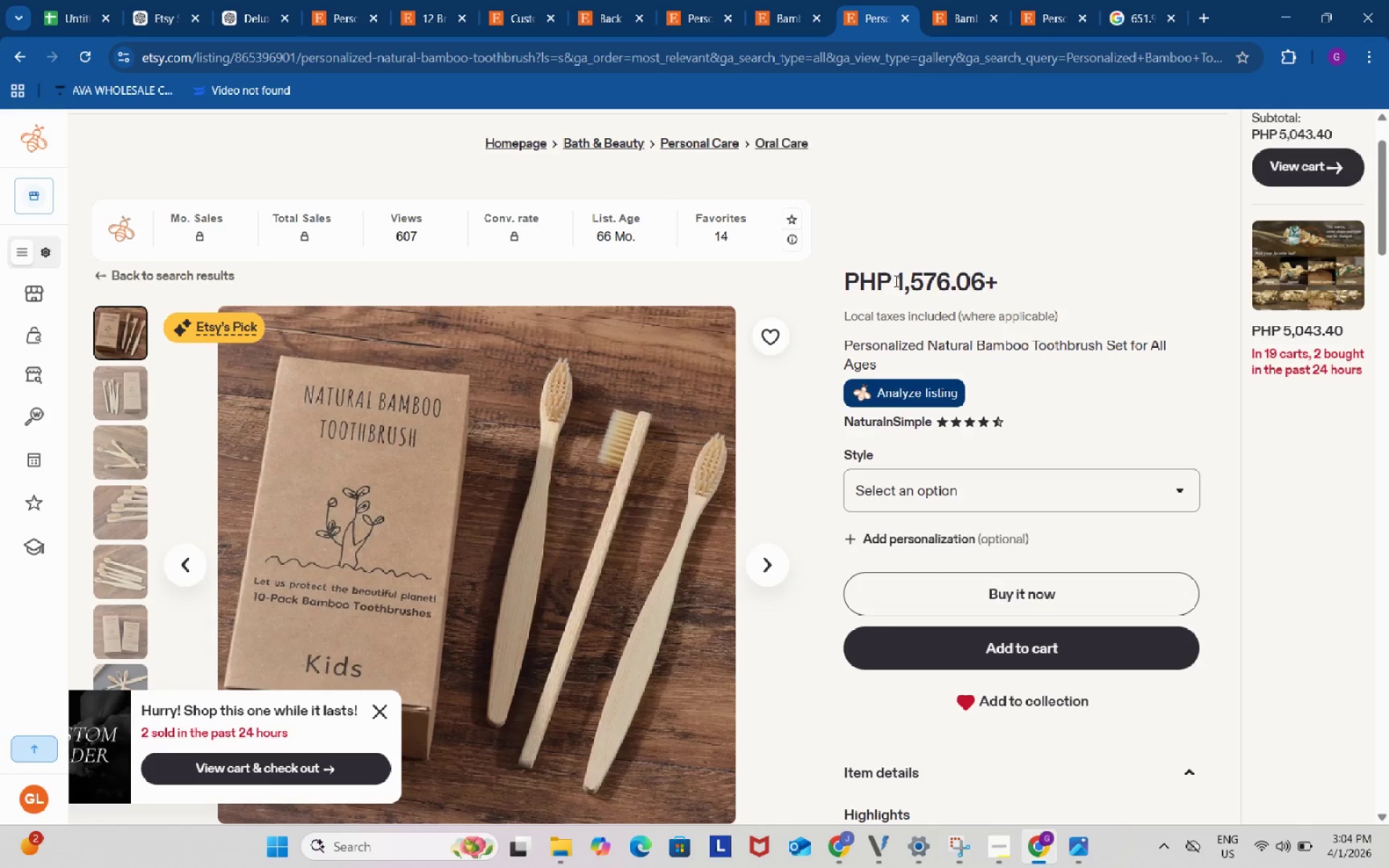 
left_click_drag(start_coordinate=[896, 281], to_coordinate=[990, 281])
 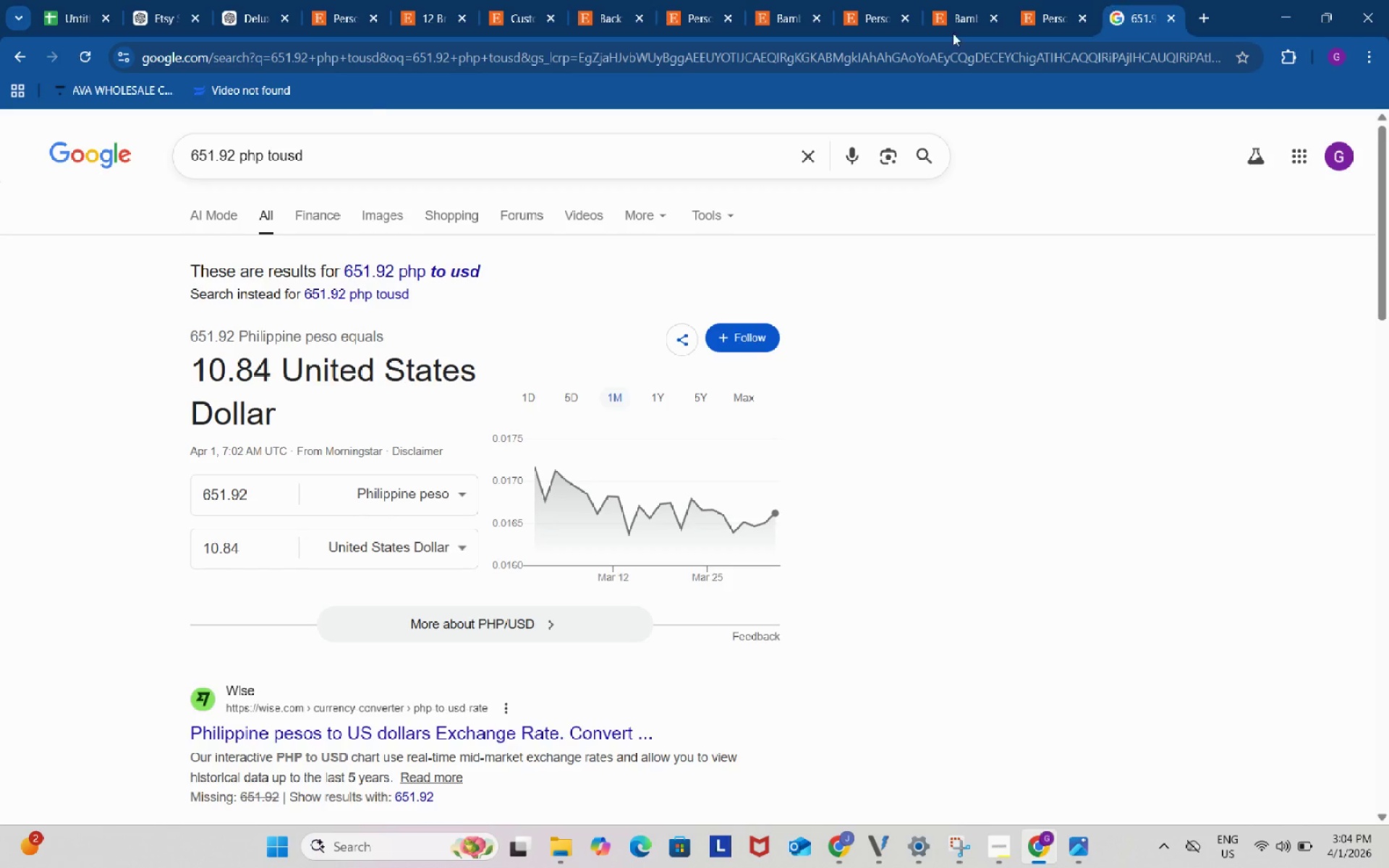 
key(Control+ControlLeft)
 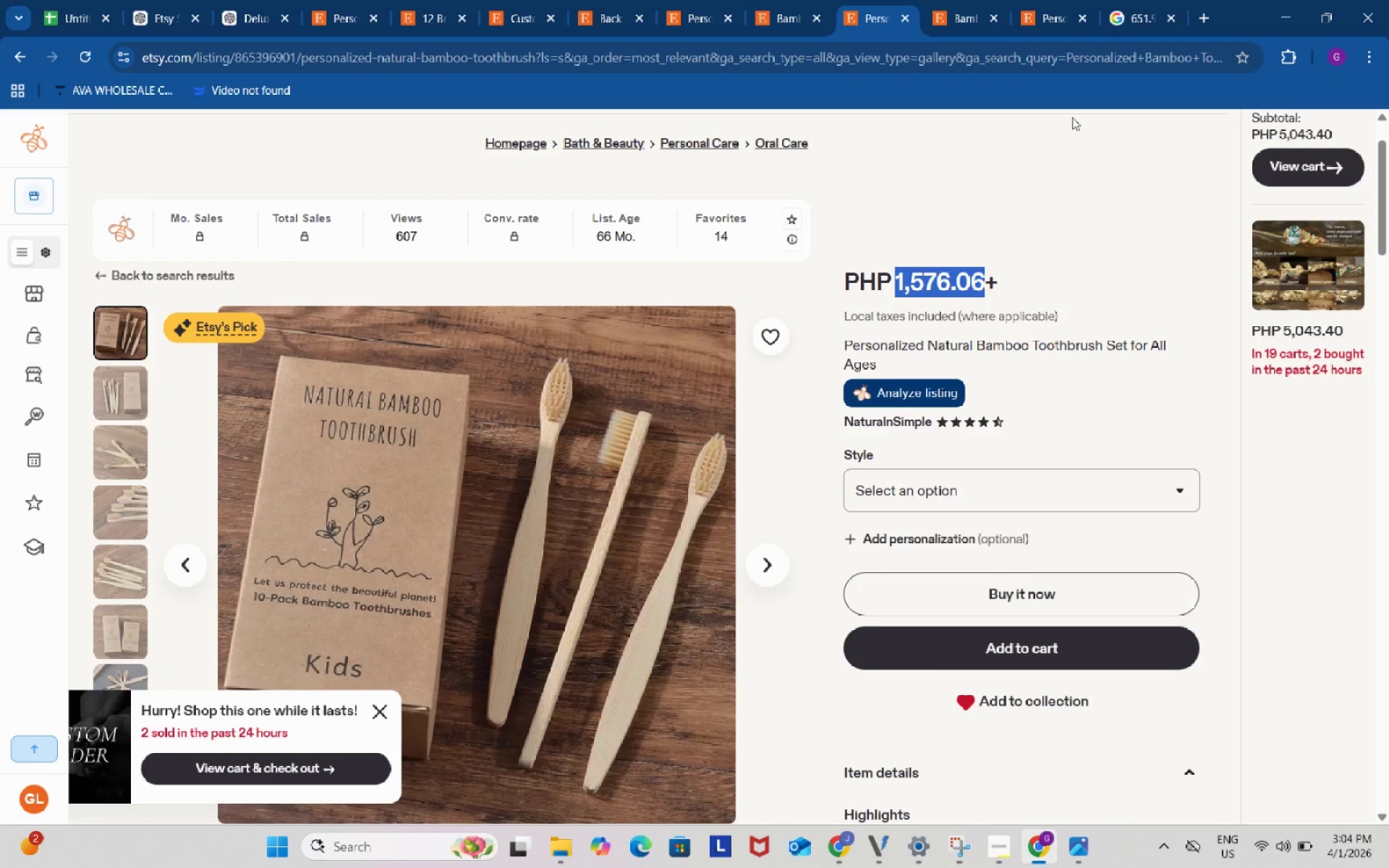 
key(Control+C)
 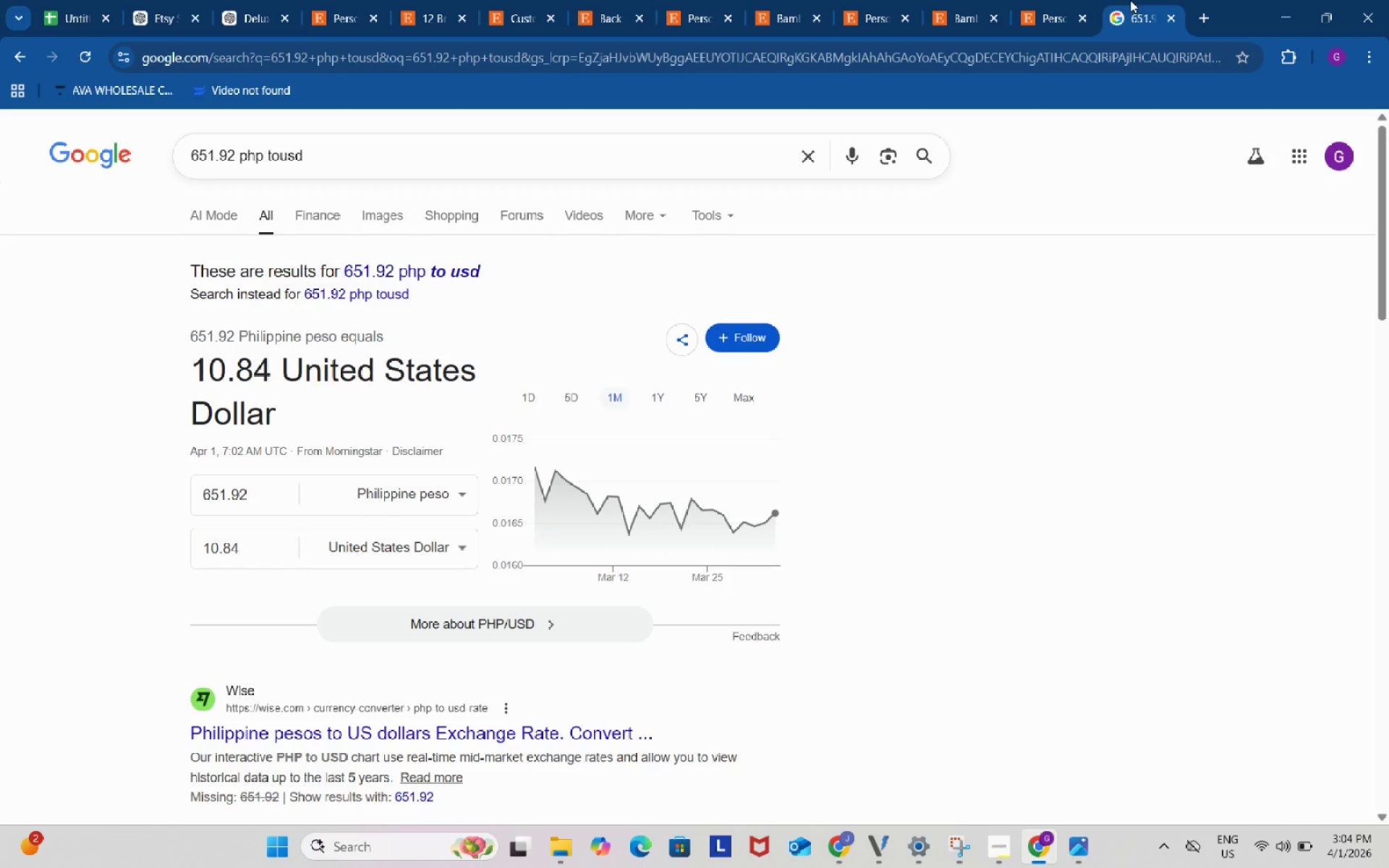 
left_click([1130, 0])
 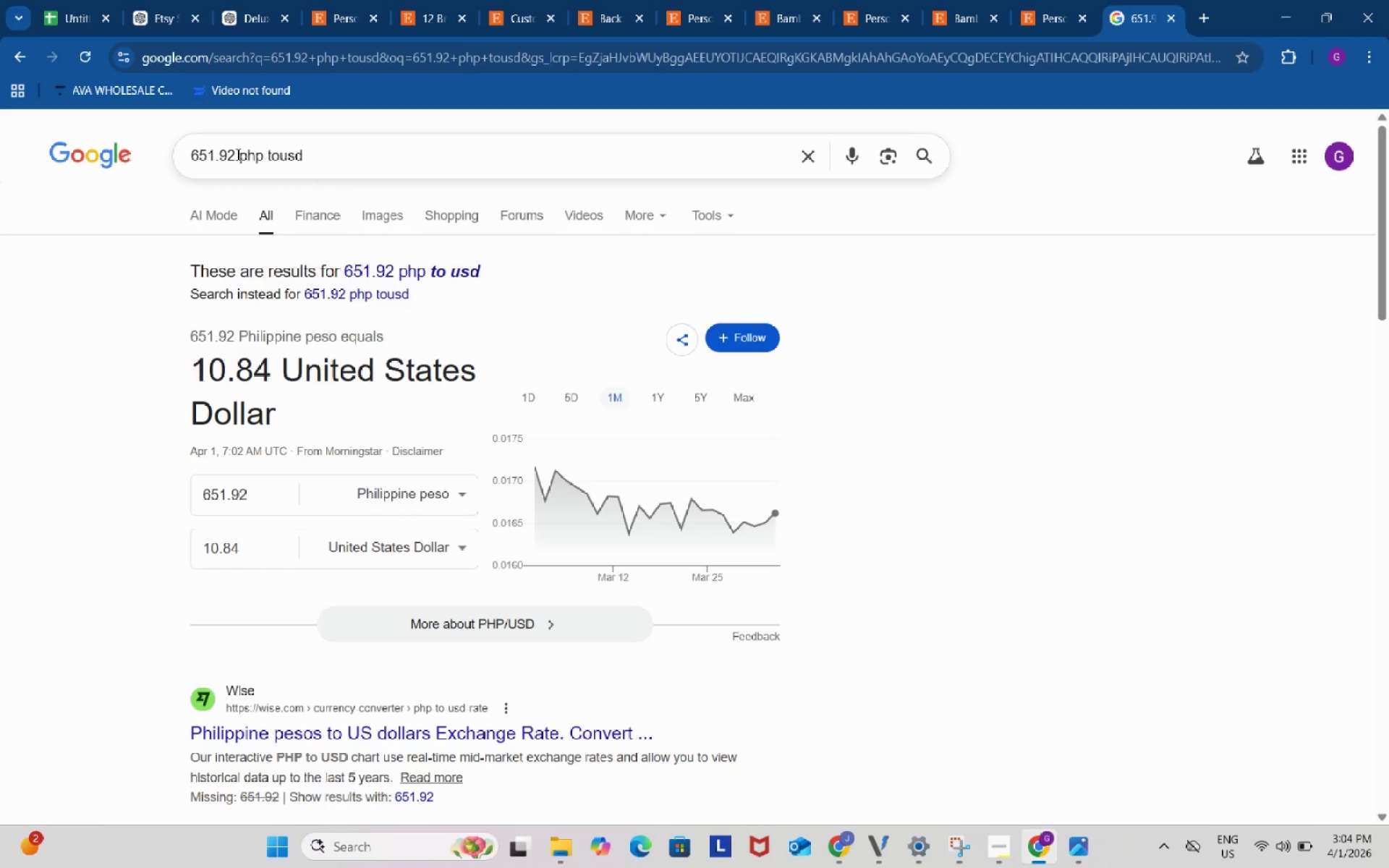 
left_click_drag(start_coordinate=[238, 154], to_coordinate=[171, 149])
 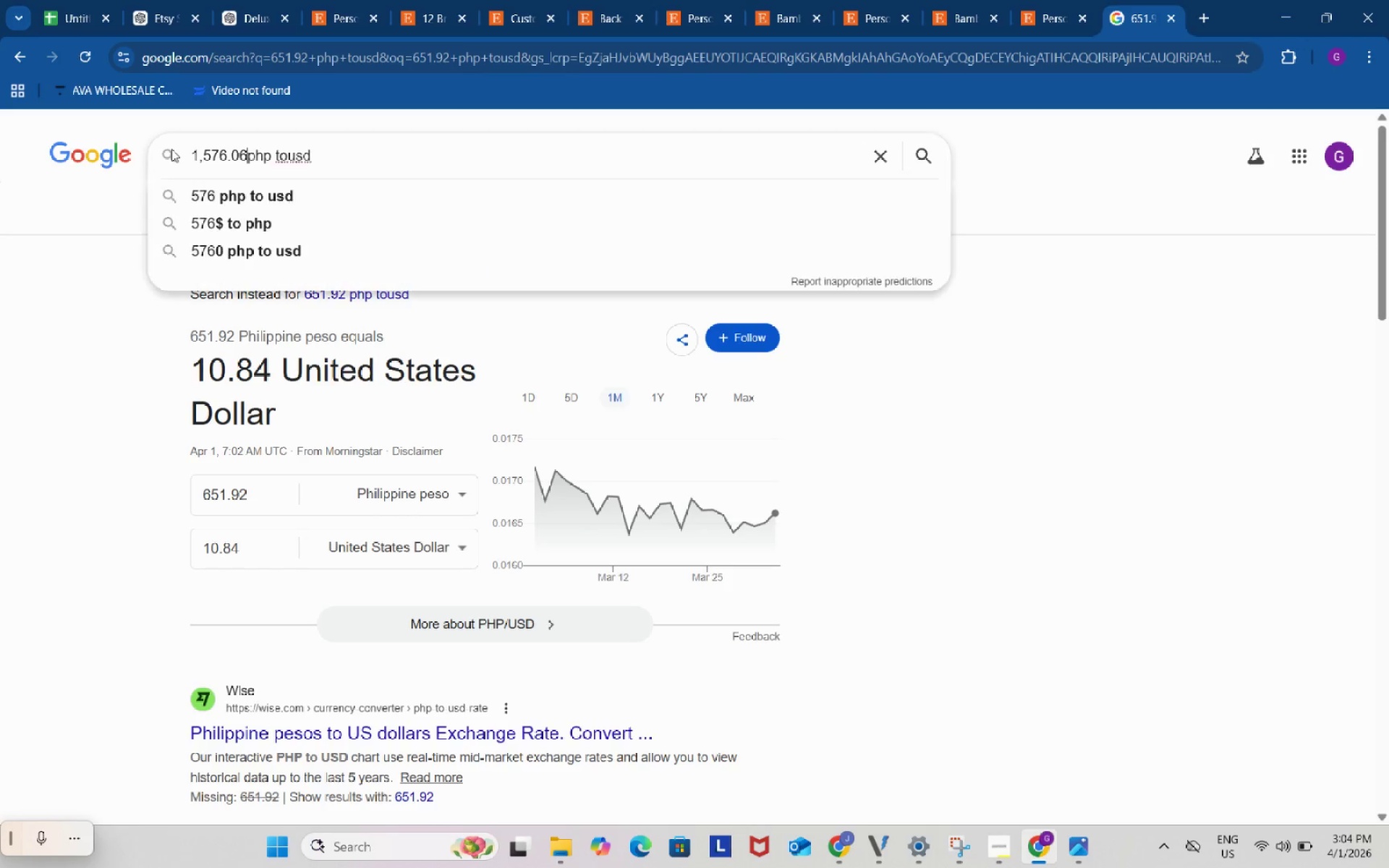 
key(Control+ControlLeft)
 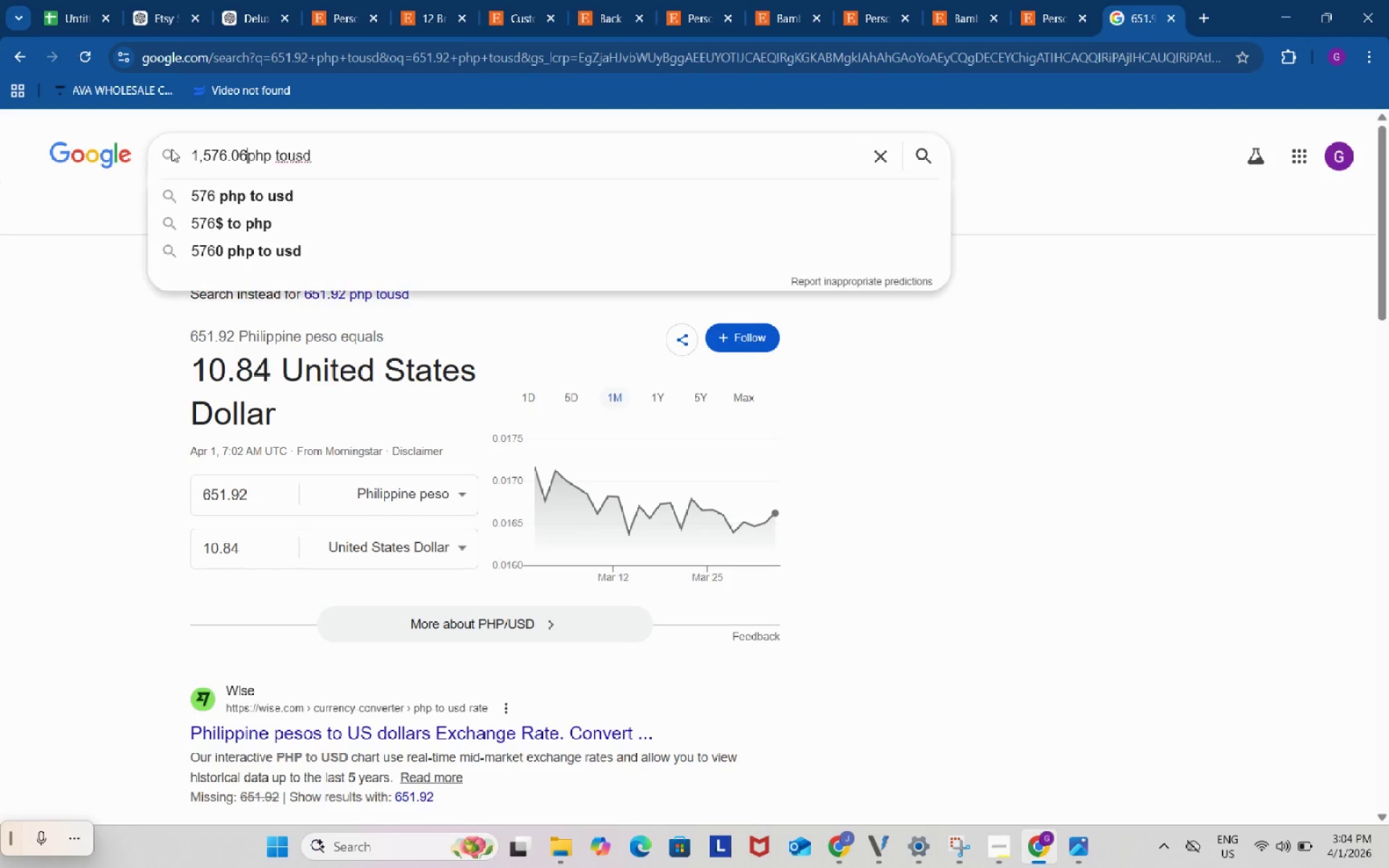 
key(Control+V)
 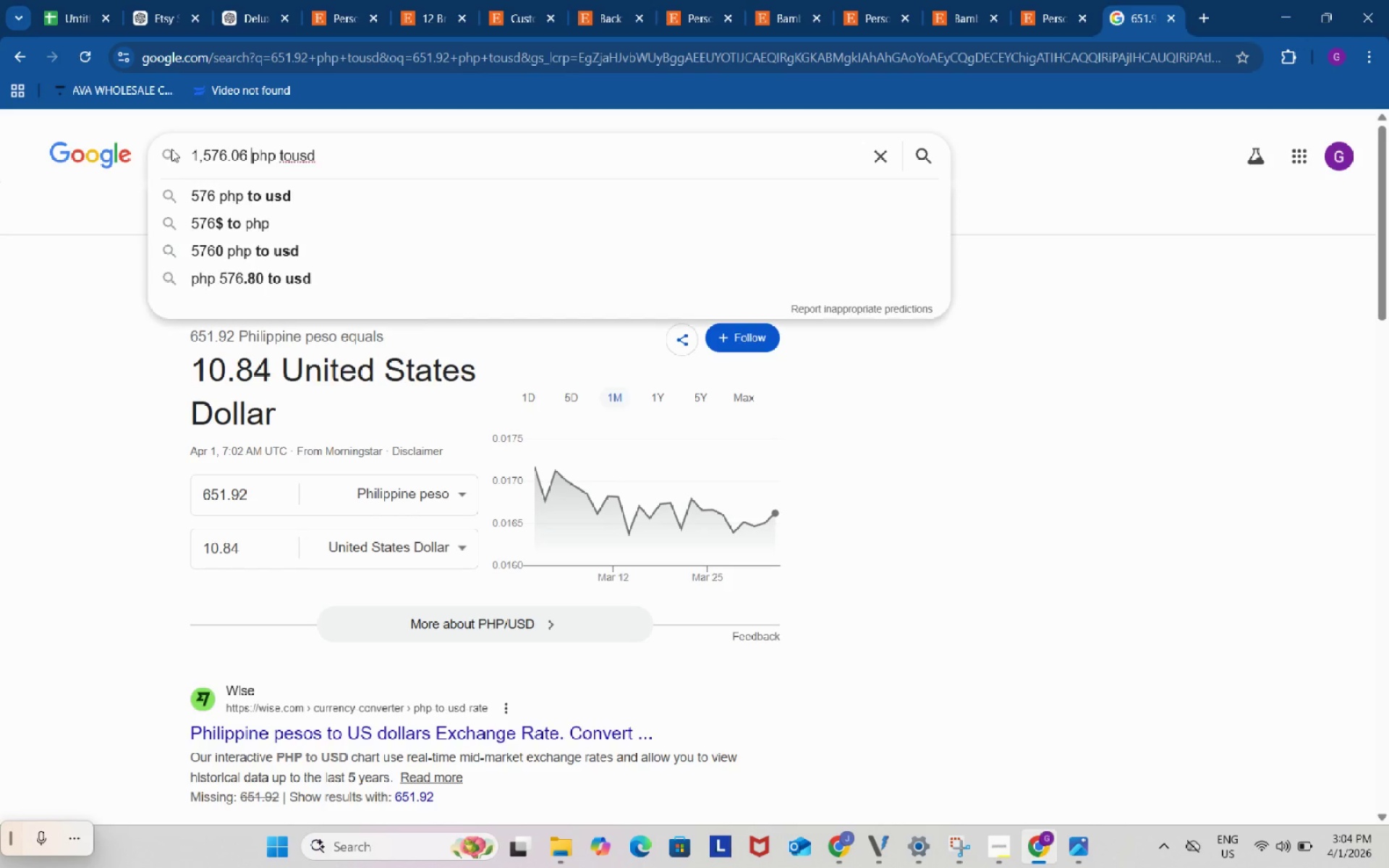 
key(Space)
 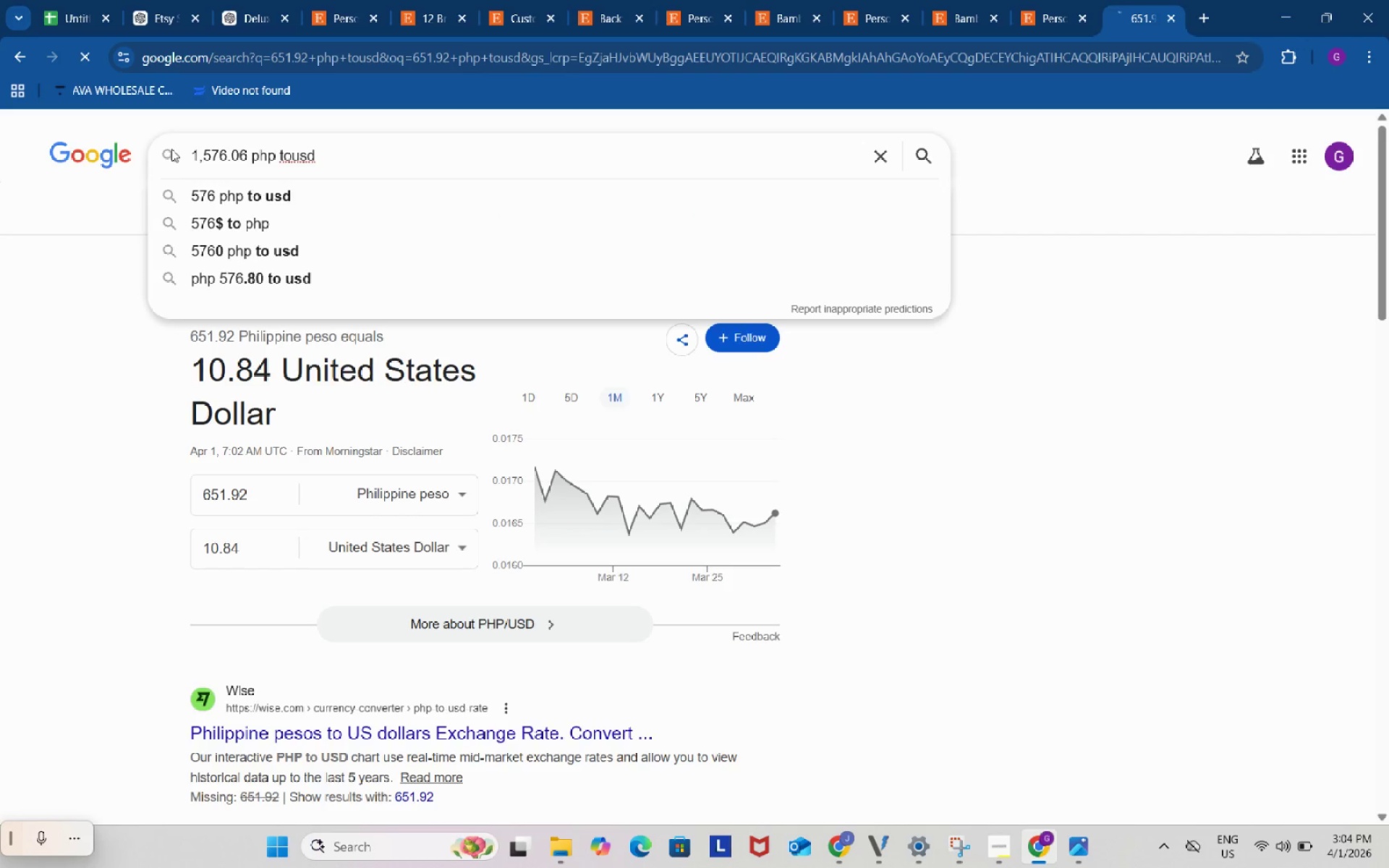 
key(Enter)
 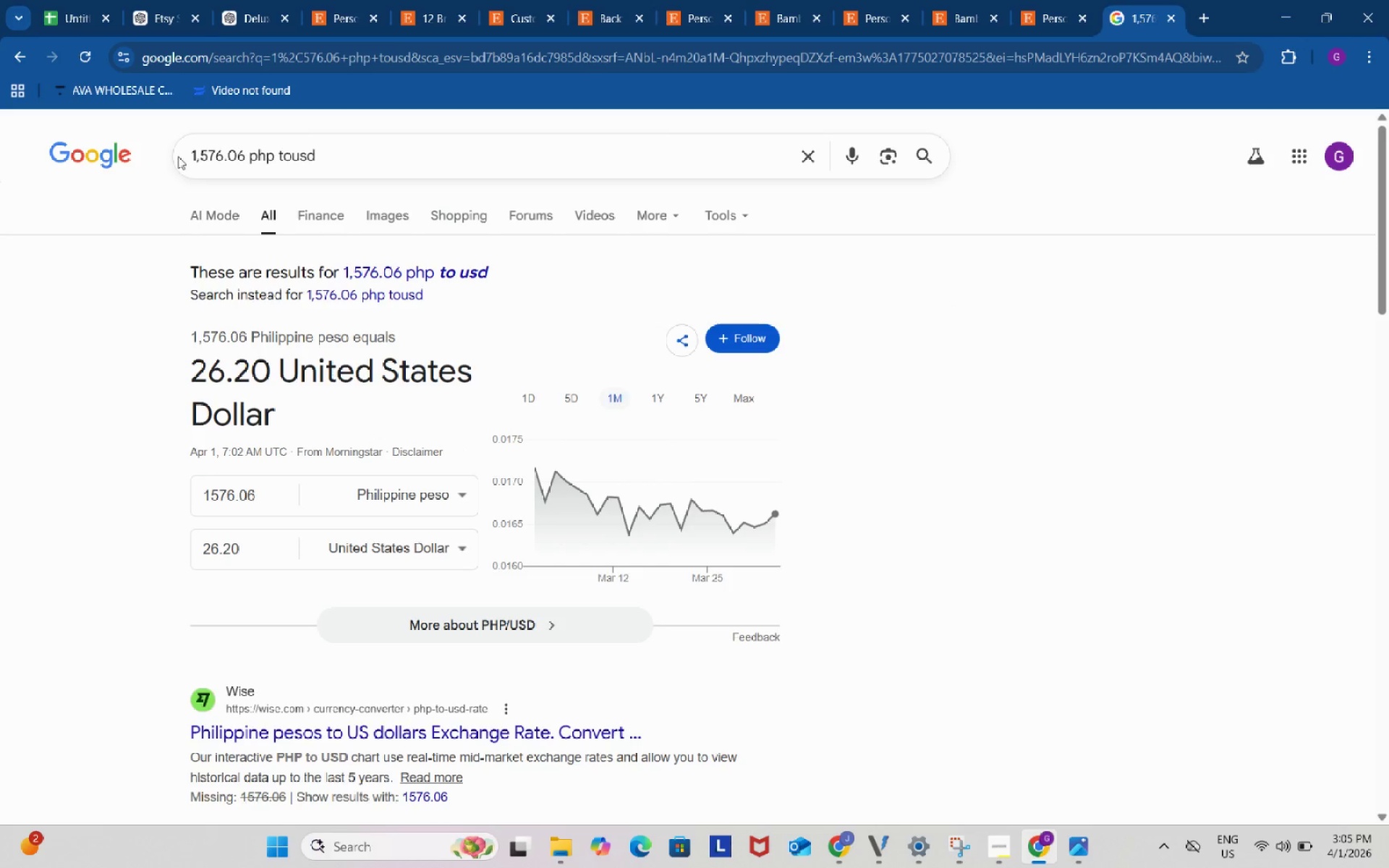 
left_click([65, 0])
 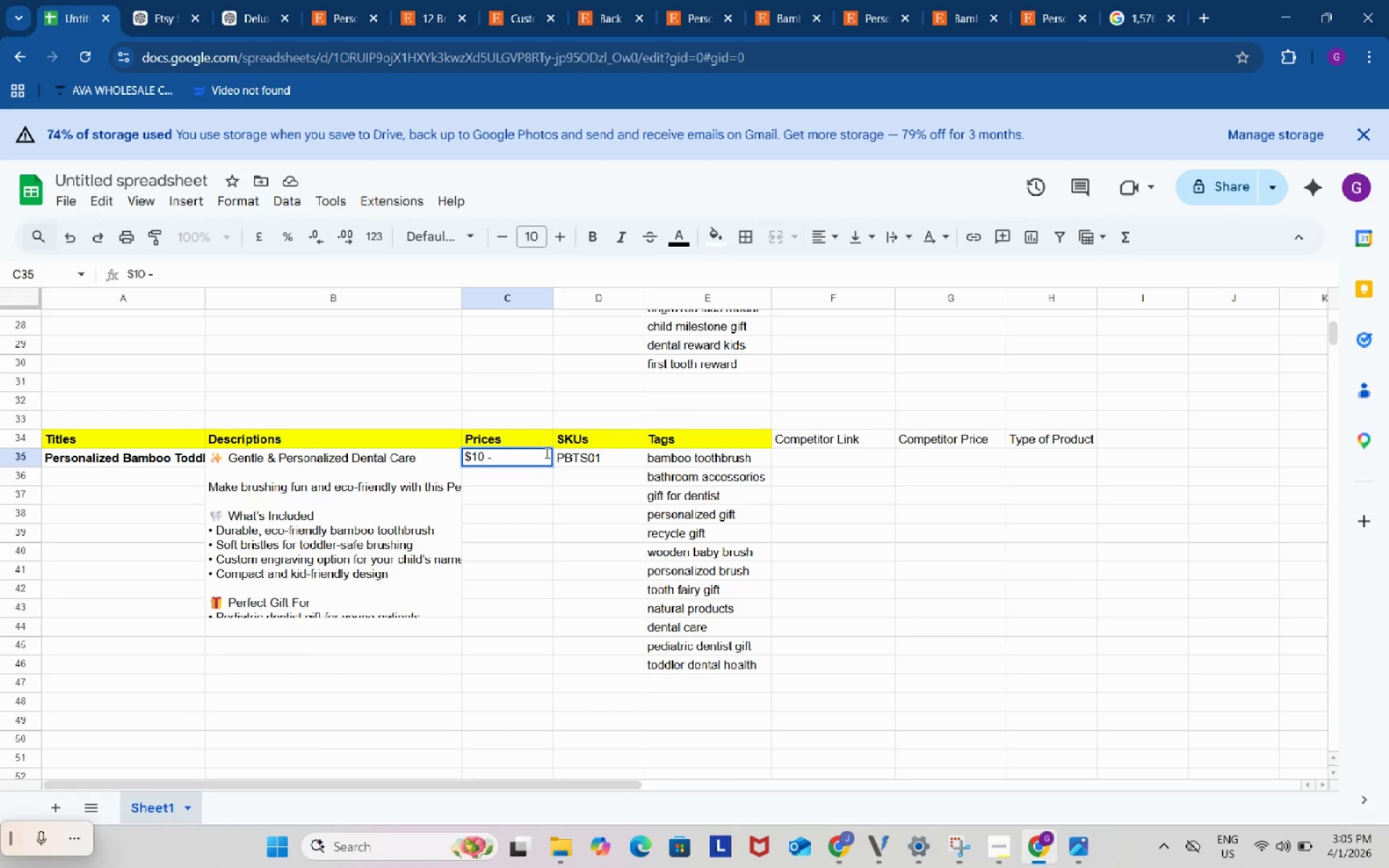 
key(Shift+ShiftRight)
 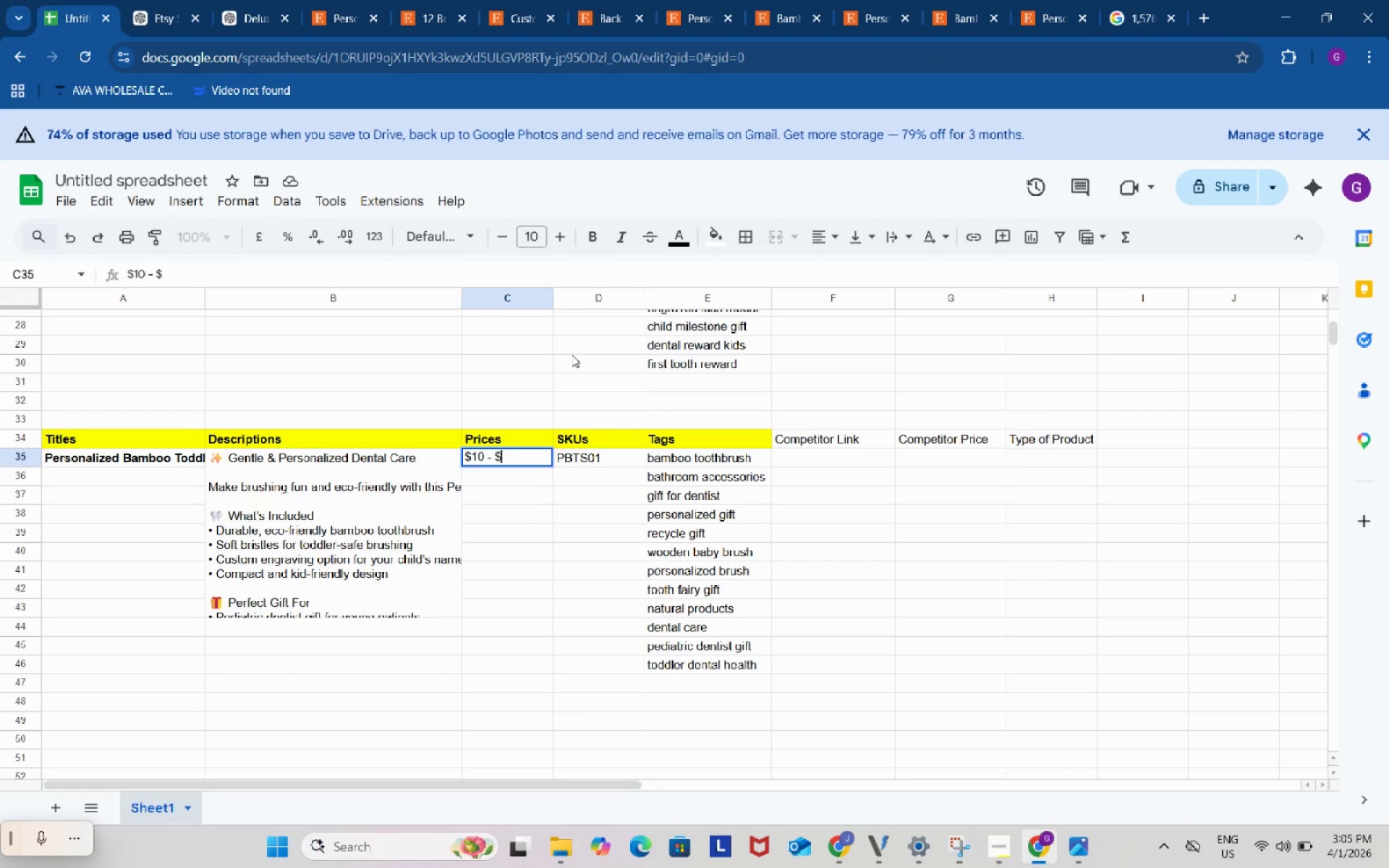 
key(Shift+4)
 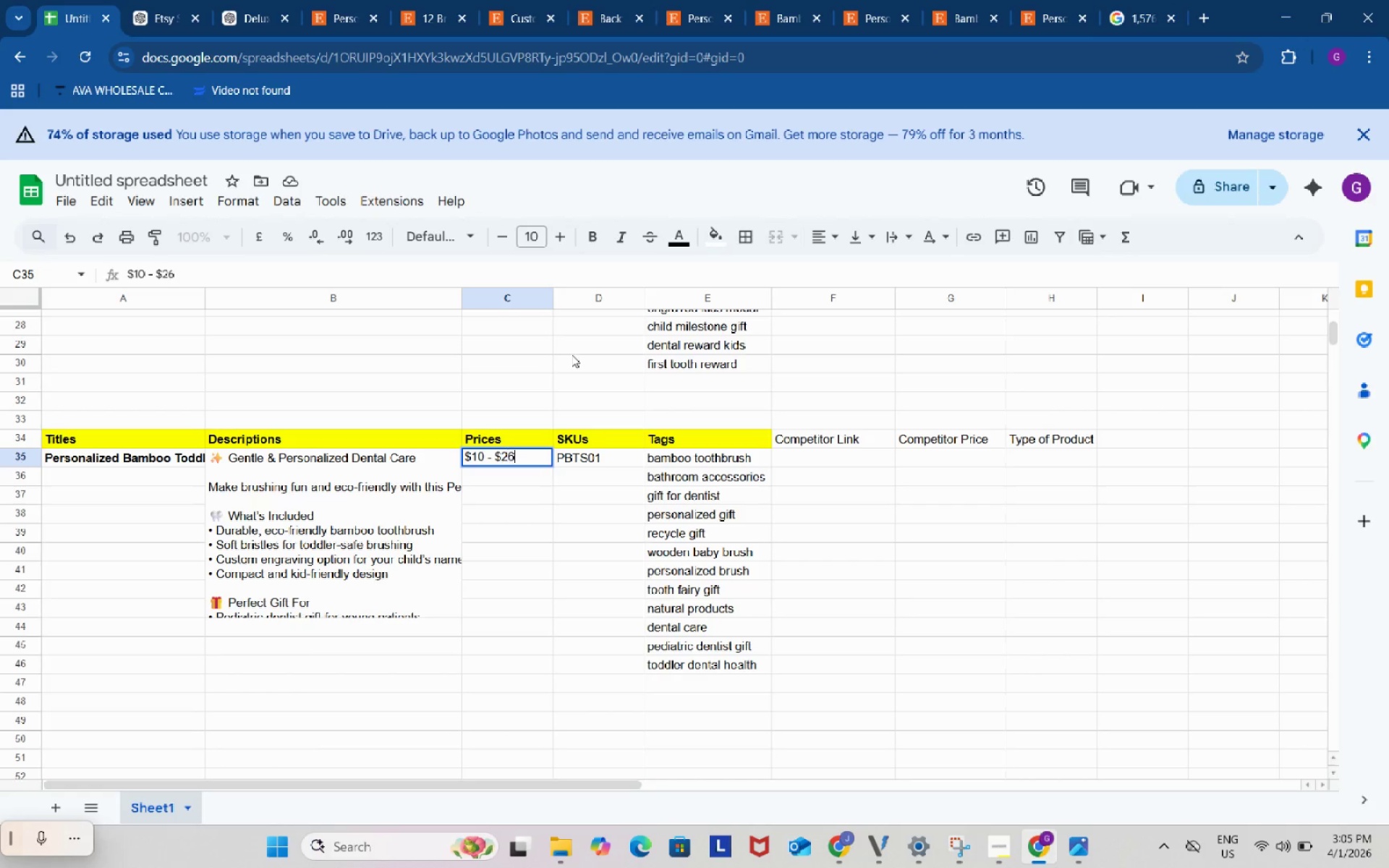 
key(Numpad2)
 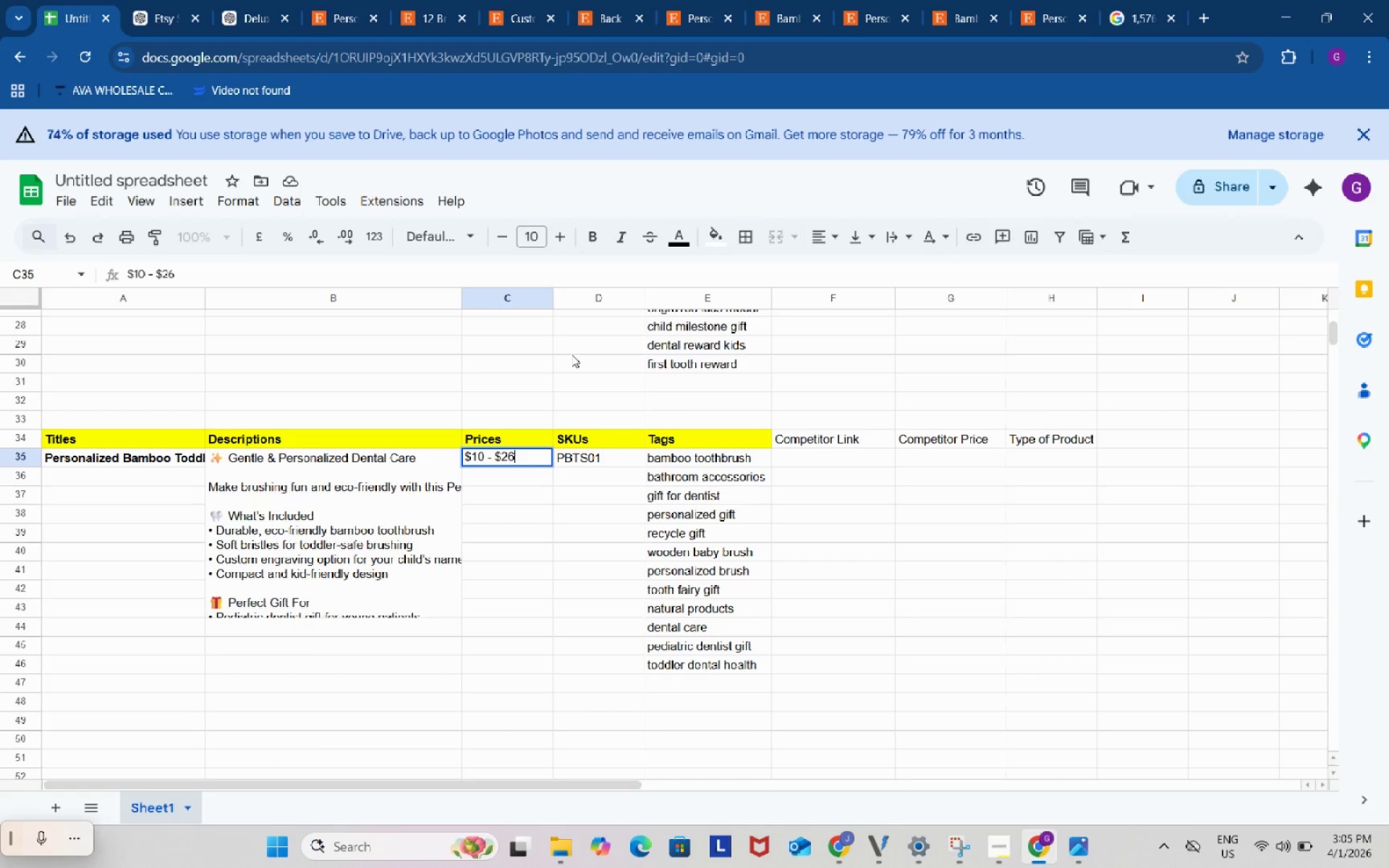 
key(Numpad6)
 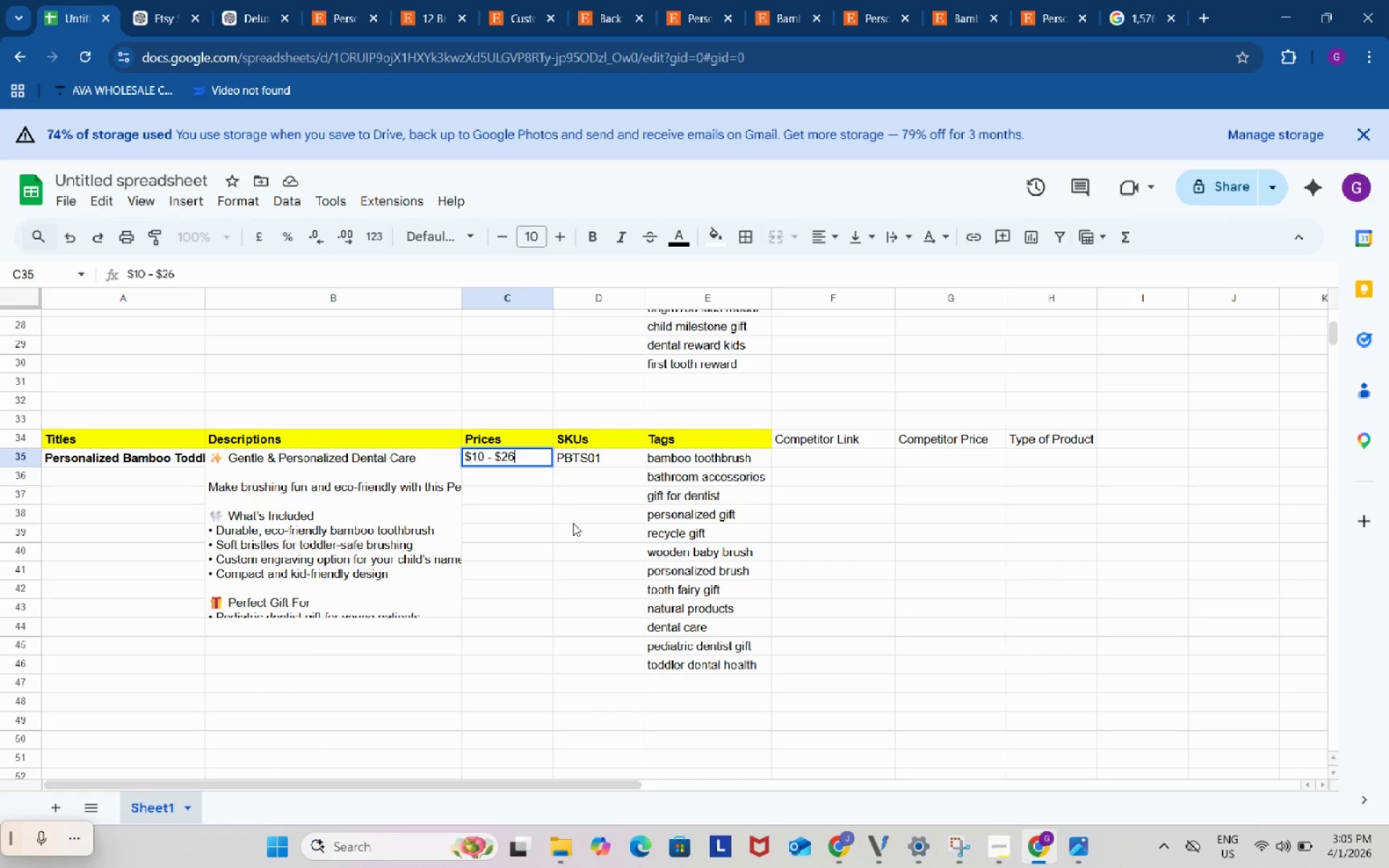 
left_click([573, 523])
 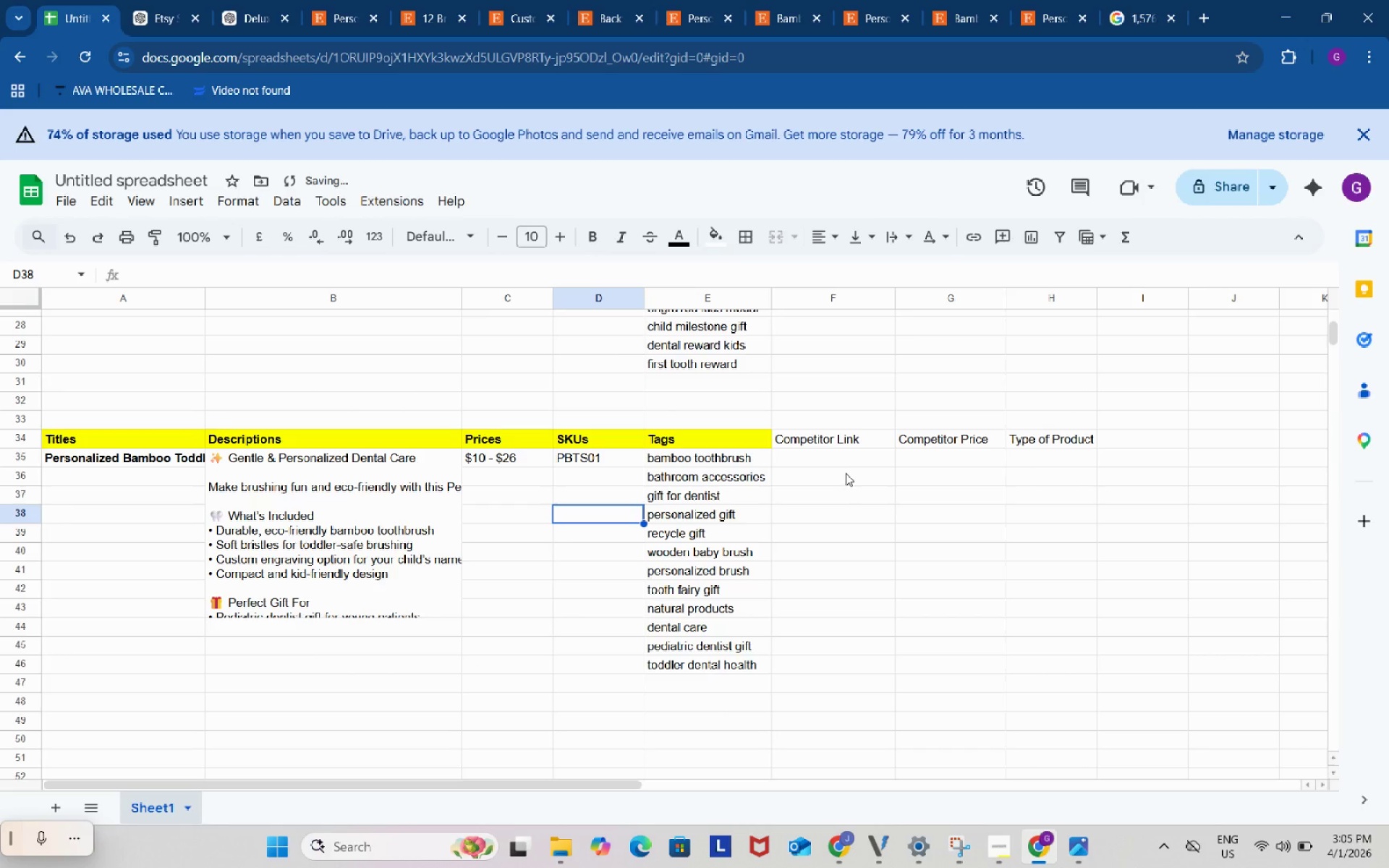 
left_click([846, 473])
 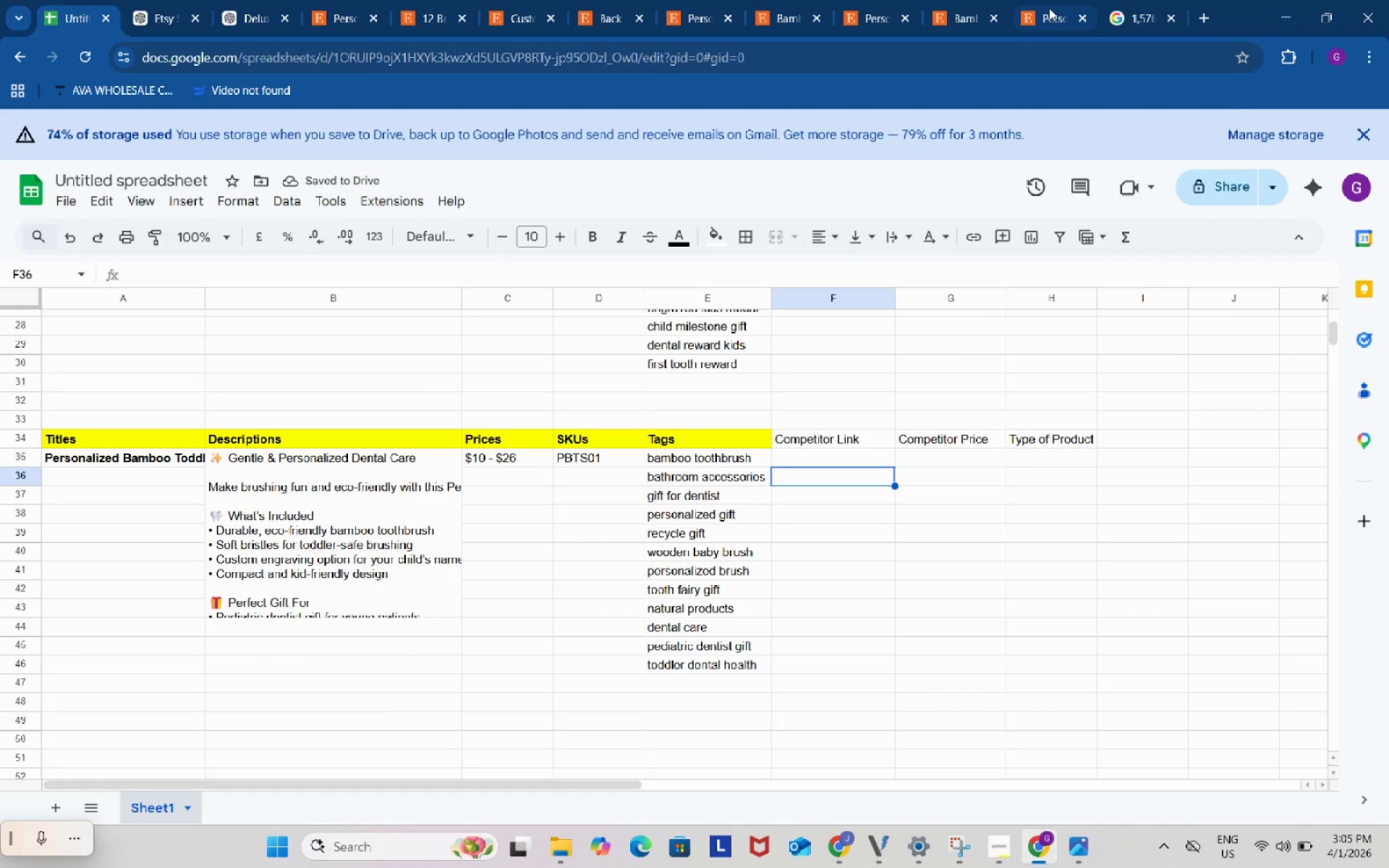 
left_click([1049, 8])
 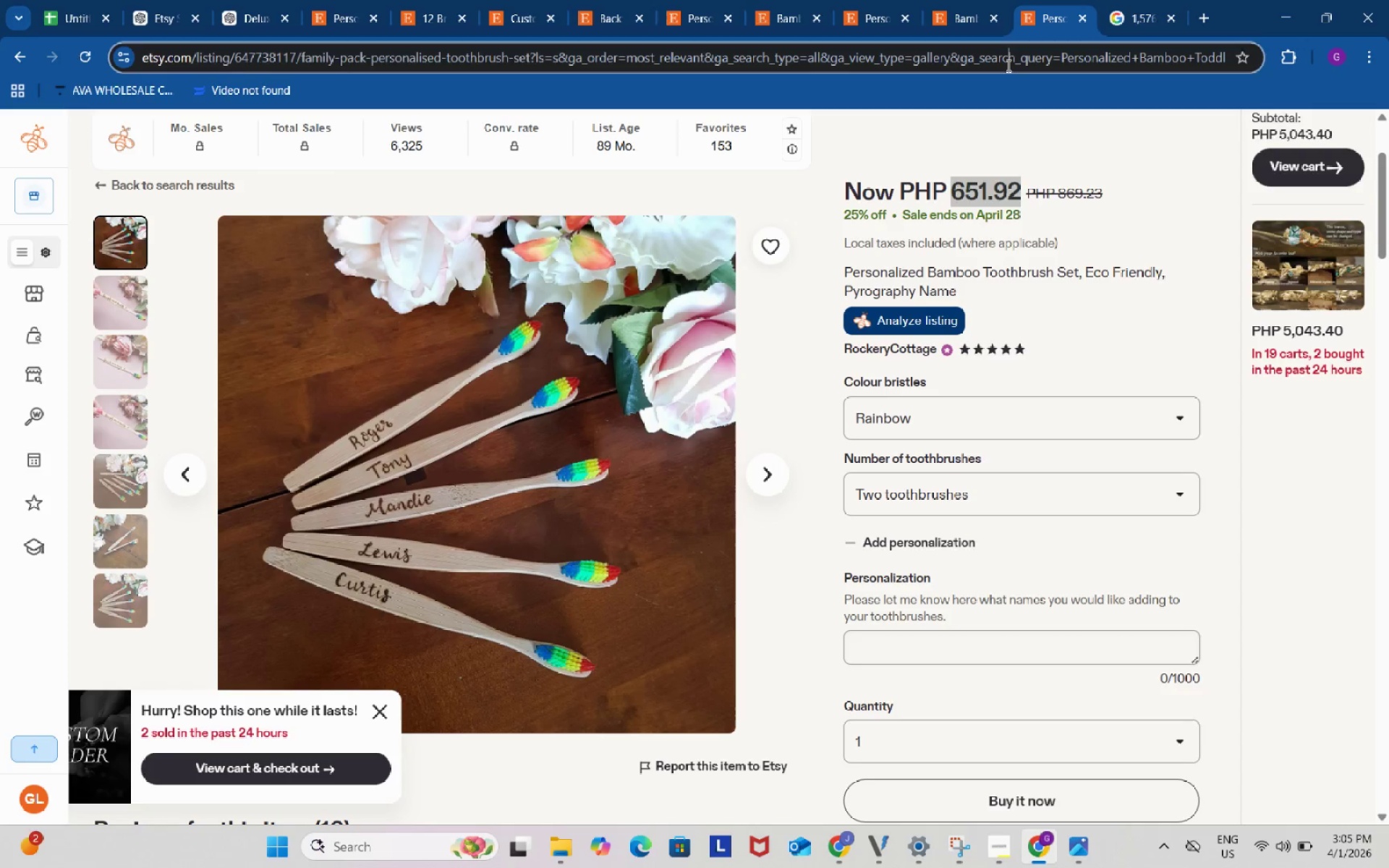 
left_click([1007, 65])
 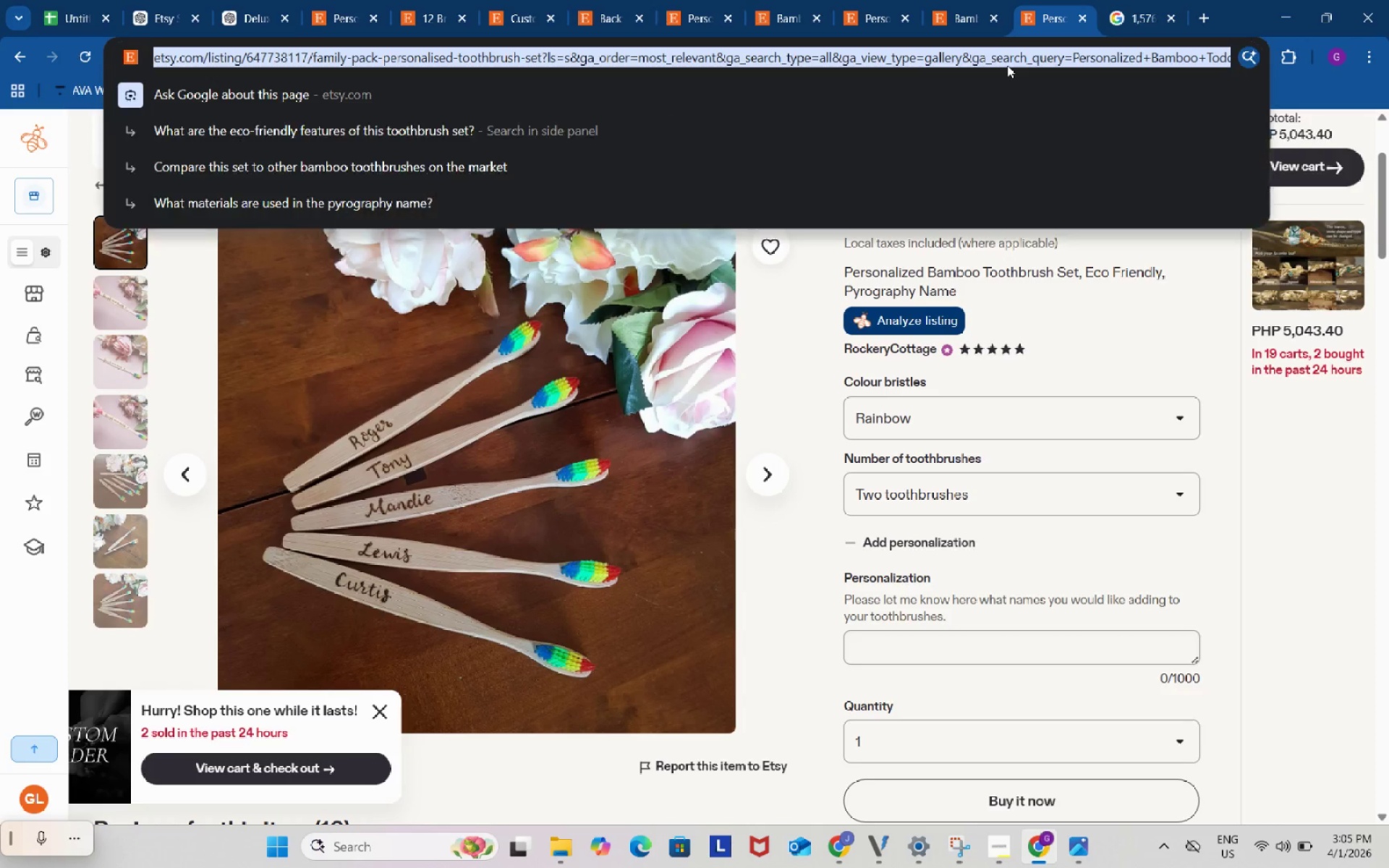 
key(Control+C)
 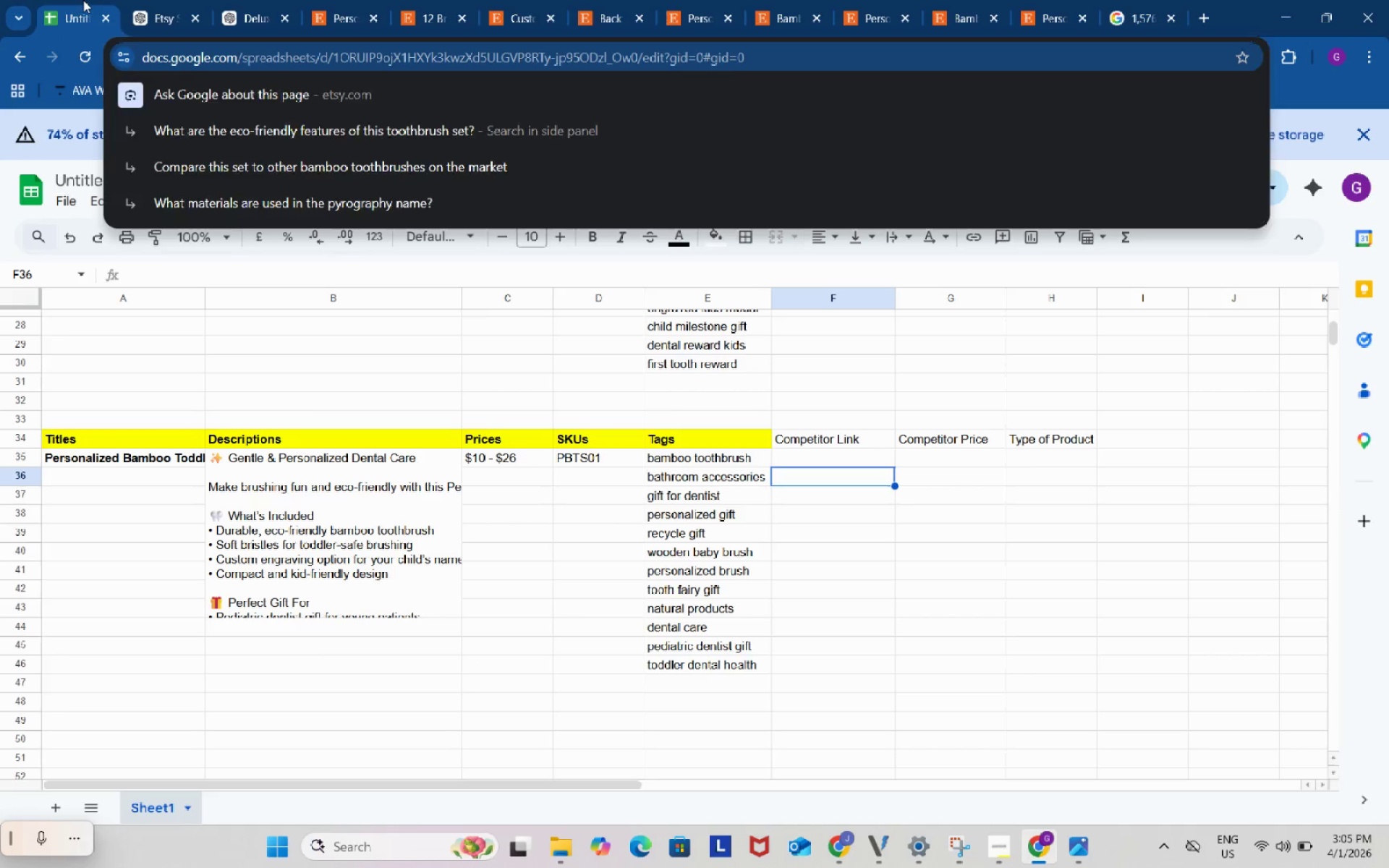 
left_click([83, 0])
 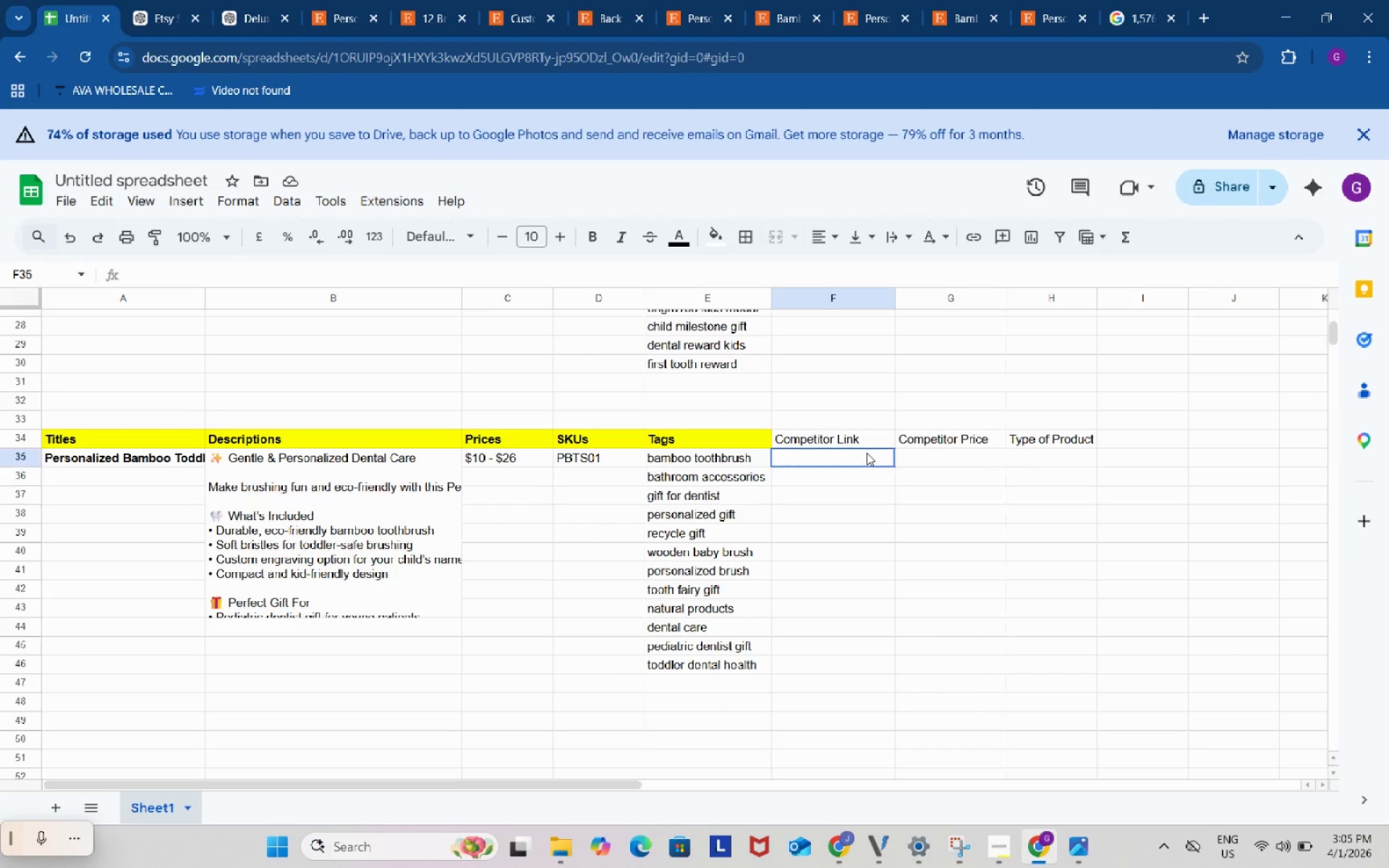 
left_click([867, 453])
 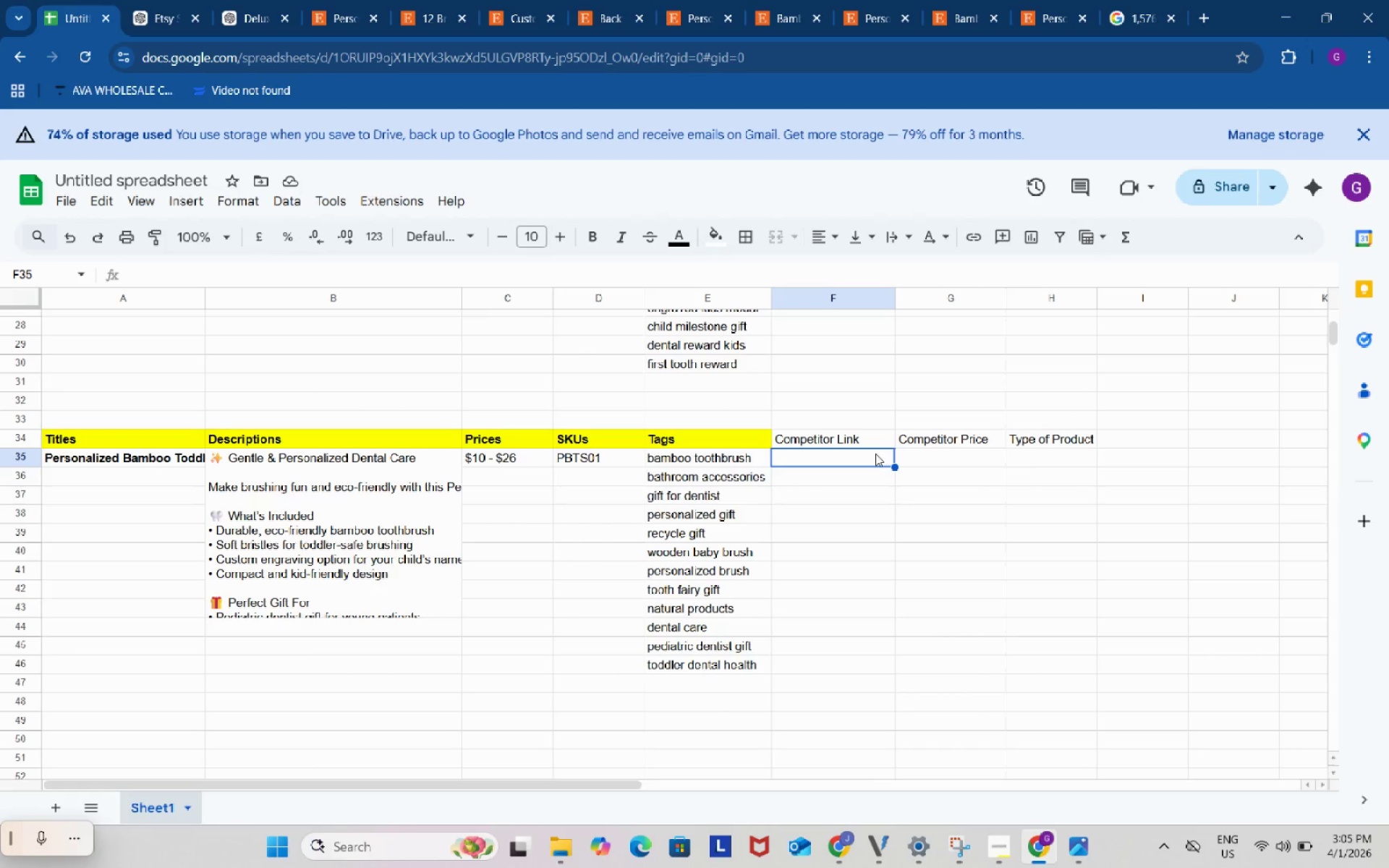 
key(Control+V)
 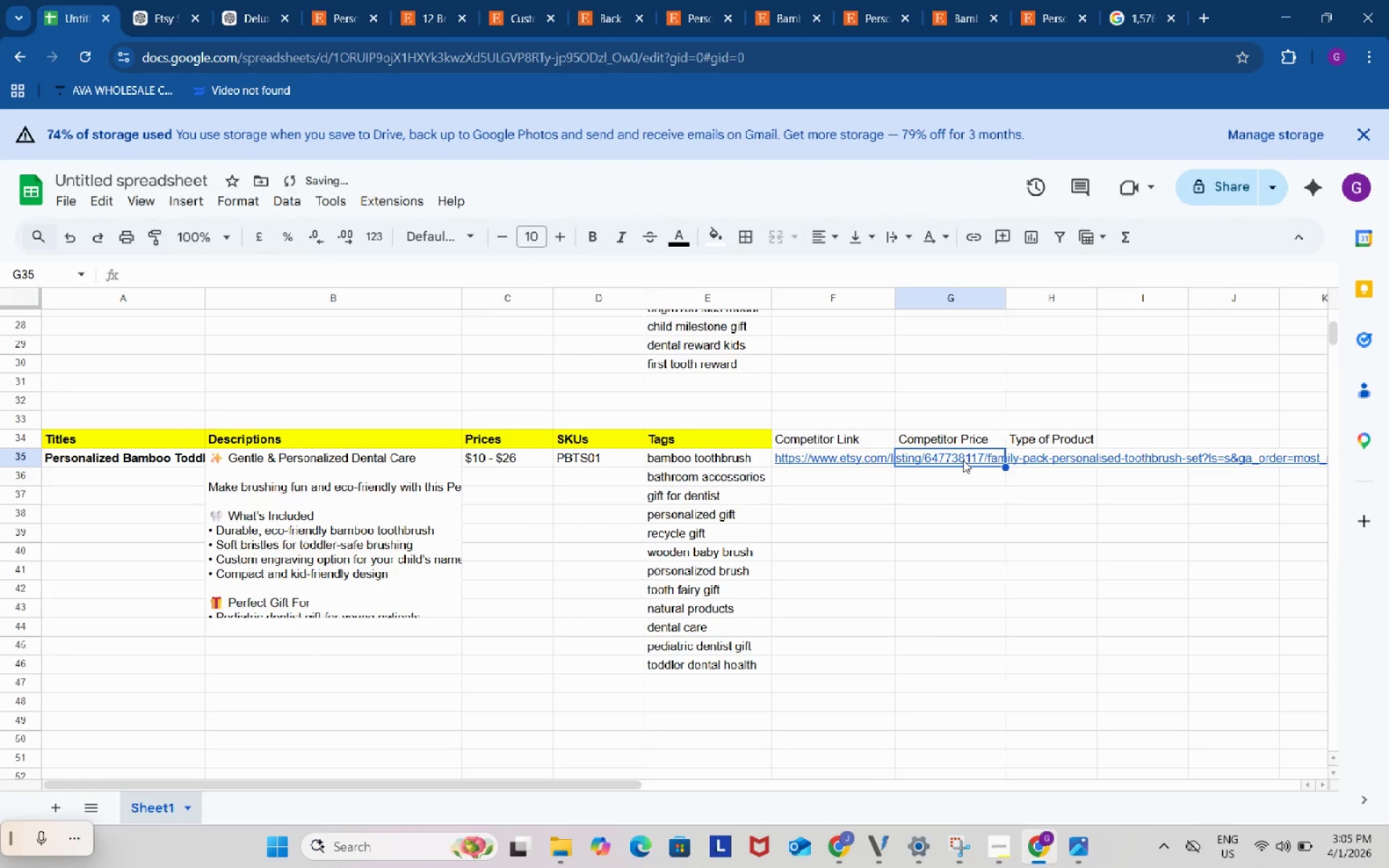 
double_click([963, 460])
 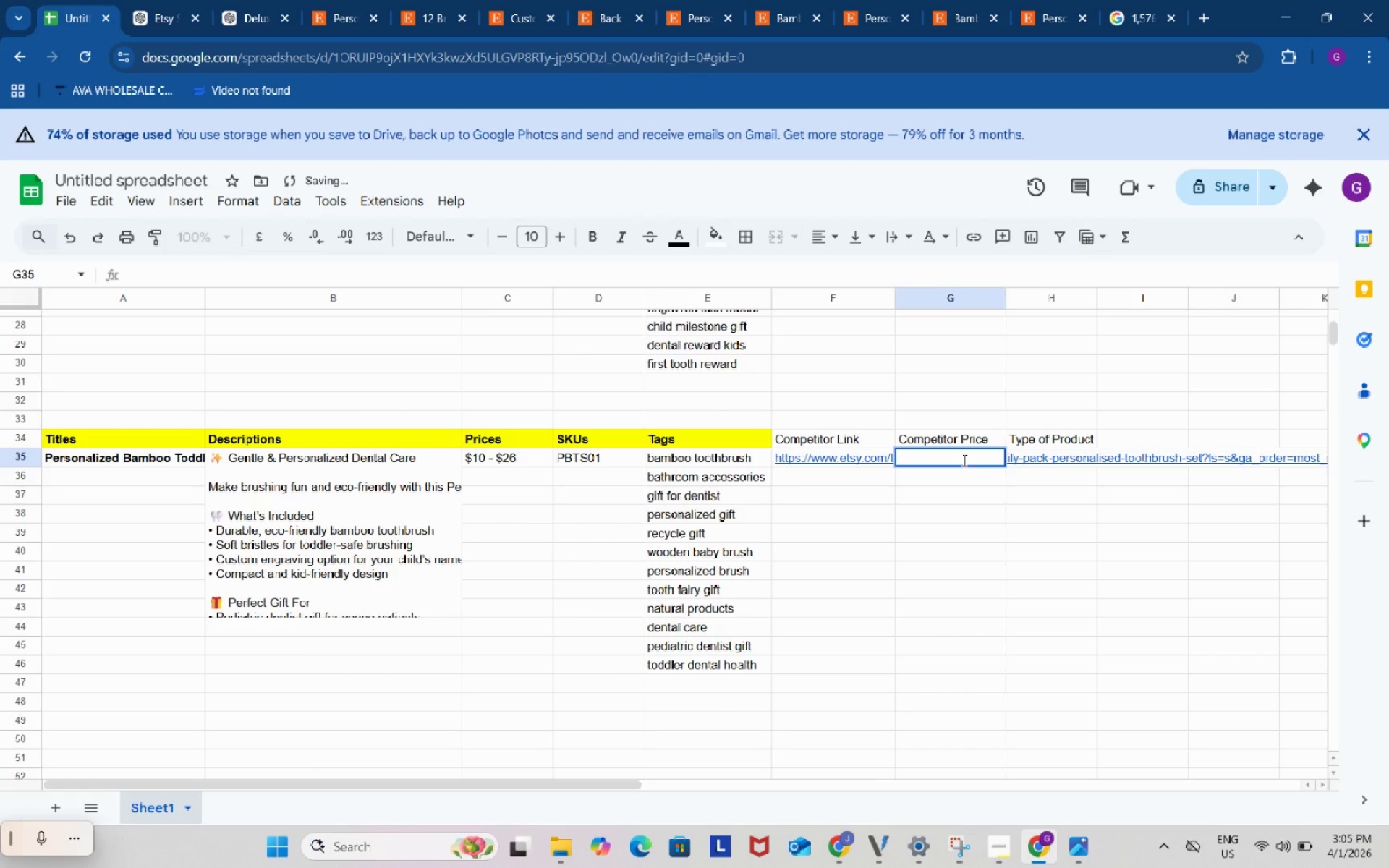 
key(Shift+ShiftRight)
 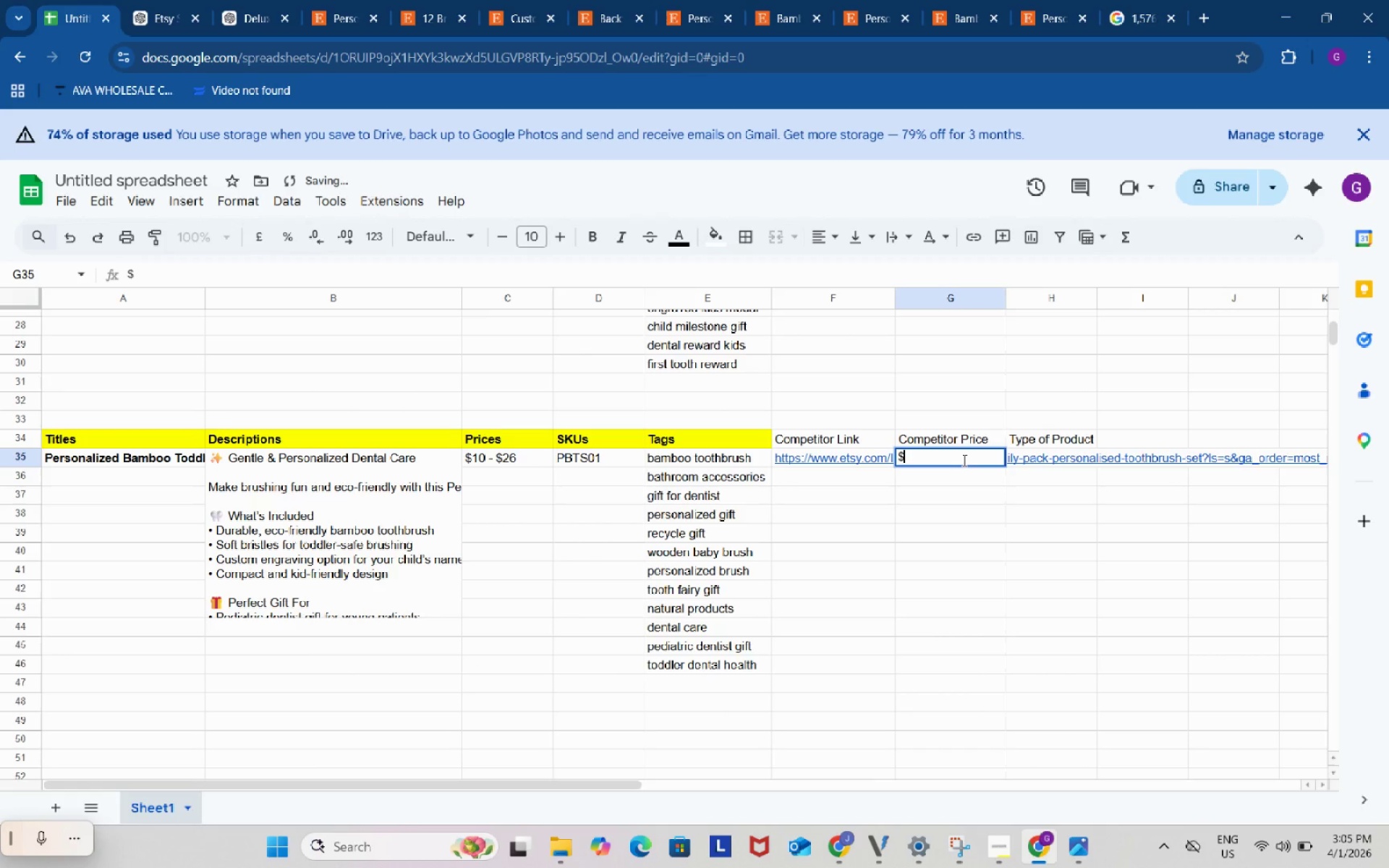 
key(Shift+4)
 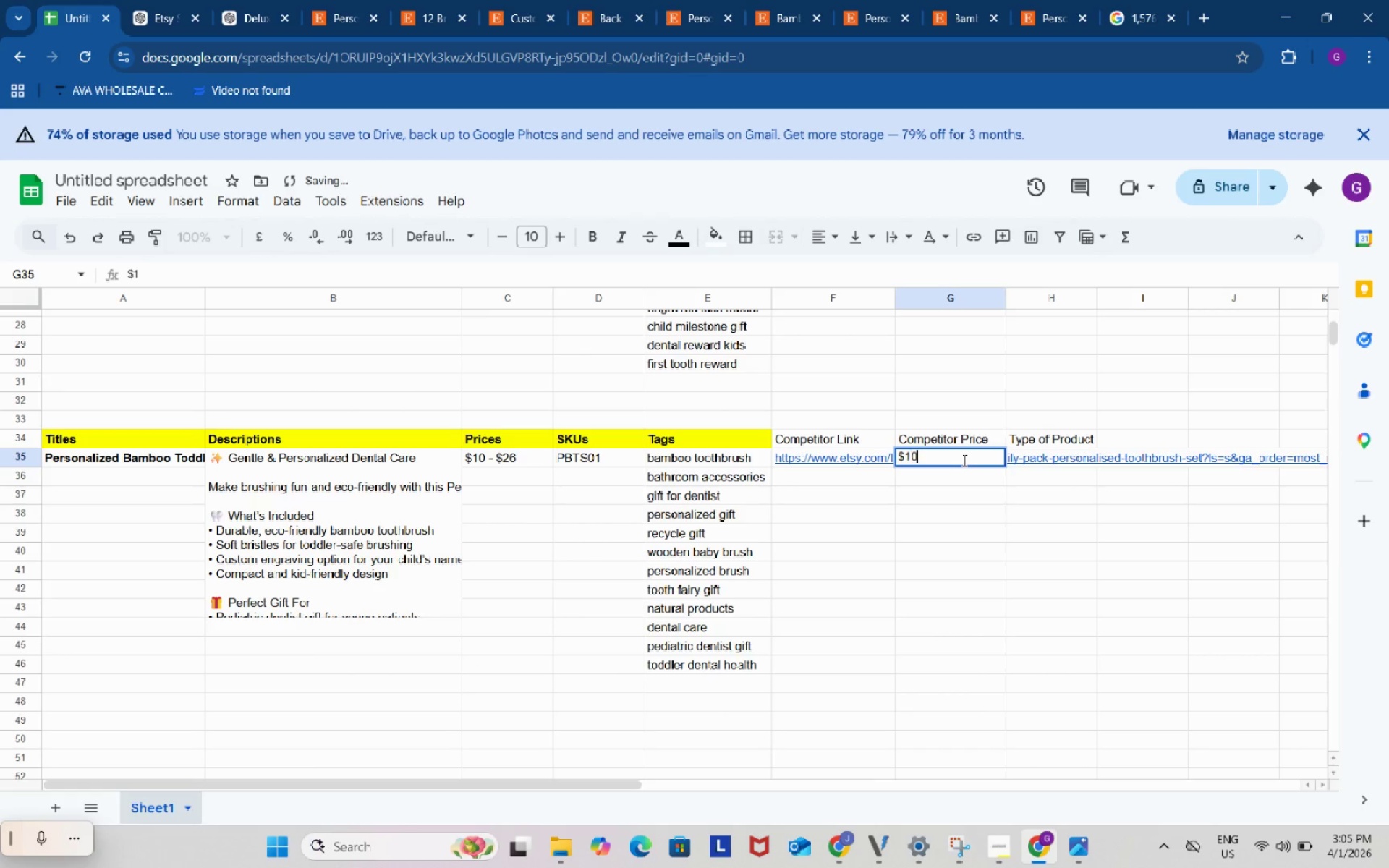 
key(Numpad1)
 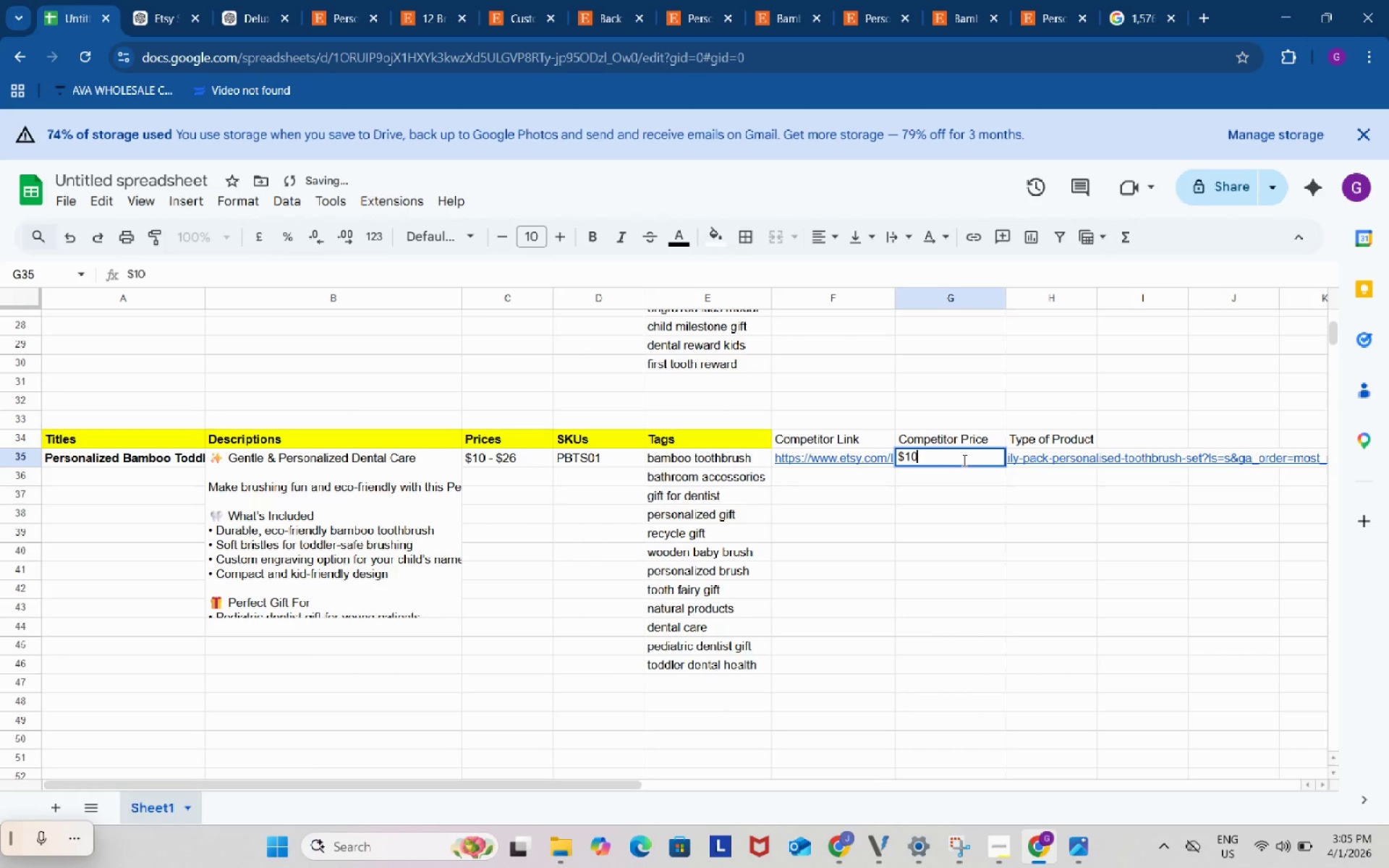 
key(Numpad0)
 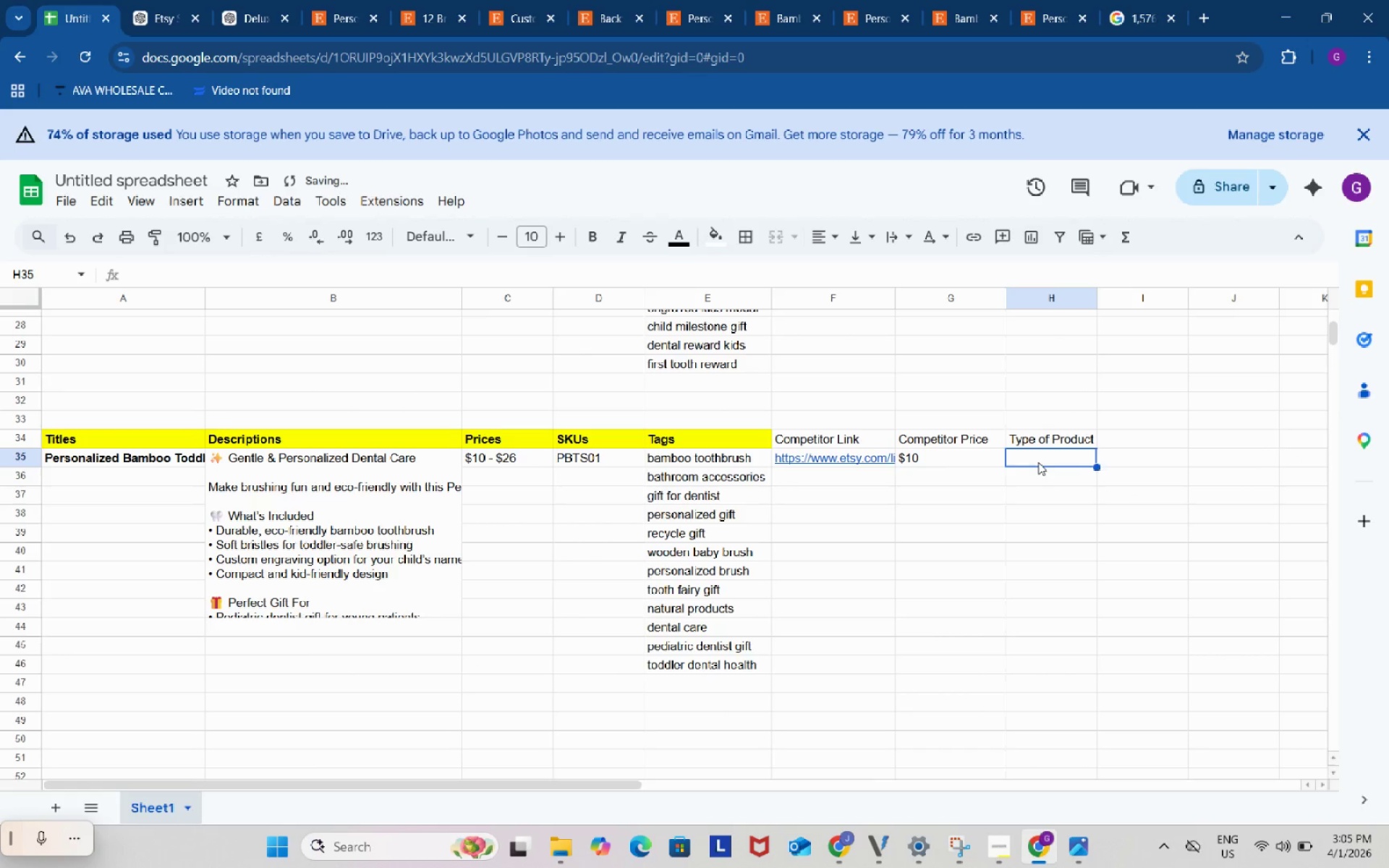 
double_click([1038, 462])
 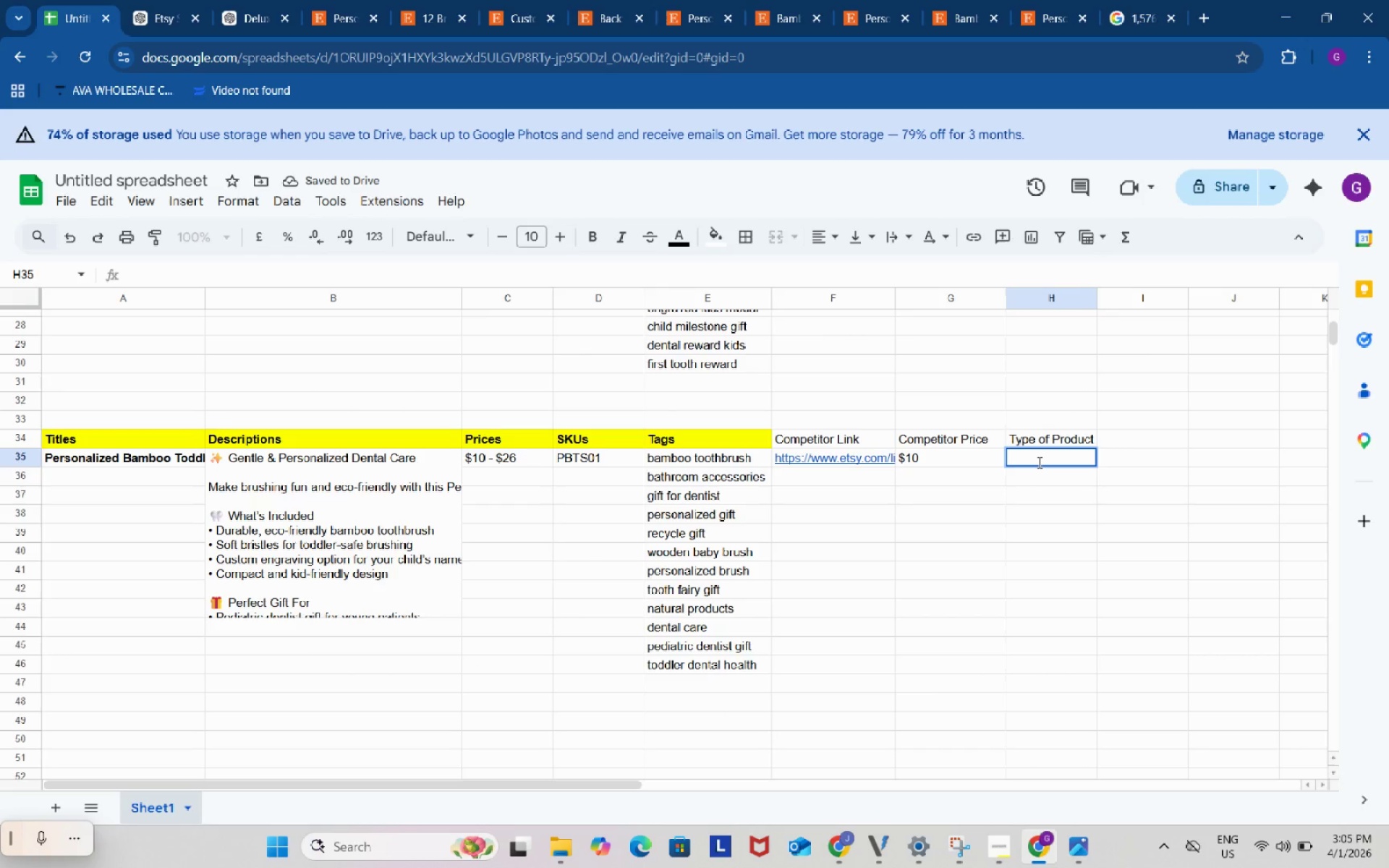 
type(2 Pack Minimum)
 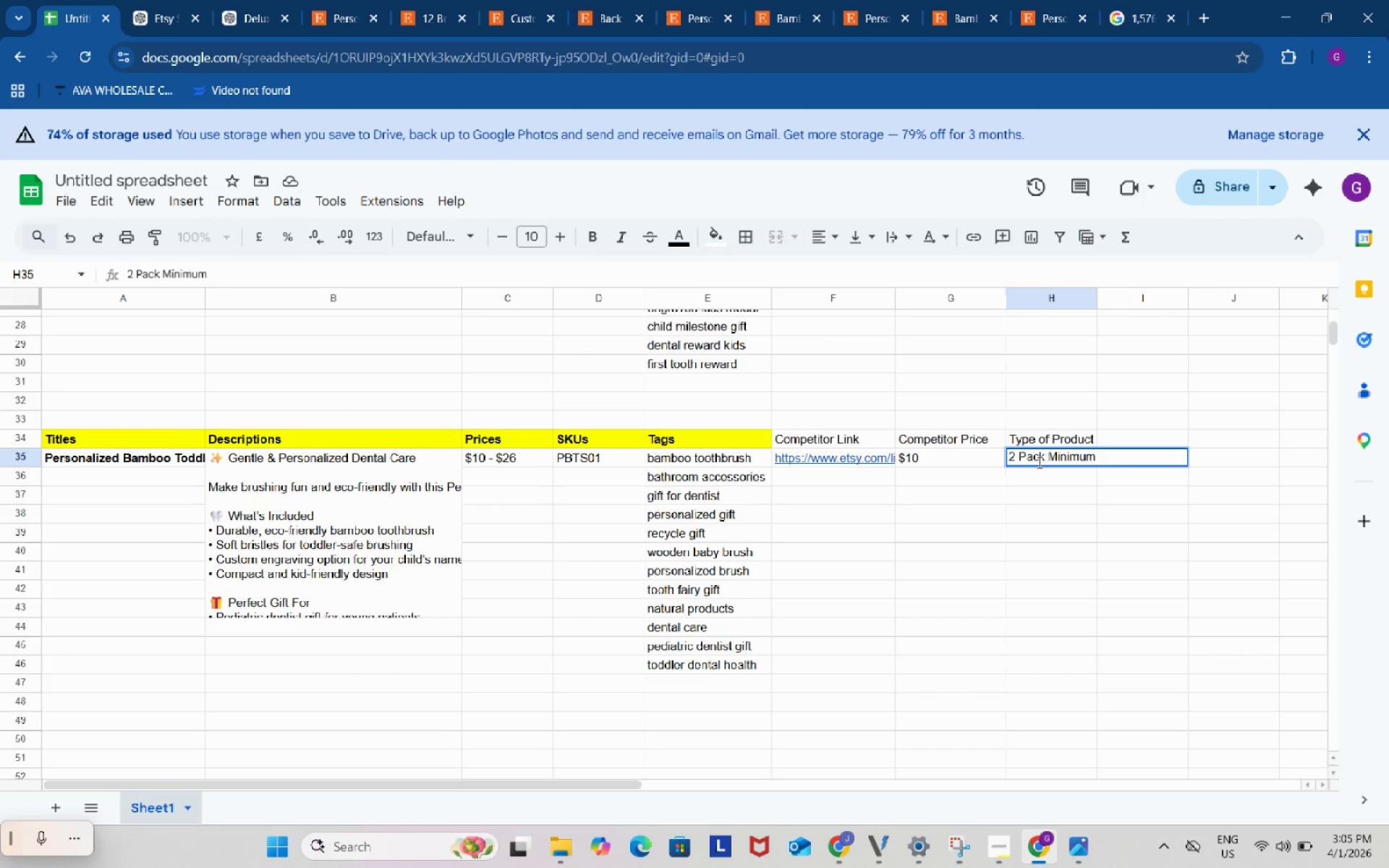 
left_click([1045, 455])
 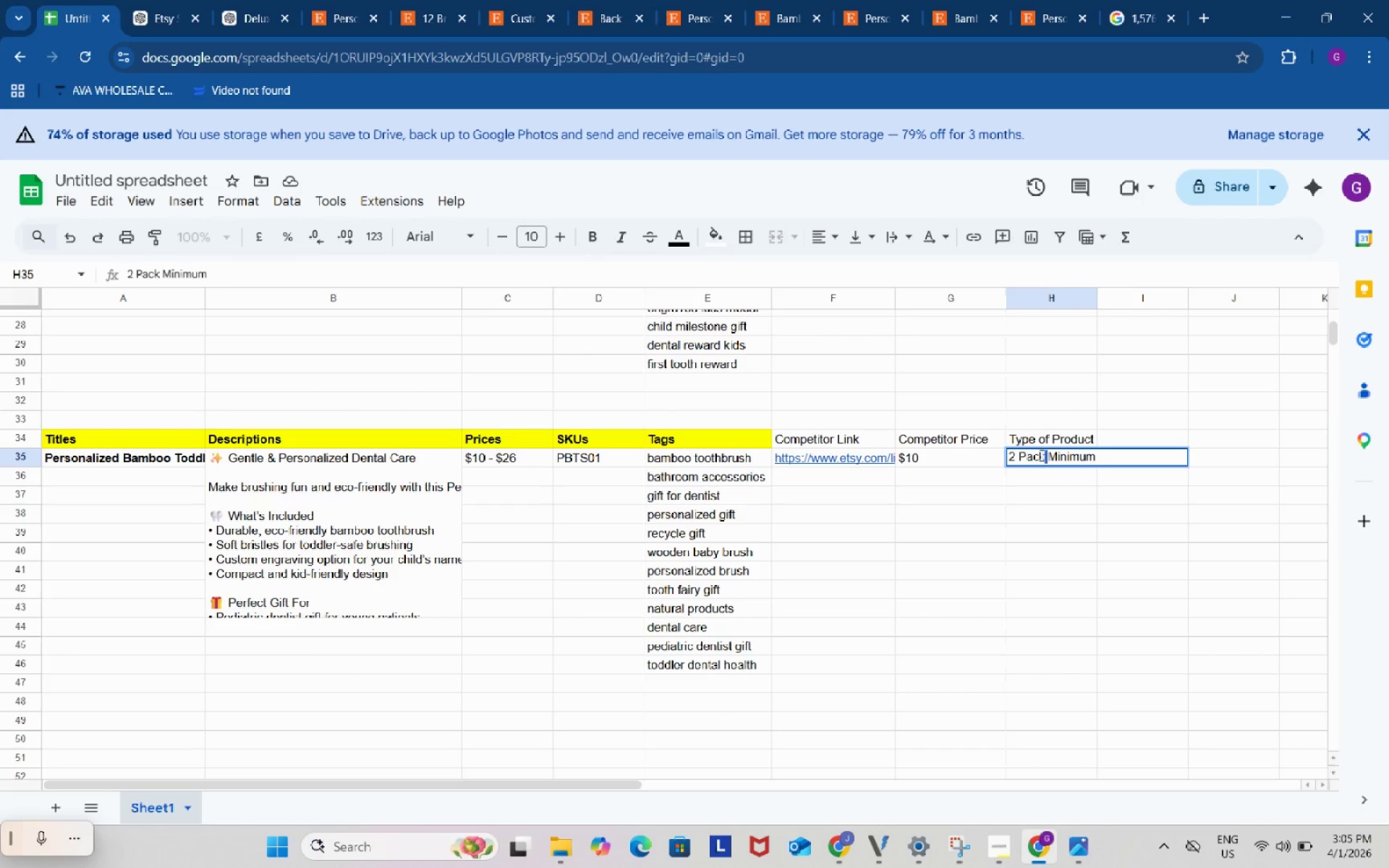 
left_click_drag(start_coordinate=[1045, 455], to_coordinate=[1024, 452])
 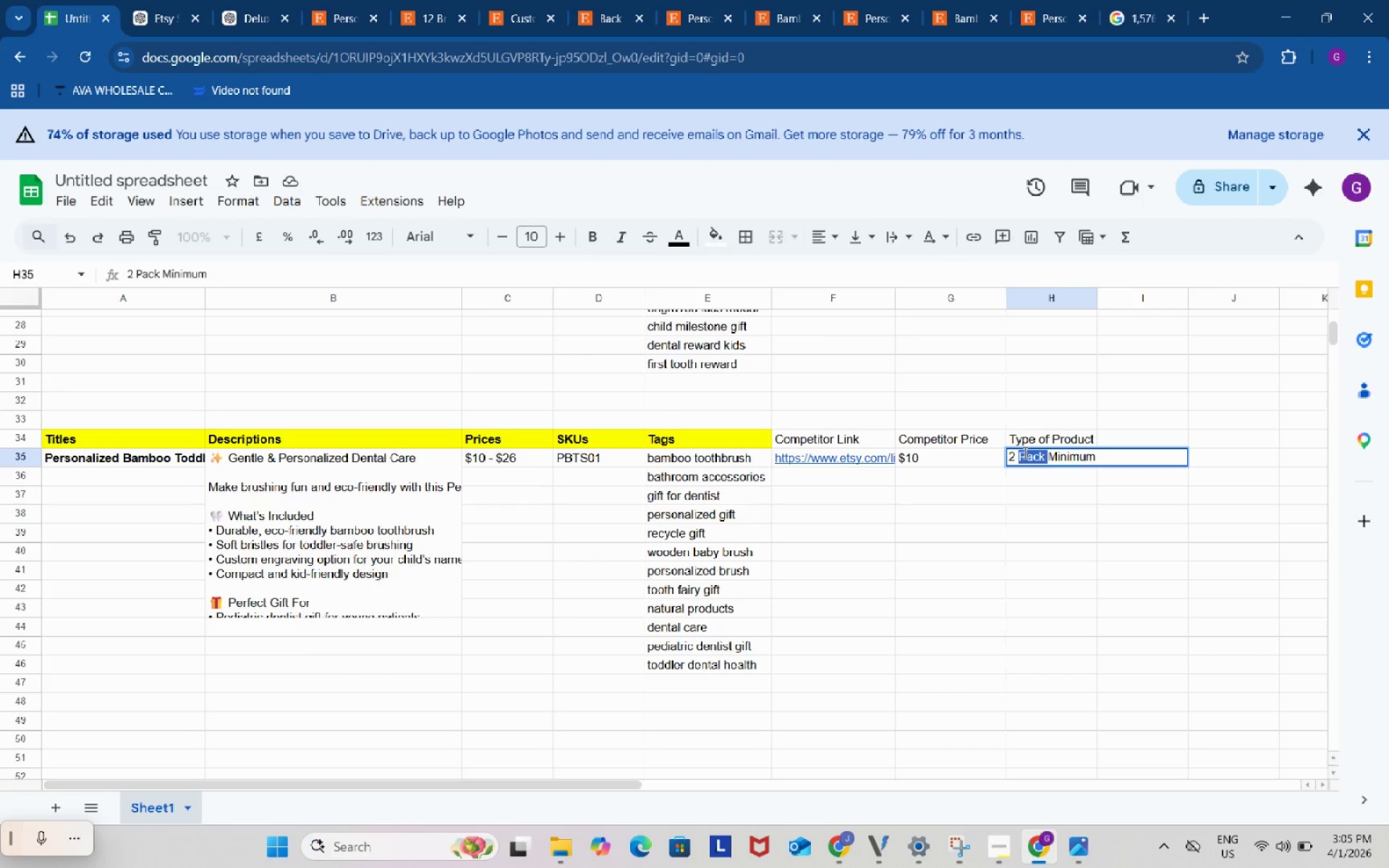 
type(Set)
 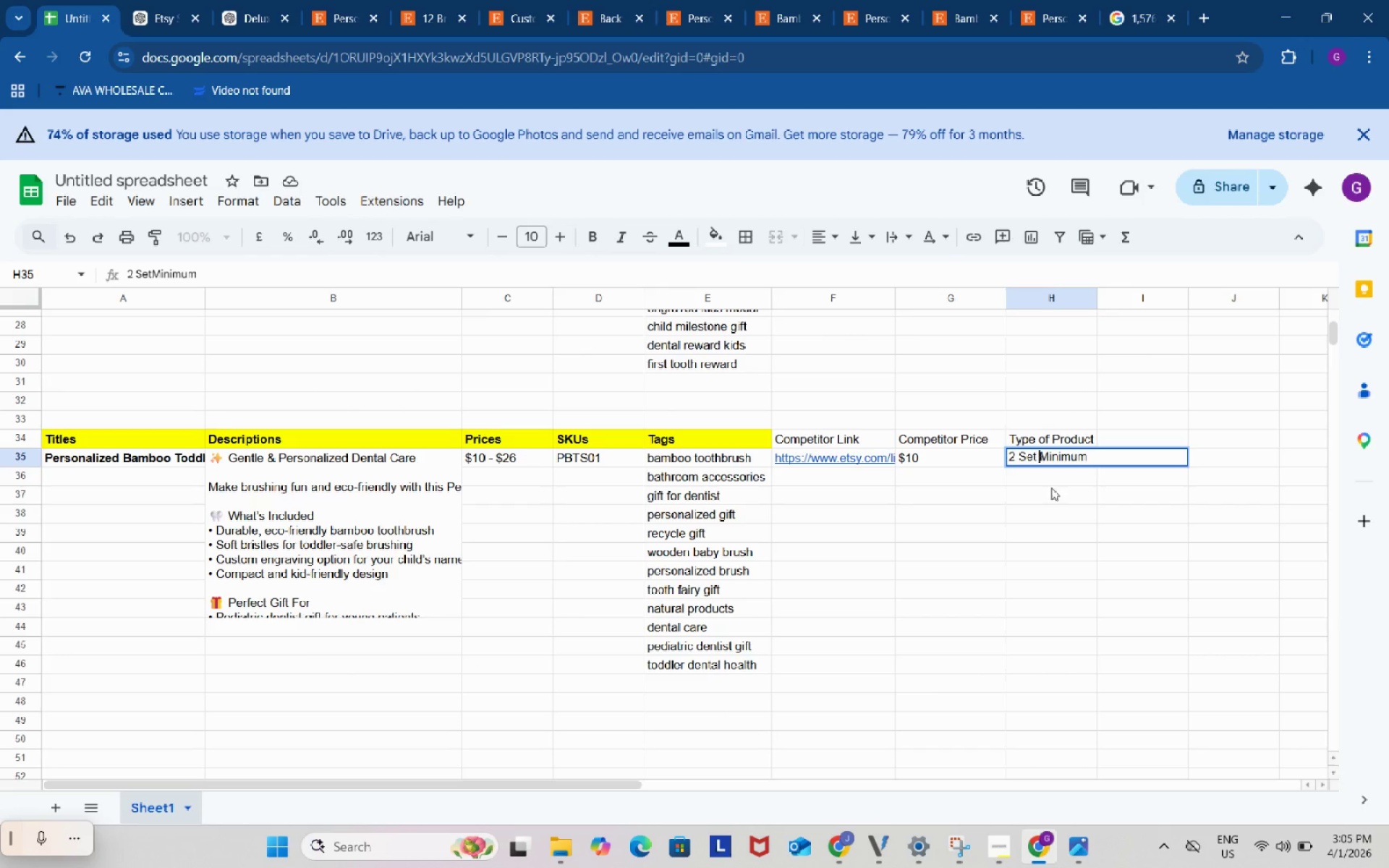 
key(Space)
 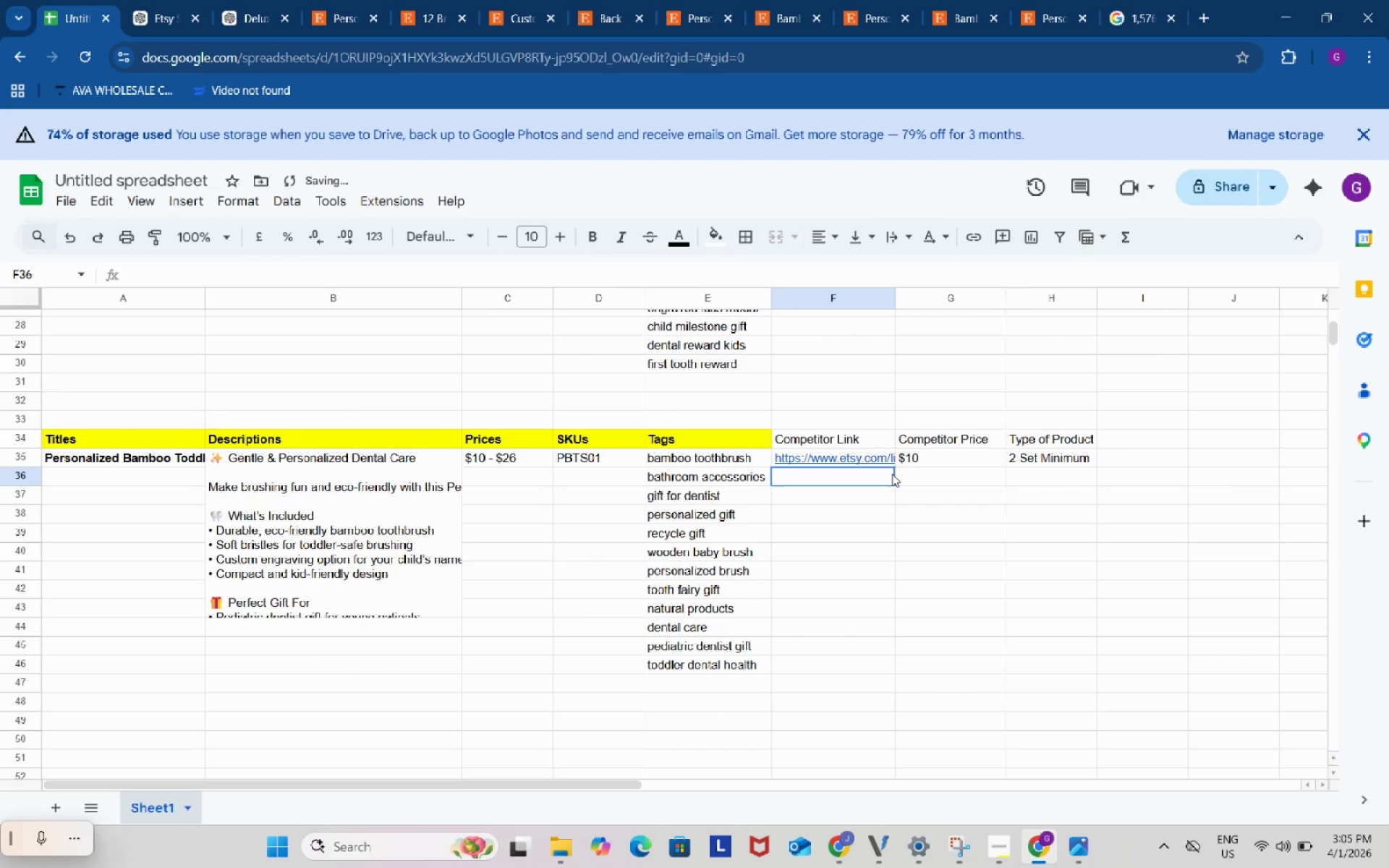 
left_click([892, 474])
 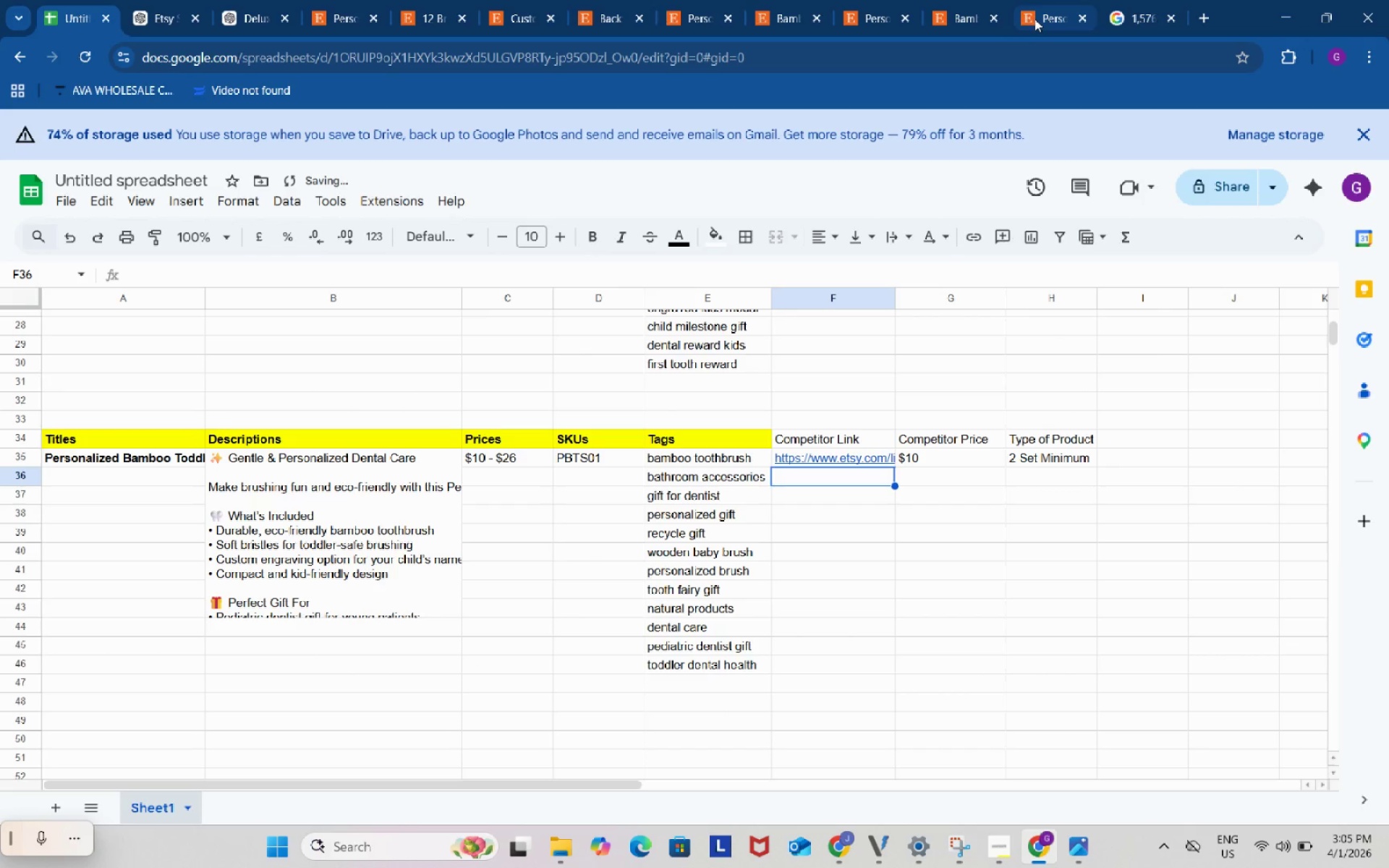 
left_click([1035, 11])
 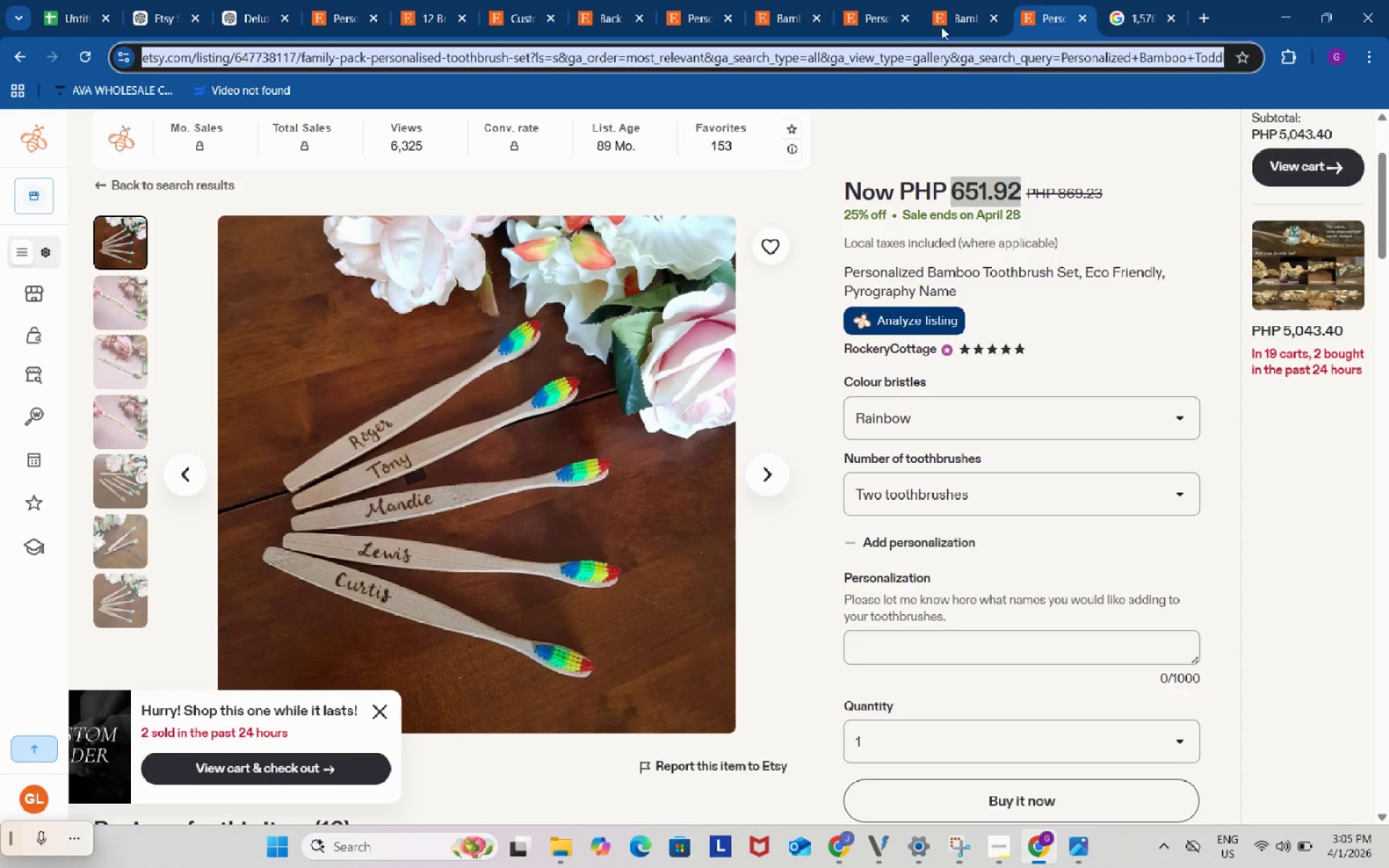 
left_click([943, 0])
 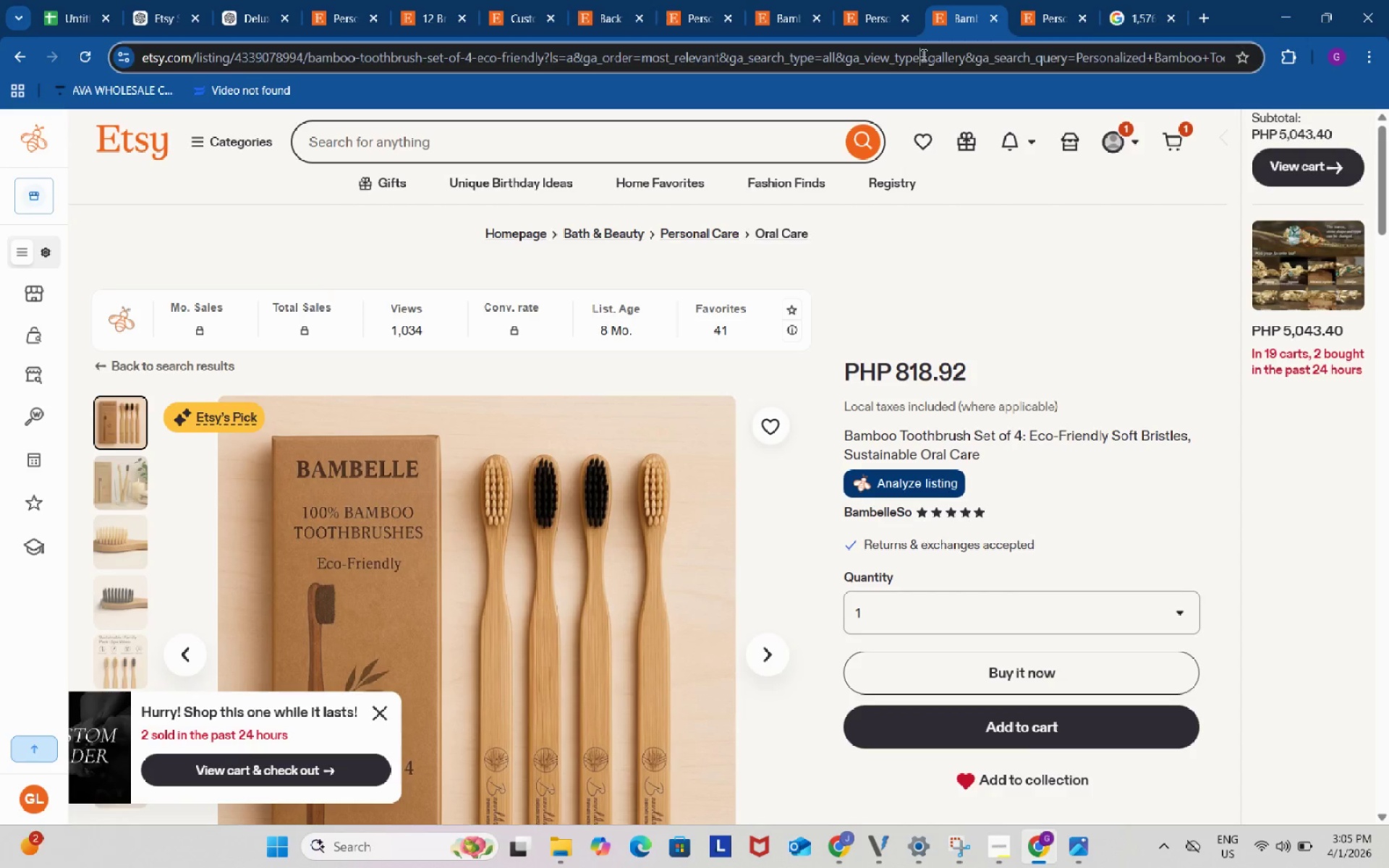 
key(Control+C)
 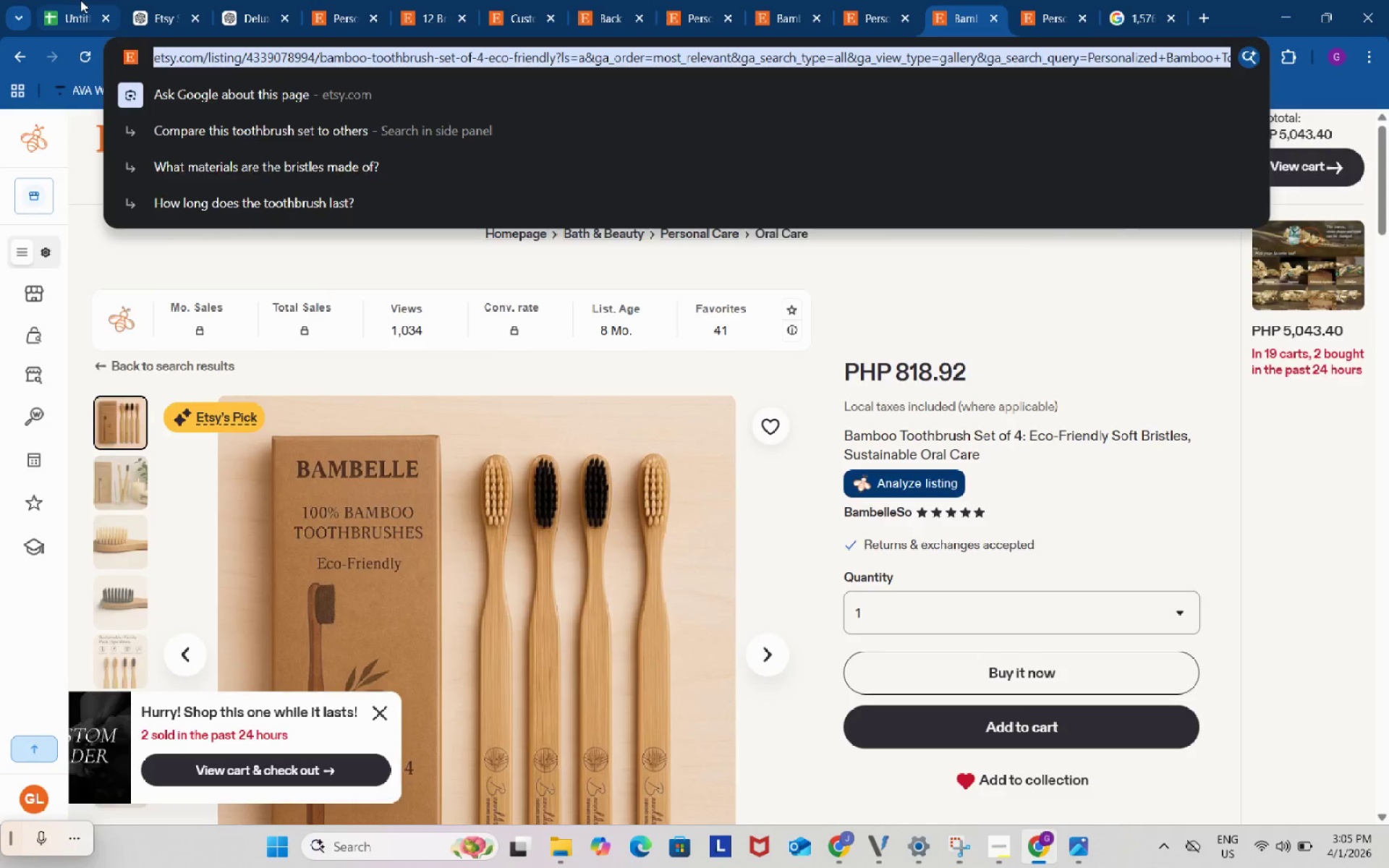 
left_click([80, 0])
 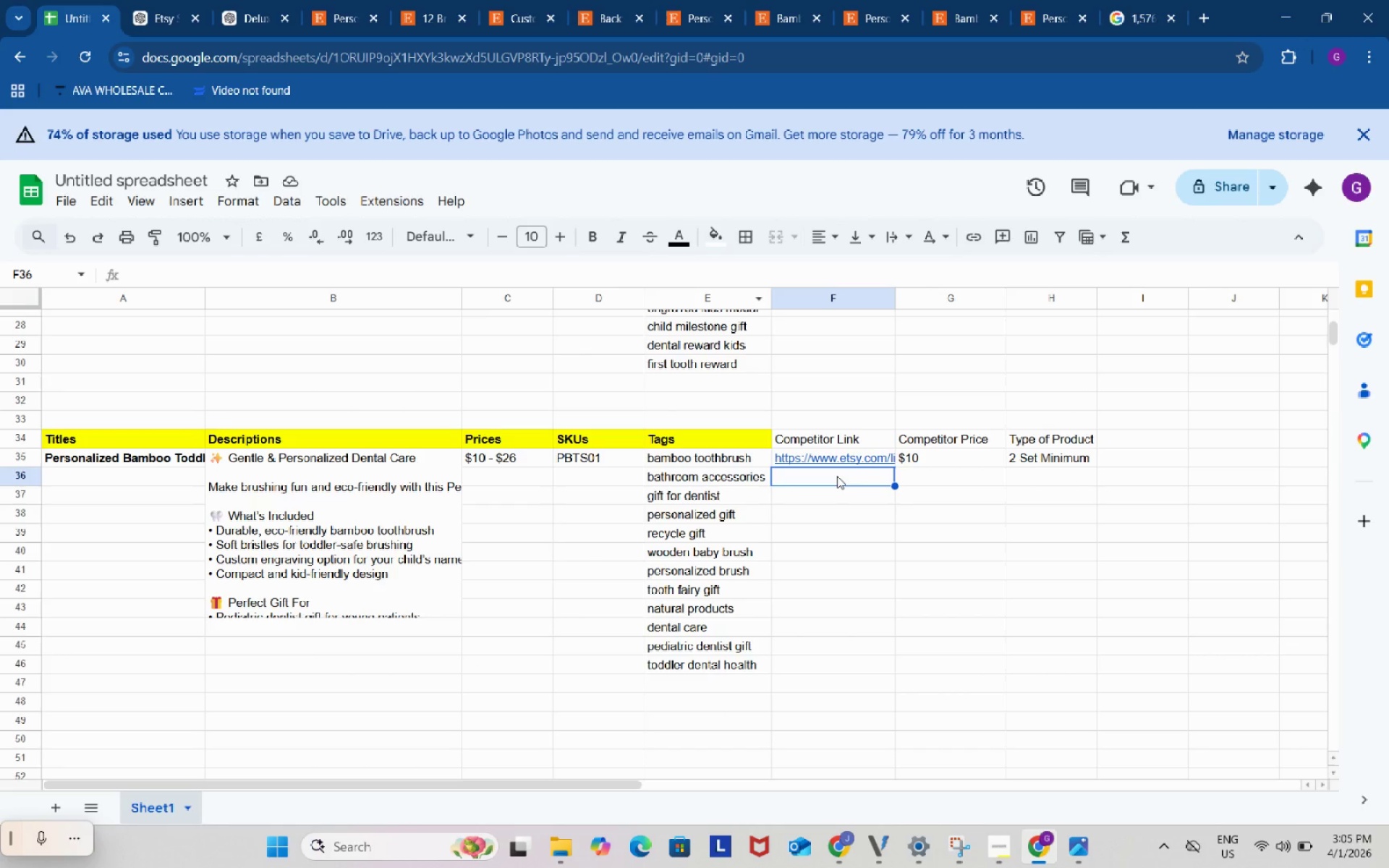 
left_click([837, 476])
 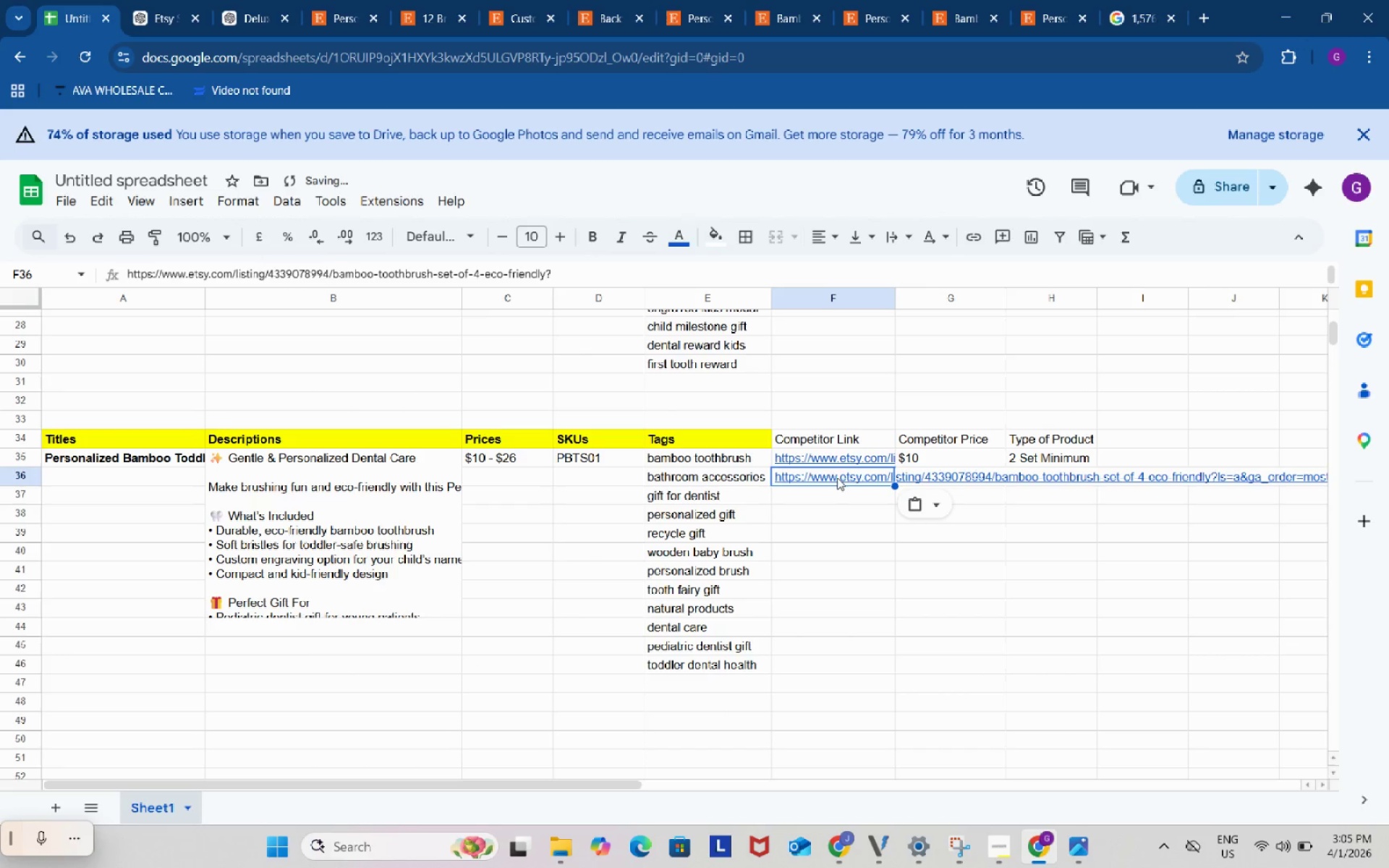 
key(Control+ControlLeft)
 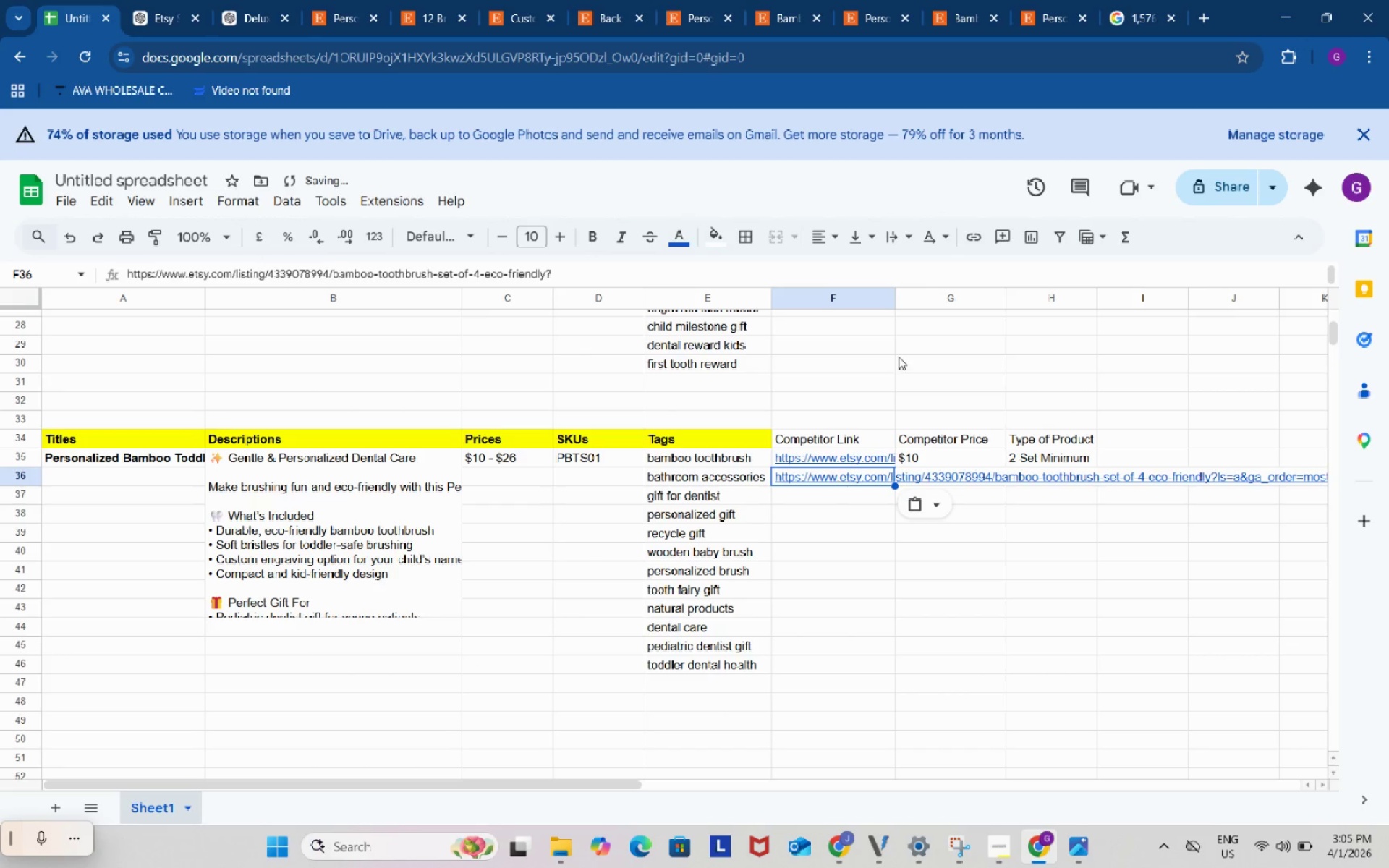 
key(Control+V)
 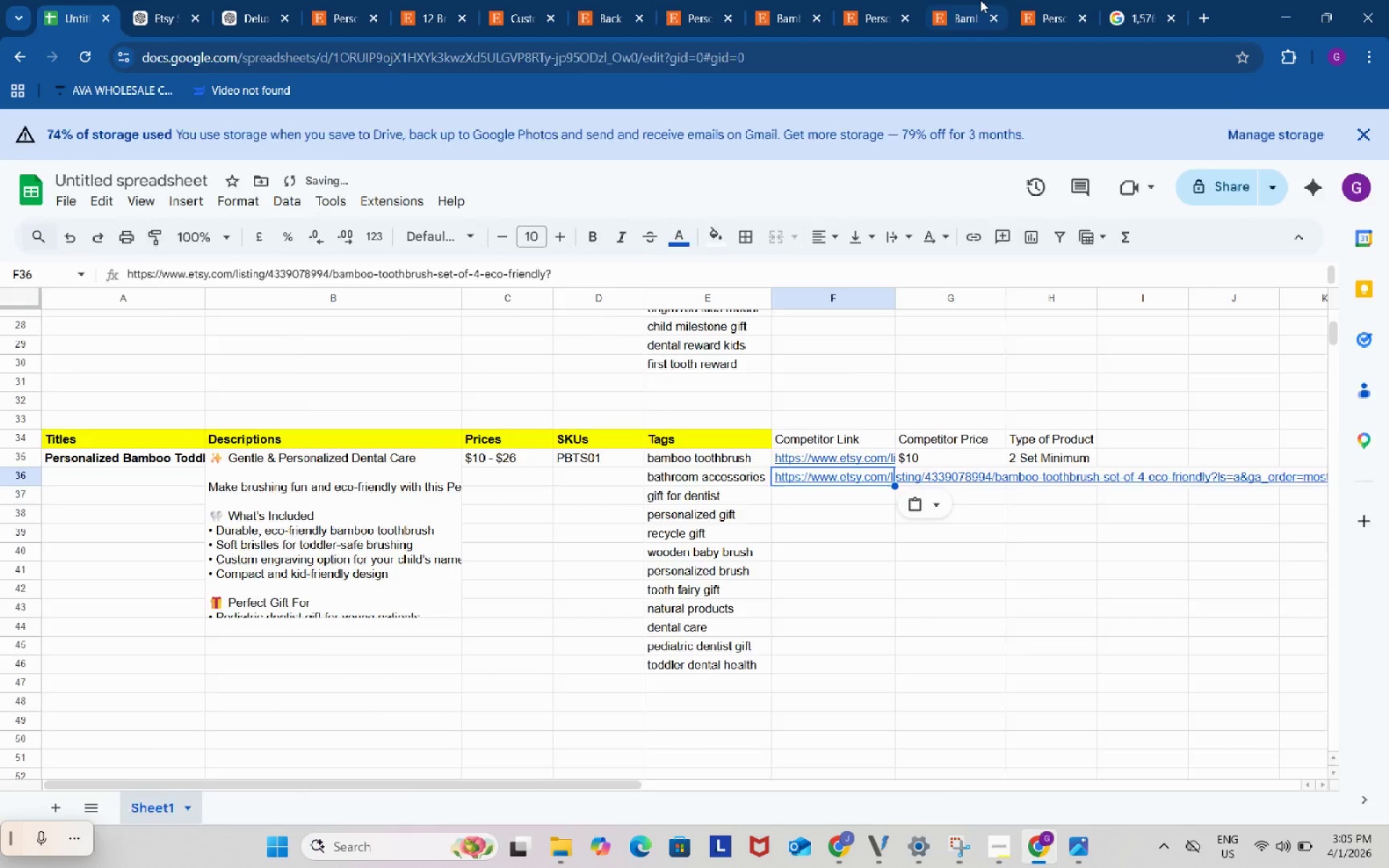 
left_click([980, 0])
 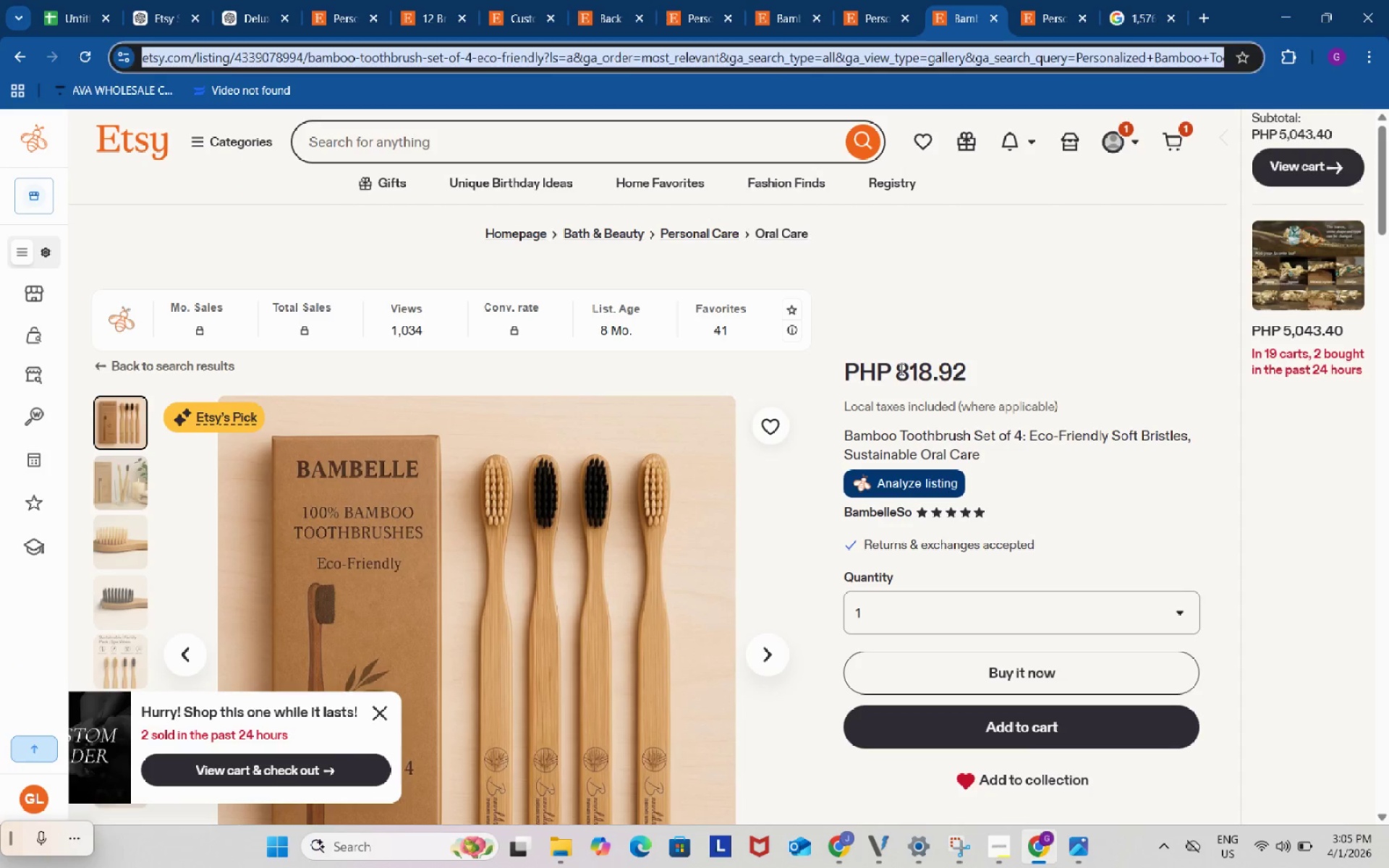 
left_click_drag(start_coordinate=[900, 369], to_coordinate=[970, 367])
 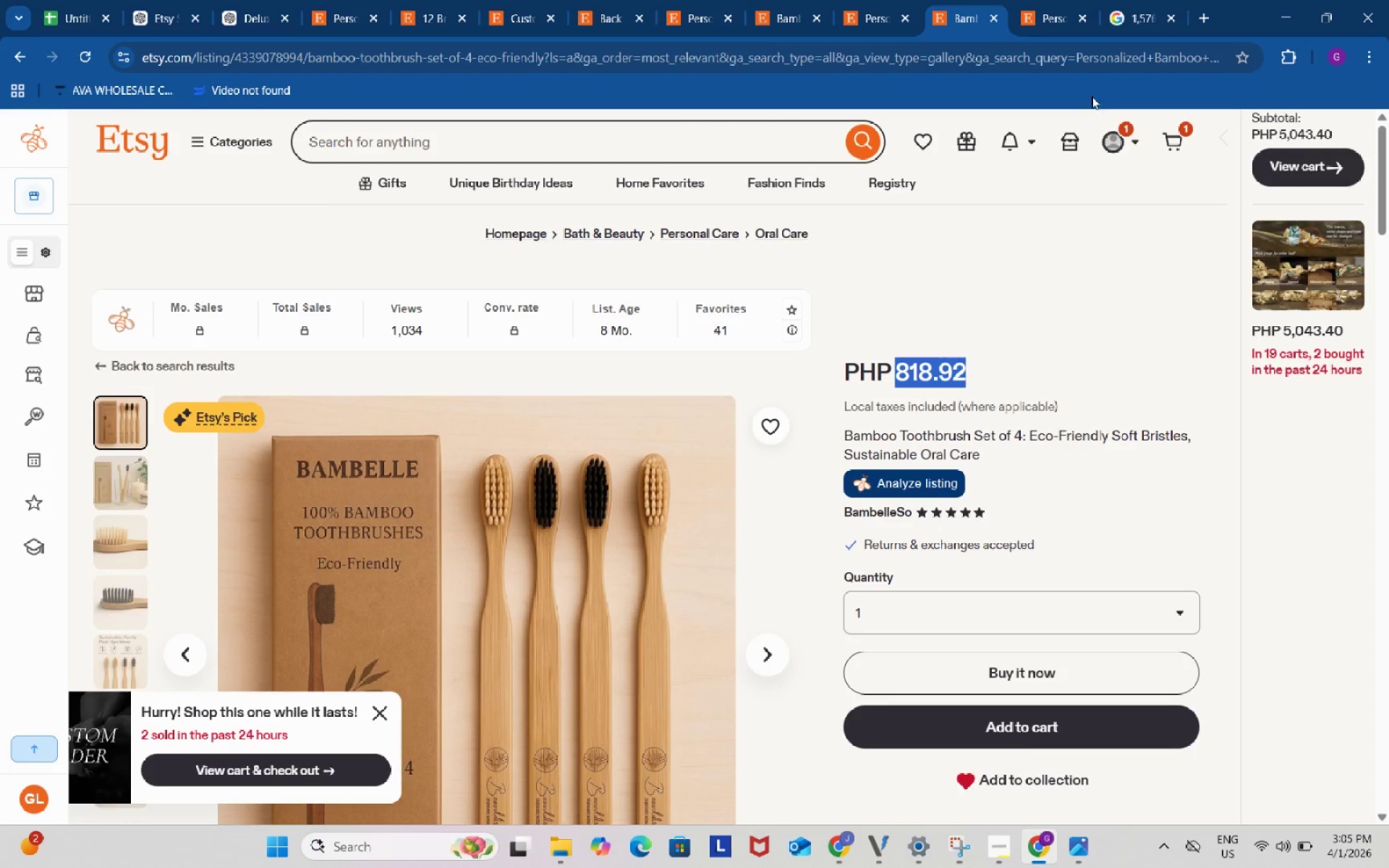 
key(Control+ControlLeft)
 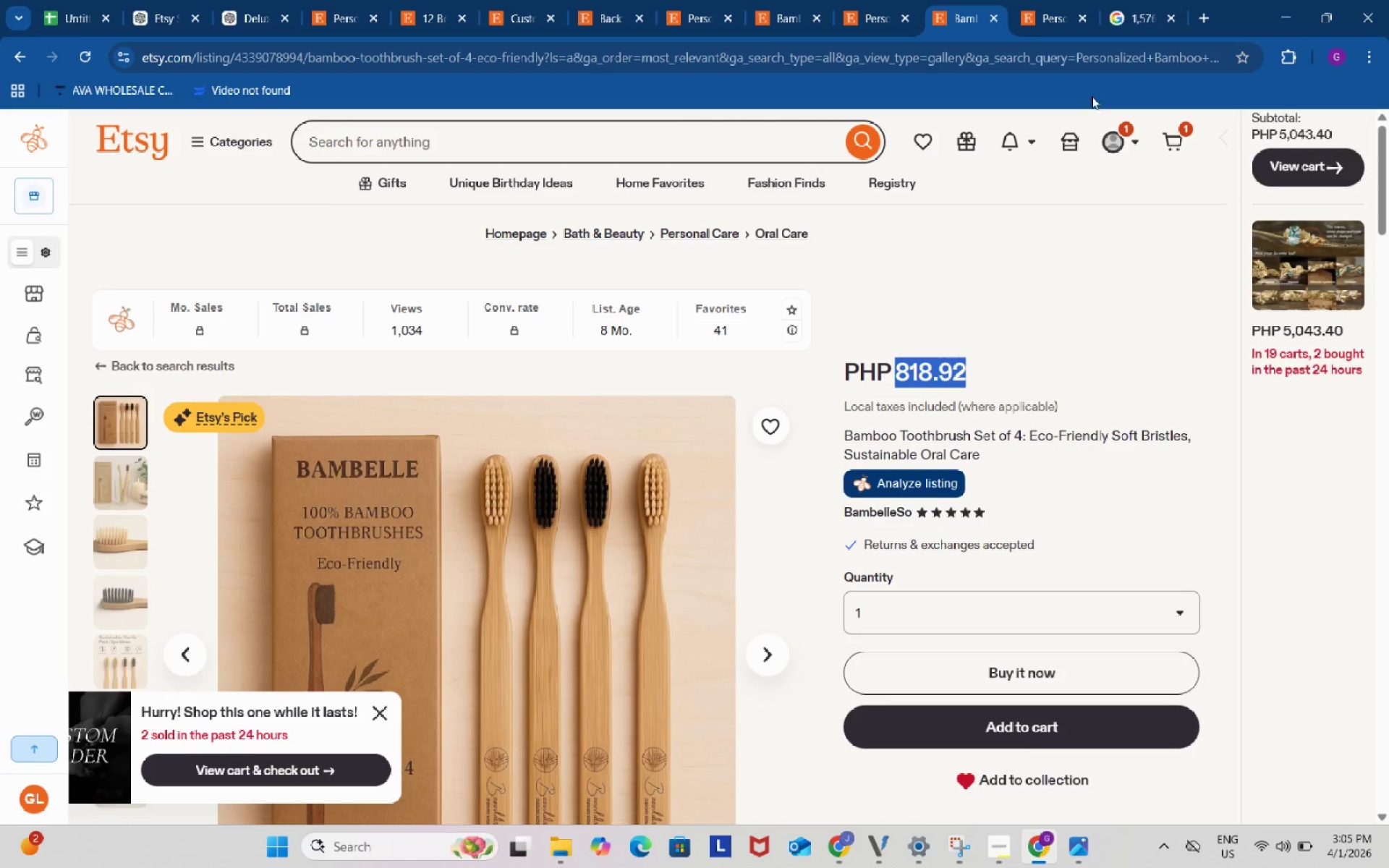 
key(Control+C)
 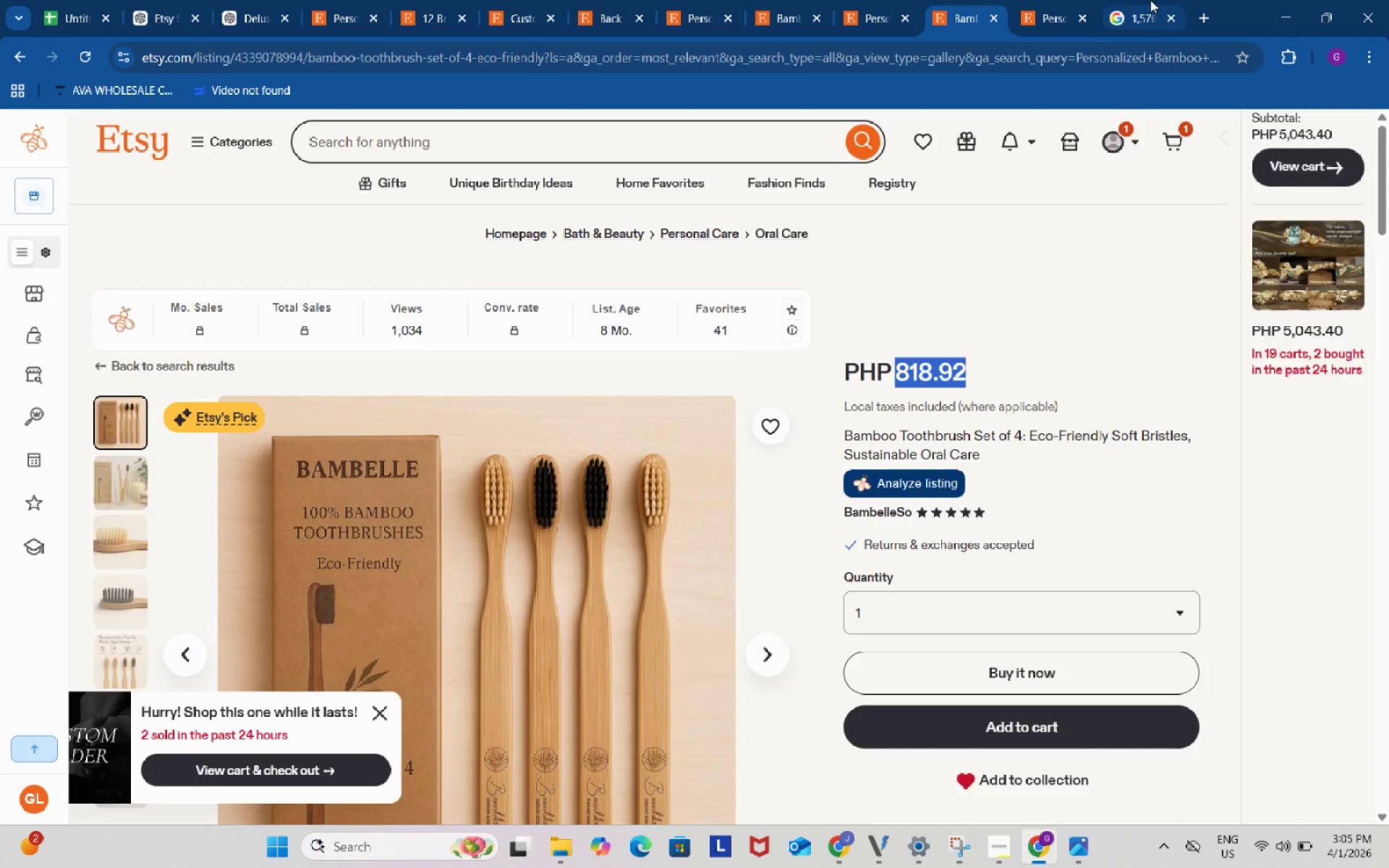 
left_click([1150, 0])
 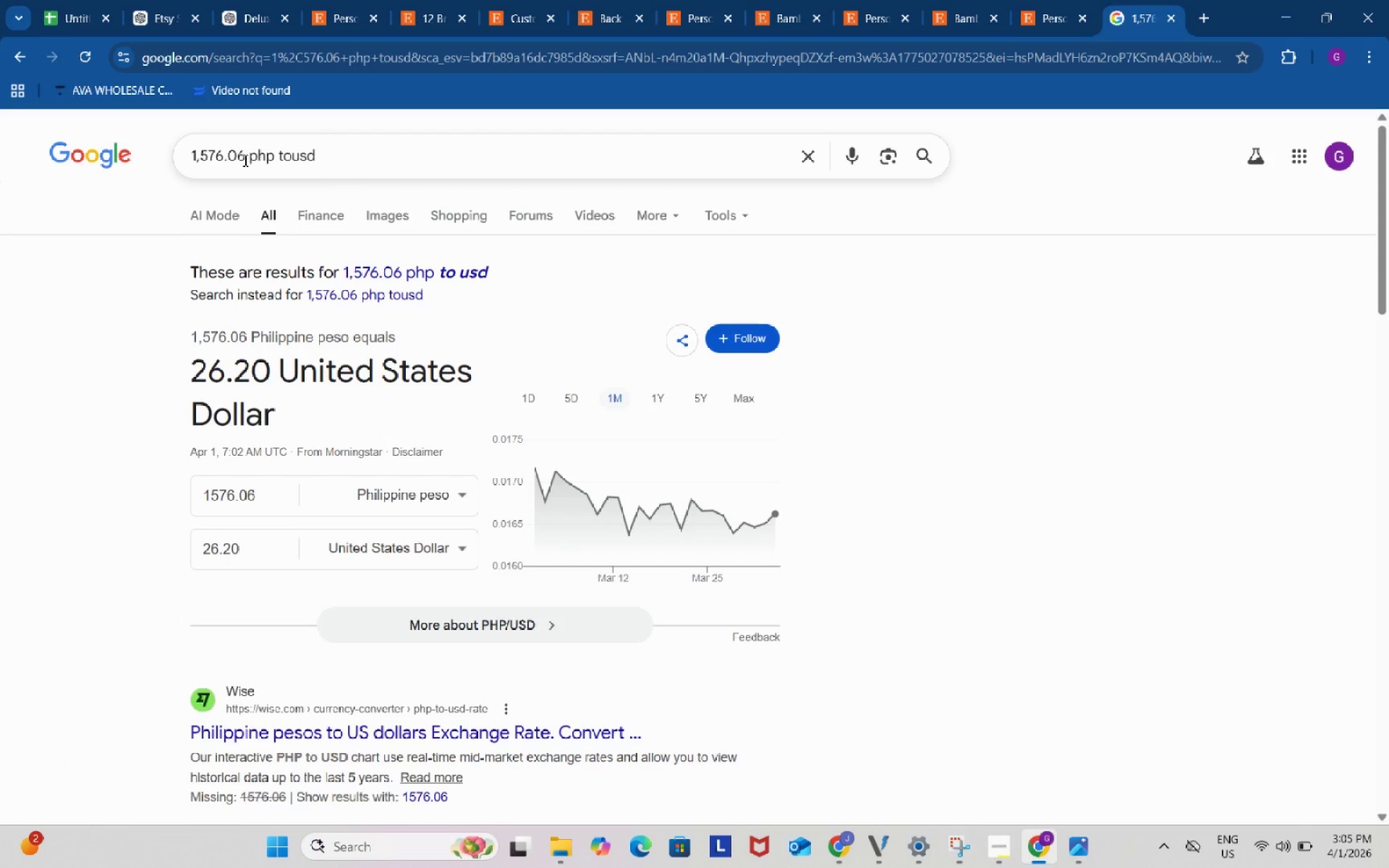 
left_click_drag(start_coordinate=[244, 160], to_coordinate=[184, 154])
 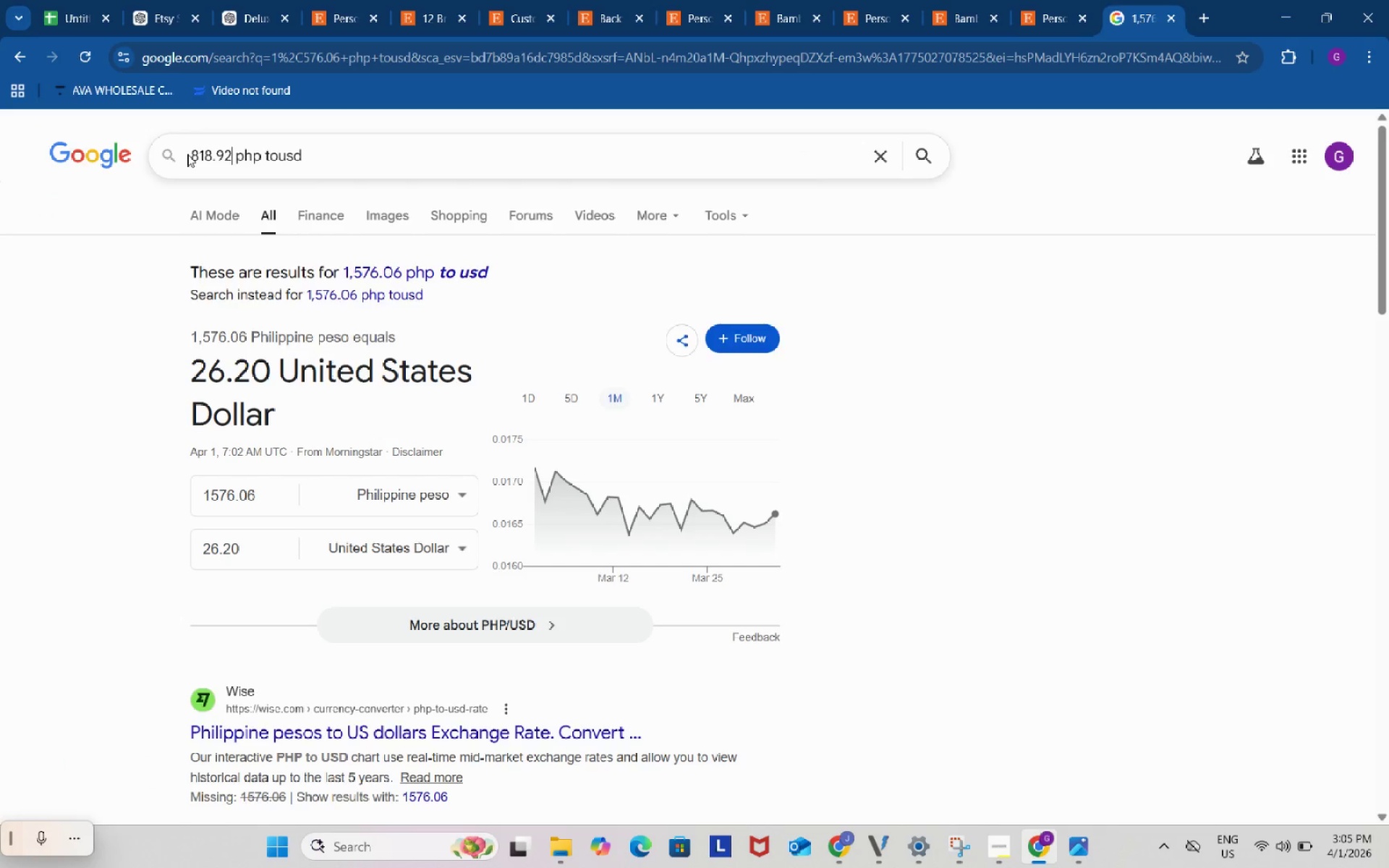 
key(Control+ControlLeft)
 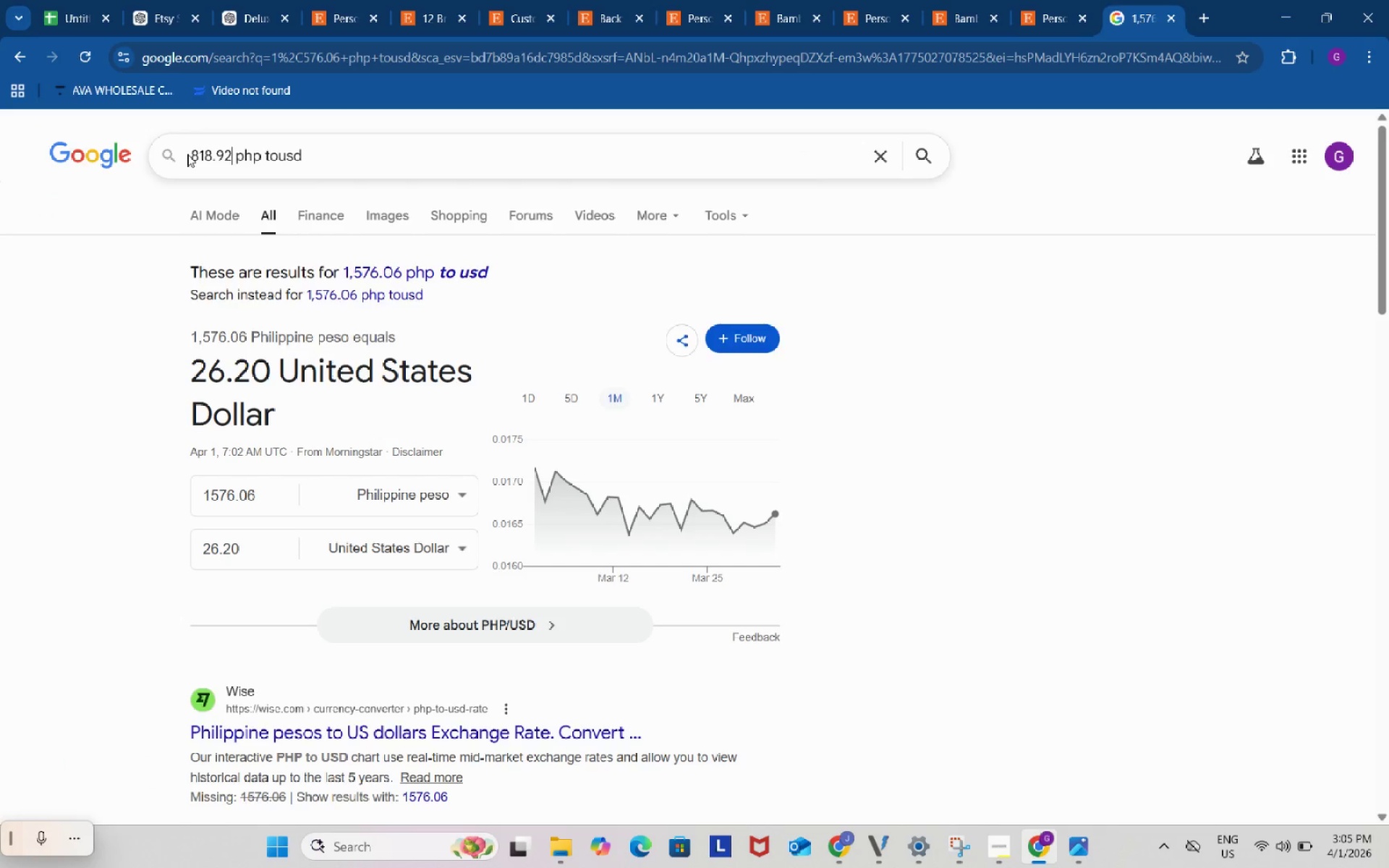 
key(Control+V)
 